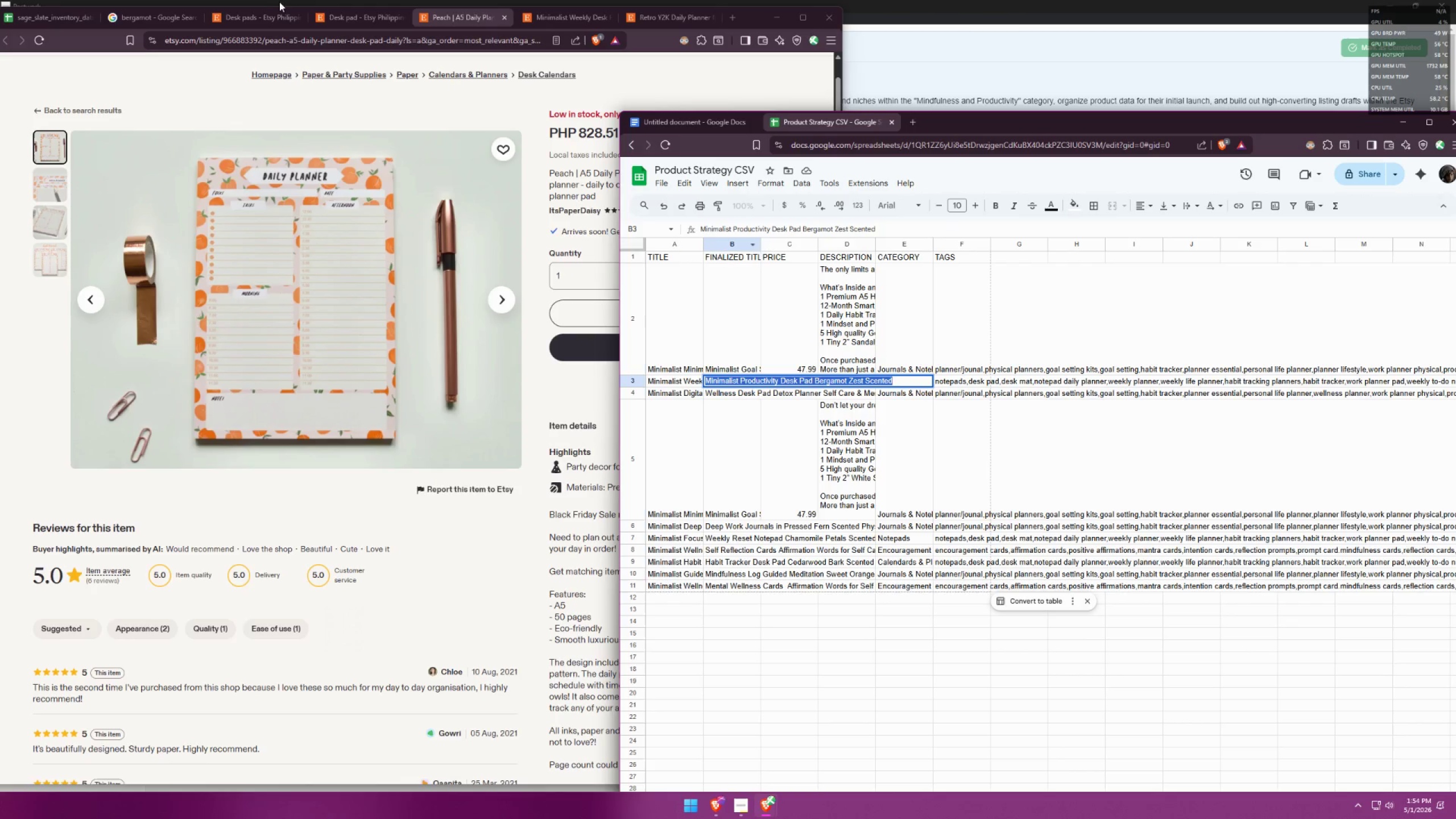 
left_click([156, 26])
 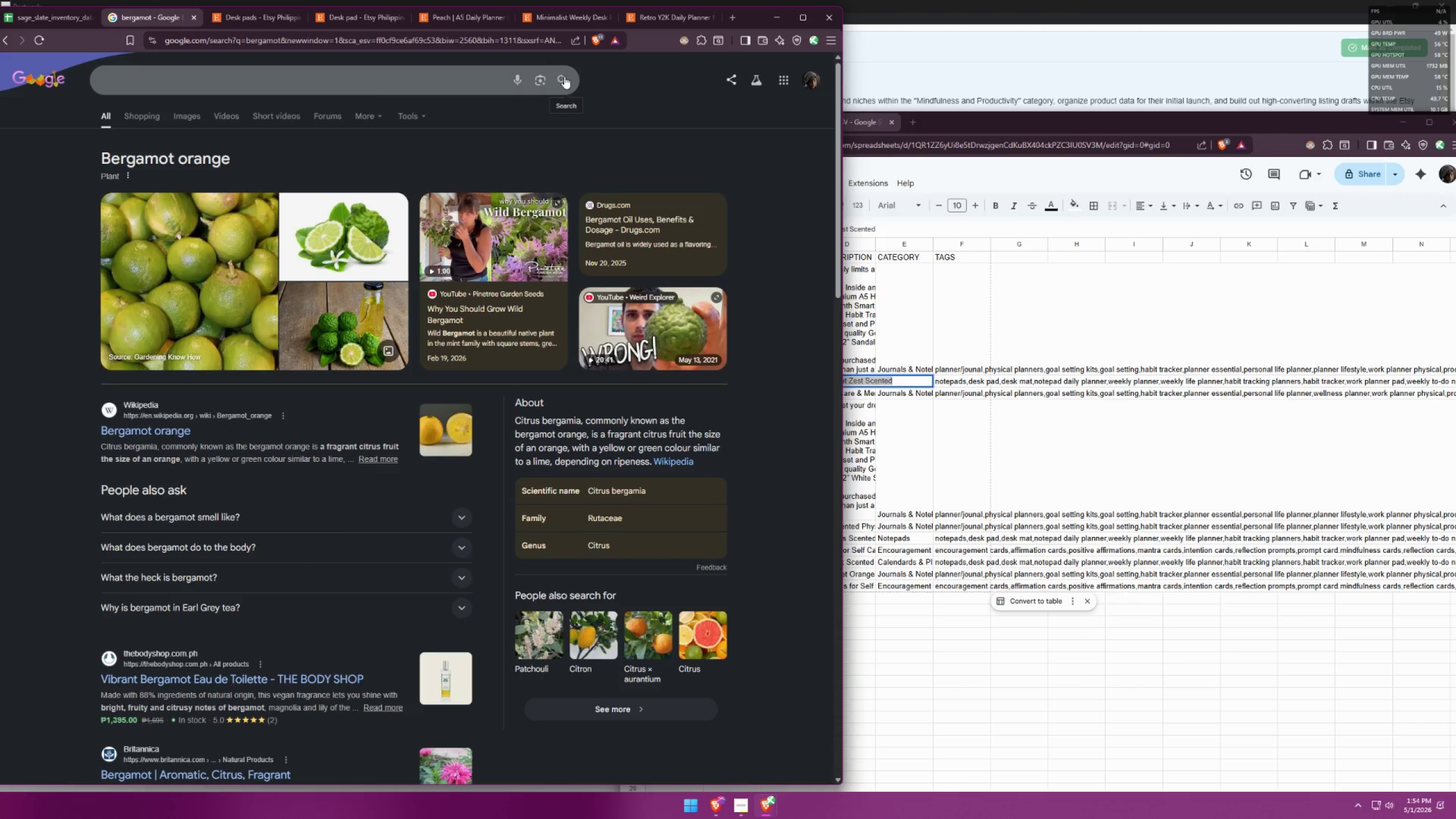 
left_click([286, 85])
 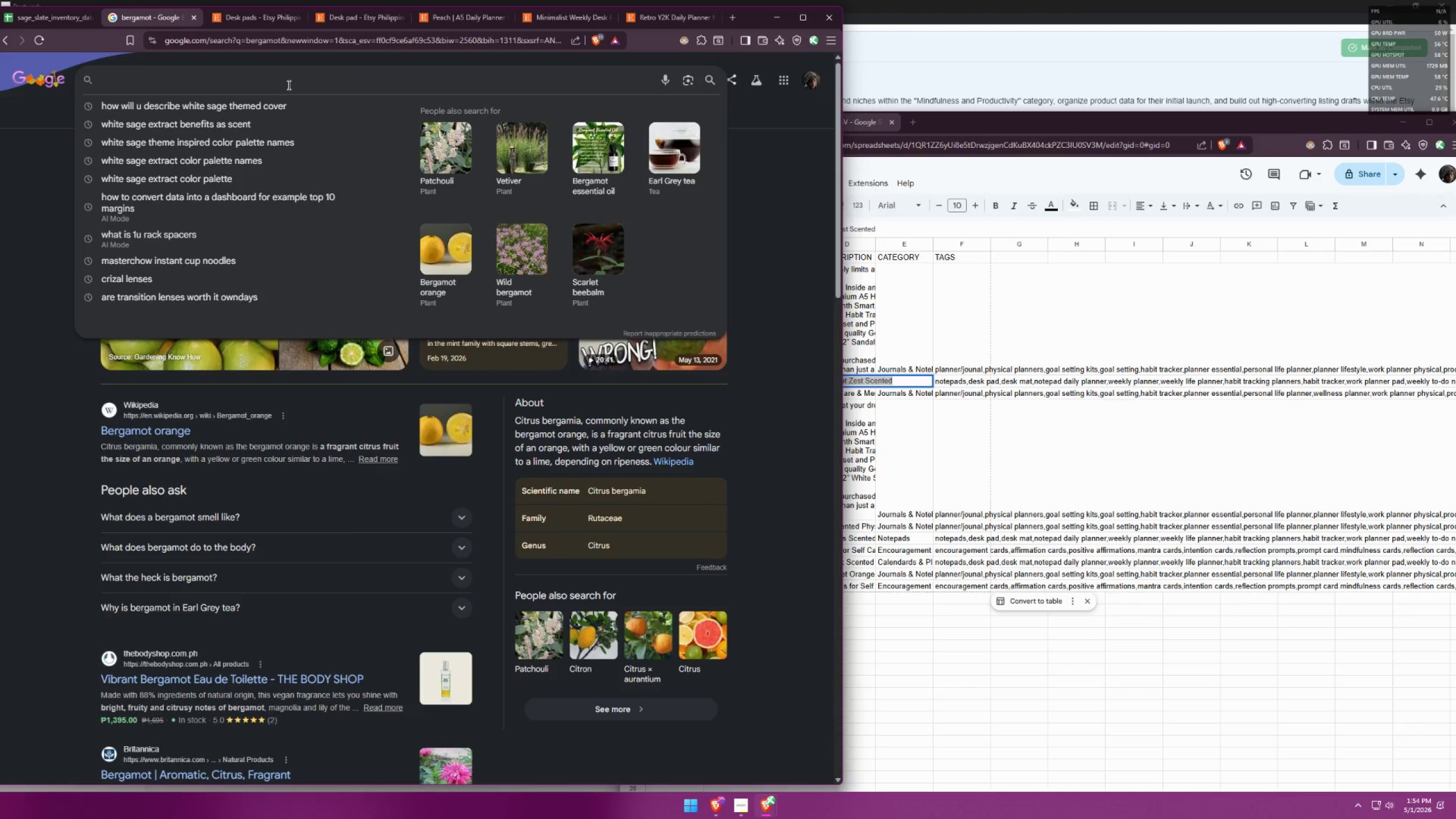 
type(if youre gonna make an etsy description of )
 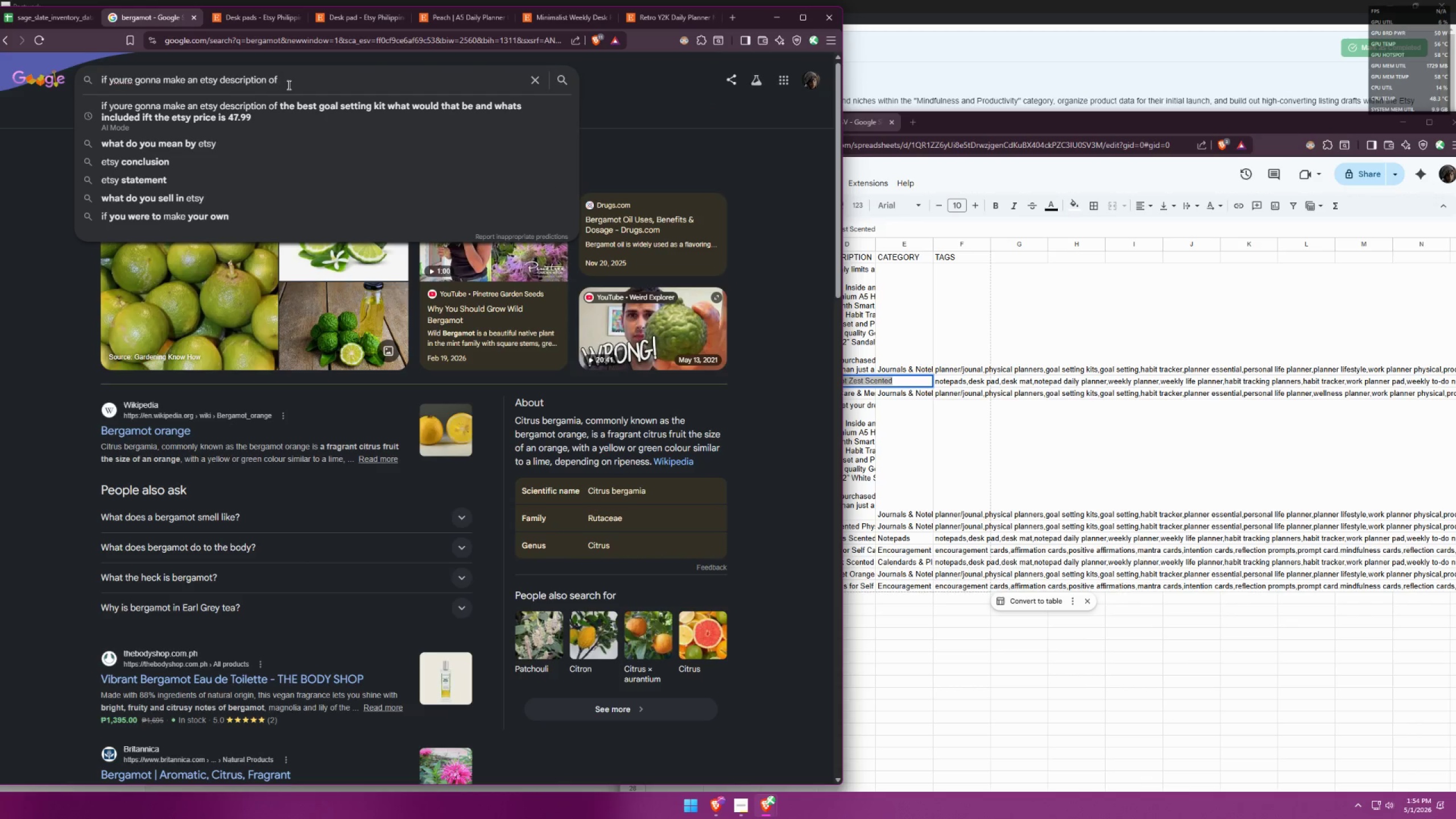 
key(Control+ControlLeft)
 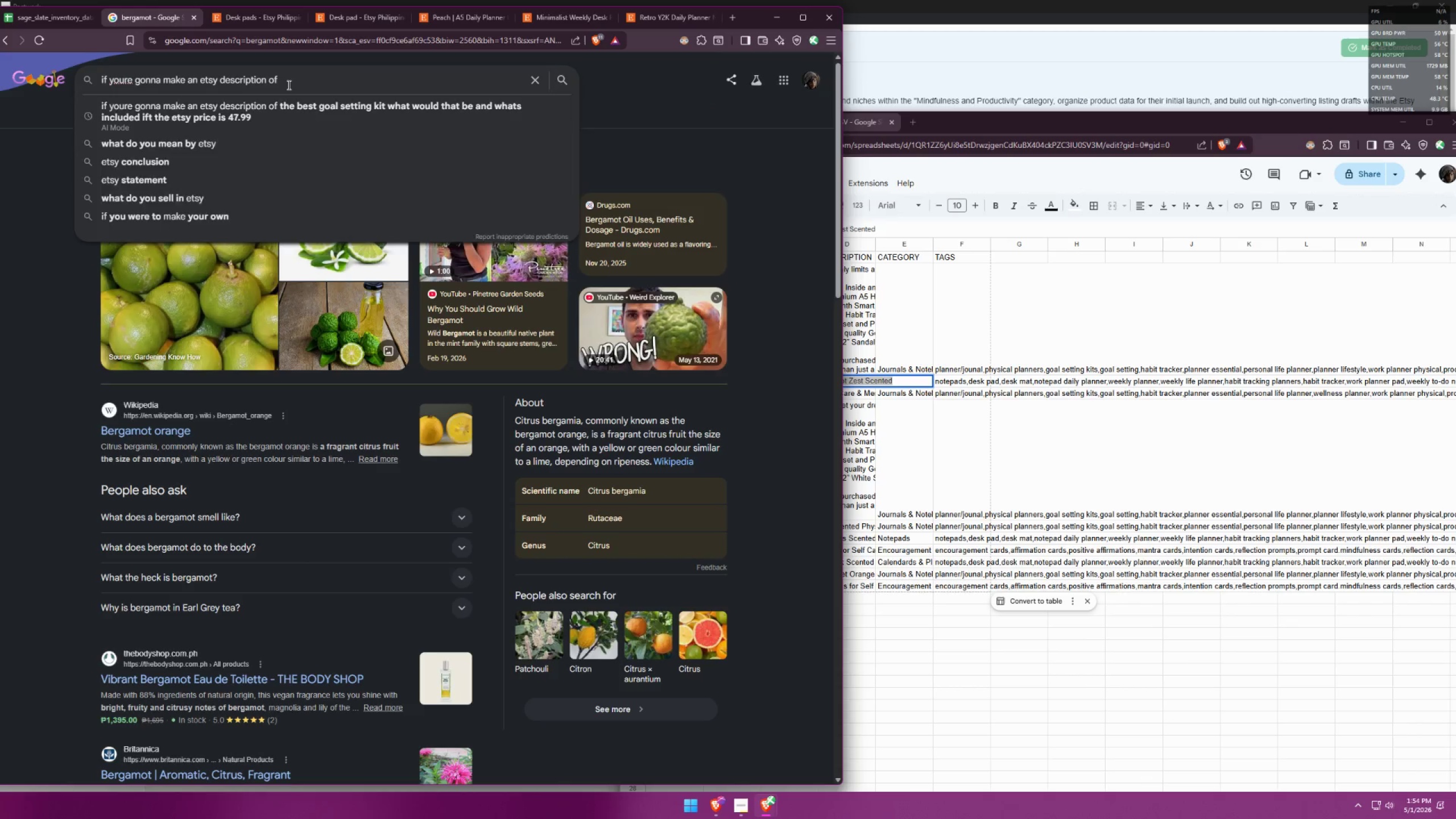 
key(Control+V)
 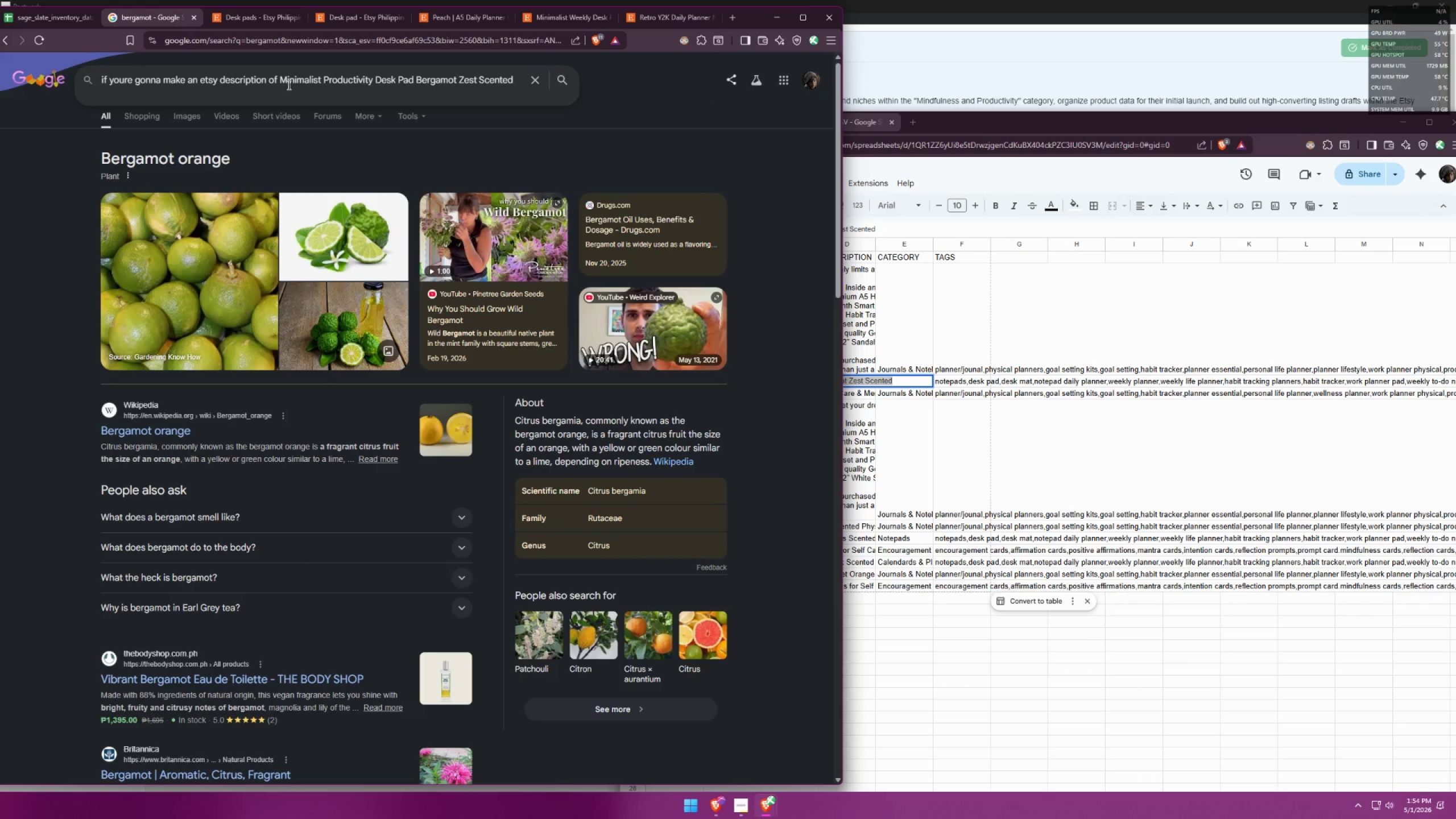 
type( how will do)
key(Backspace)
key(Backspace)
type(u do it? wi)
key(Backspace)
key(Backspace)
type(whi)
key(Backspace)
key(Backspace)
key(Backspace)
type(wi)
key(Backspace)
key(Backspace)
key(Backspace)
type( k)
key(Backspace)
type(containing keywords for best seo traffic magnet. asl)
key(Backspace)
key(Backspace)
type(lso f)
key(Backspace)
type(include the product info, like A5)
 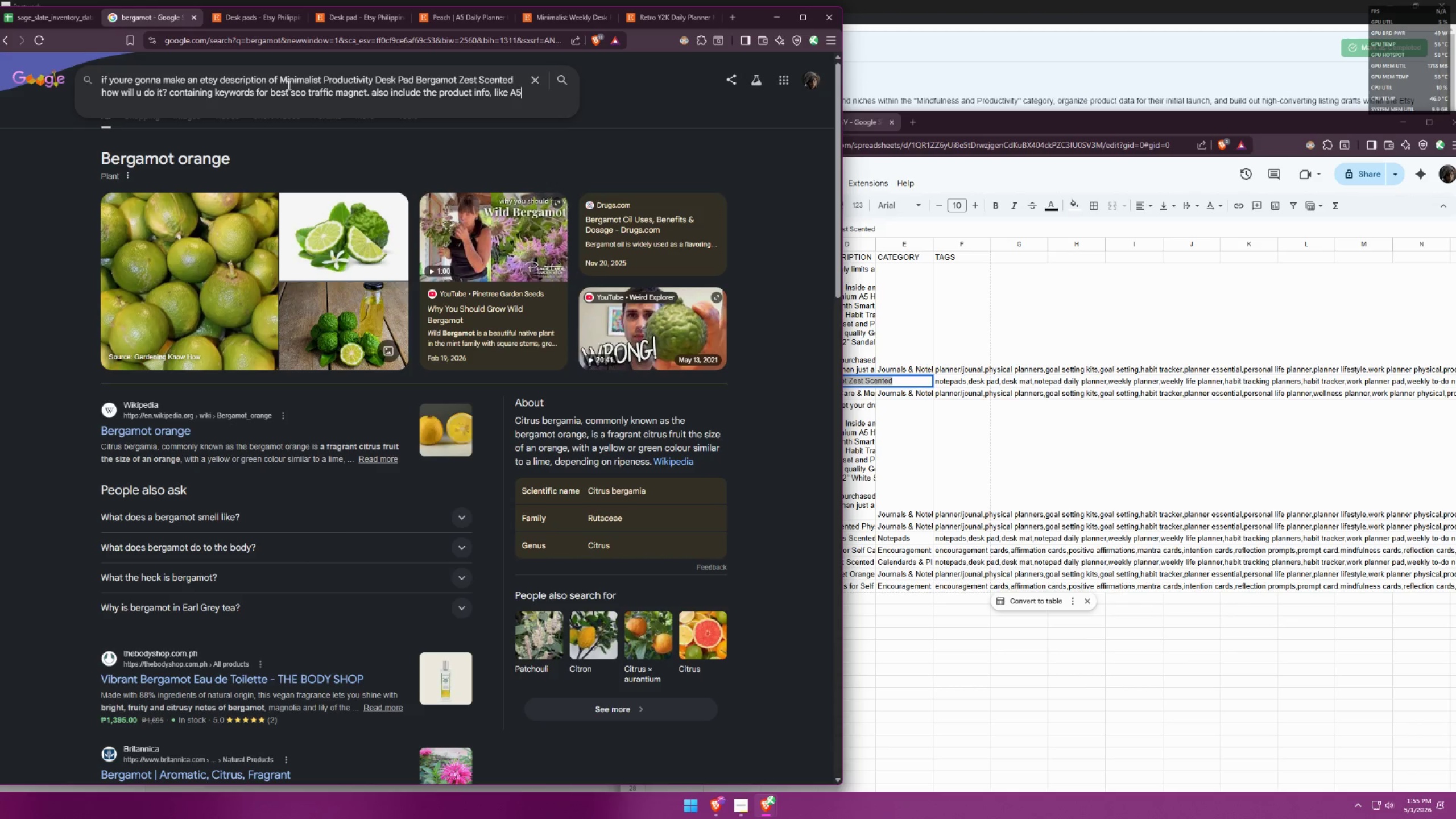 
key(Enter)
 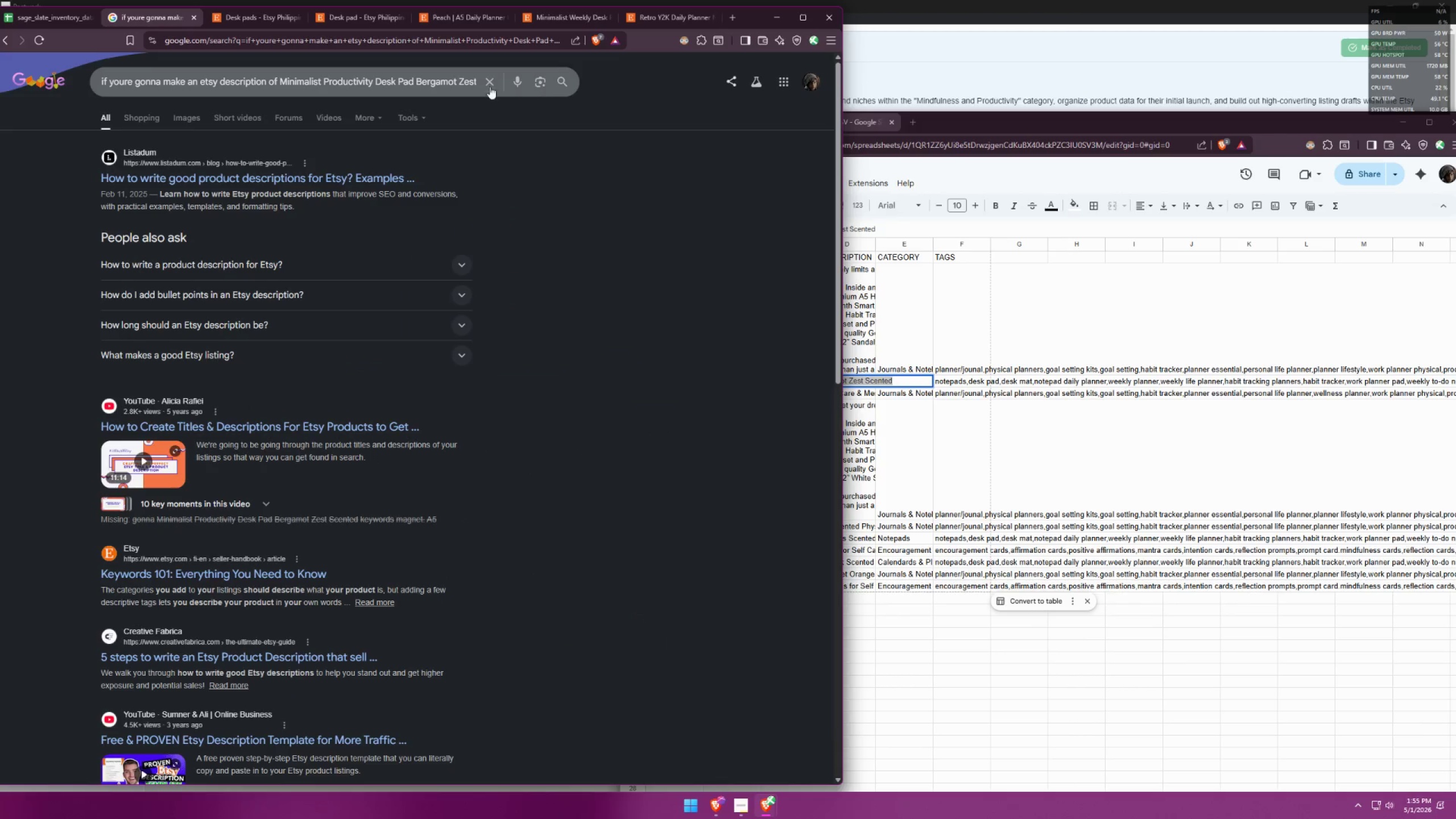 
left_click([423, 119])
 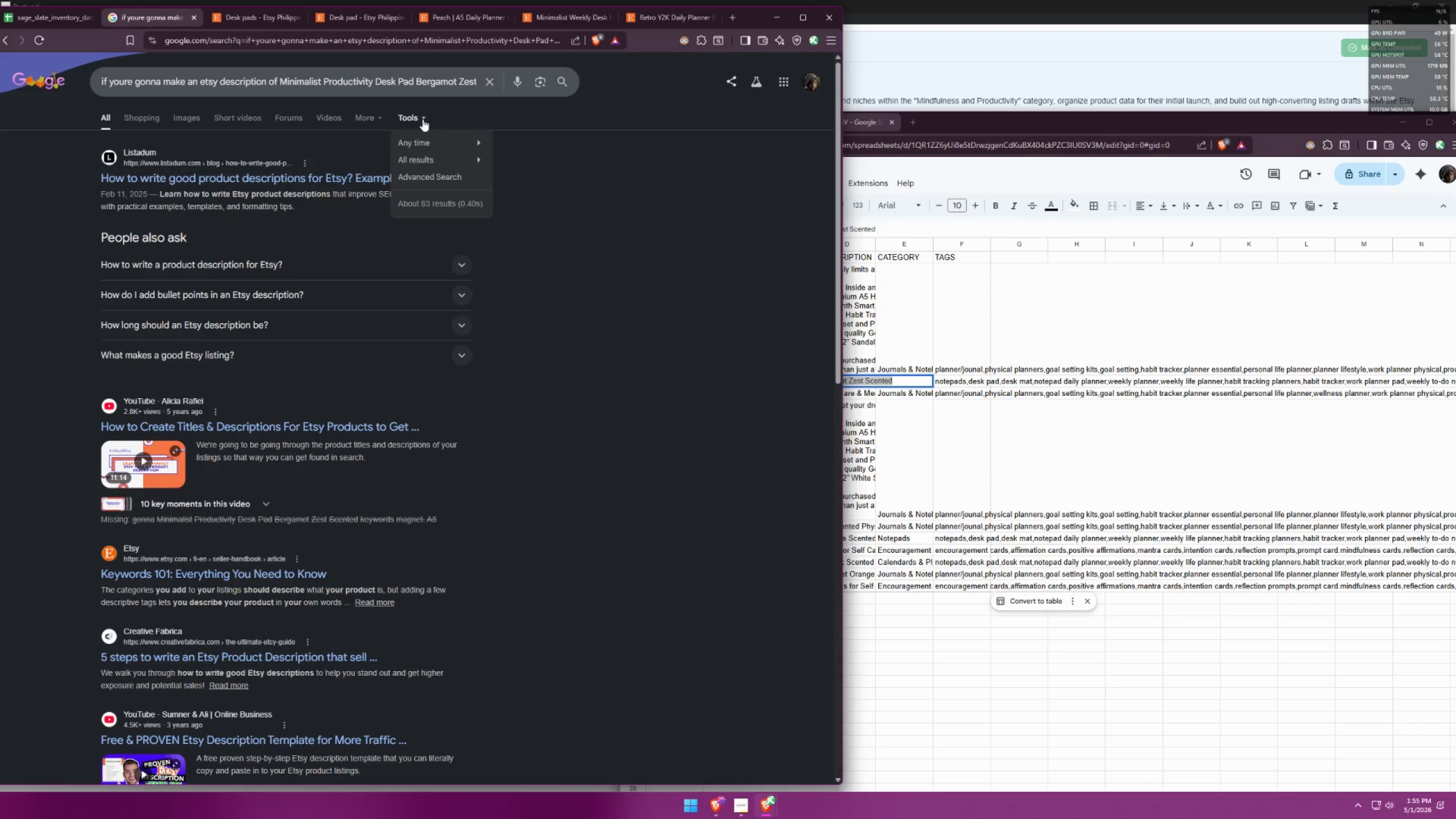 
left_click([423, 119])
 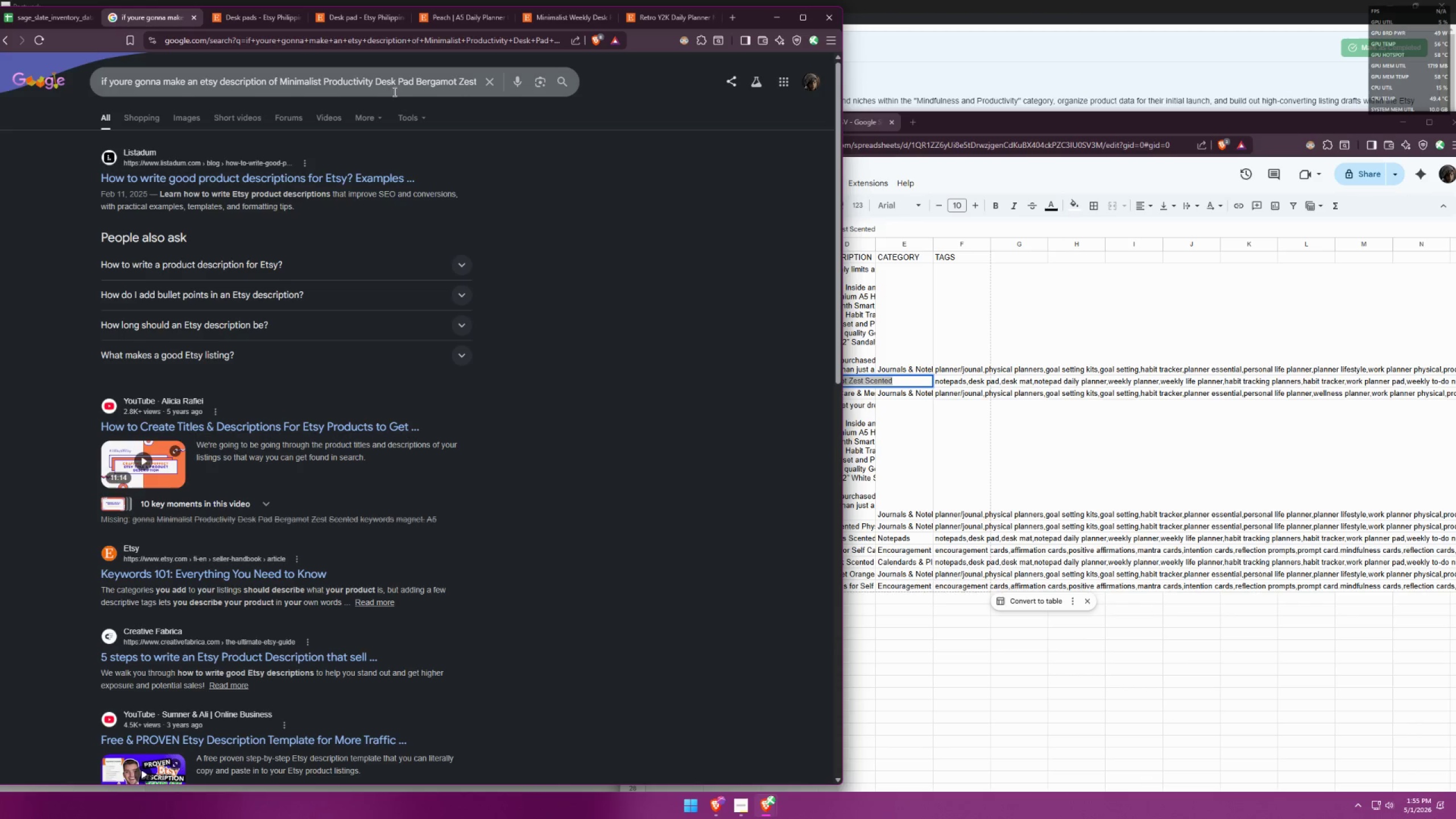 
double_click([382, 84])
 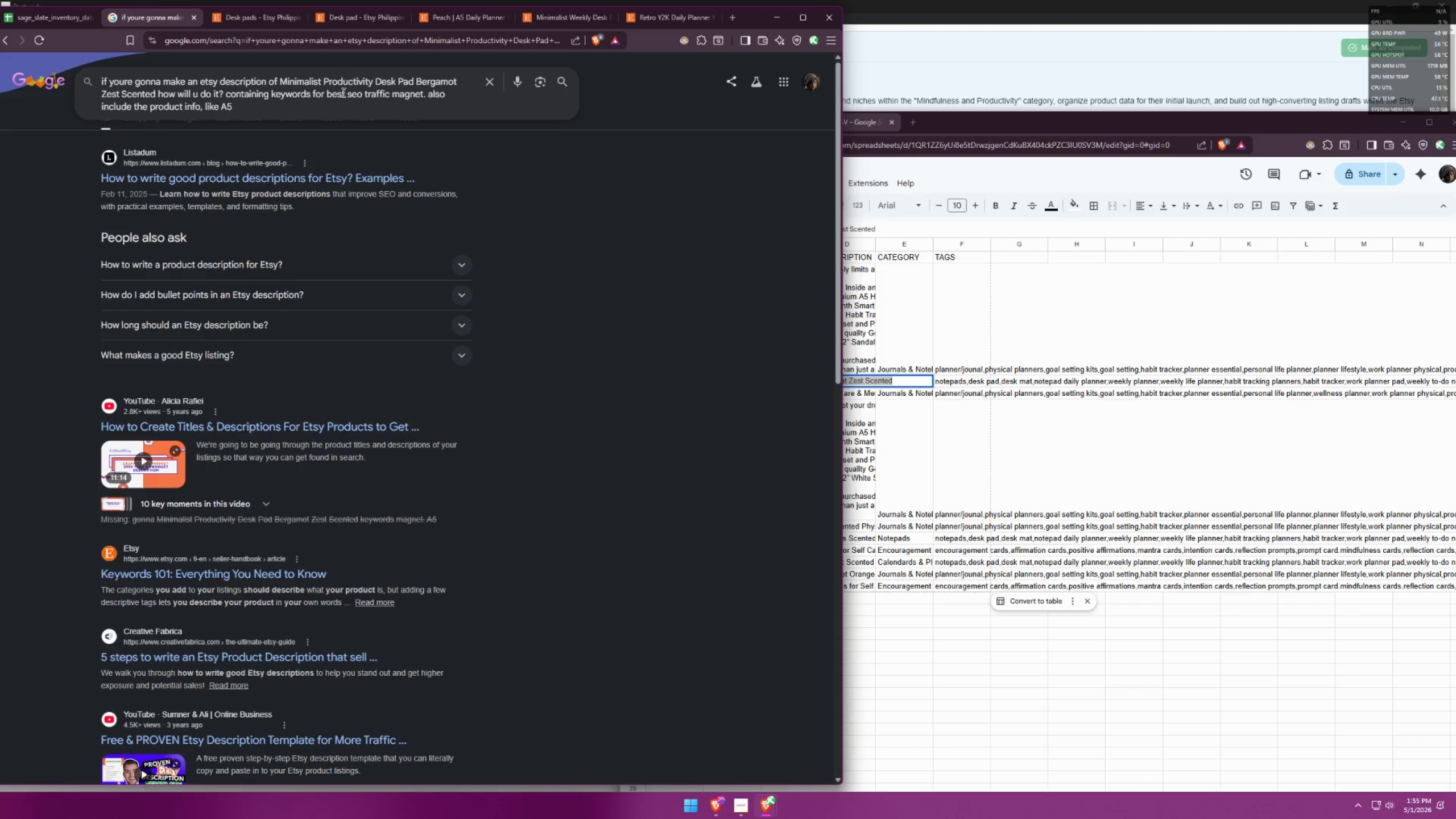 
double_click([342, 92])
 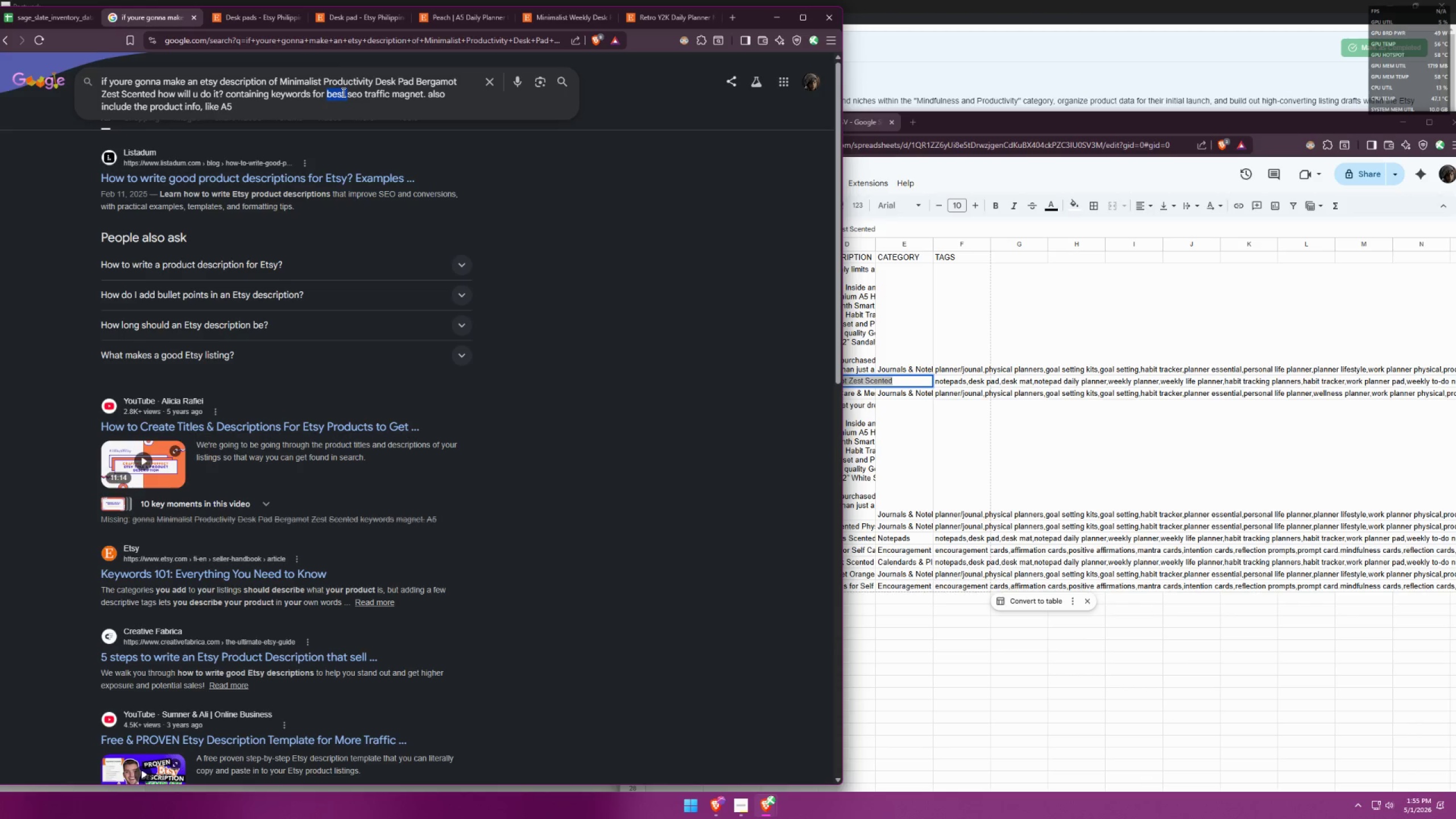 
triple_click([342, 92])
 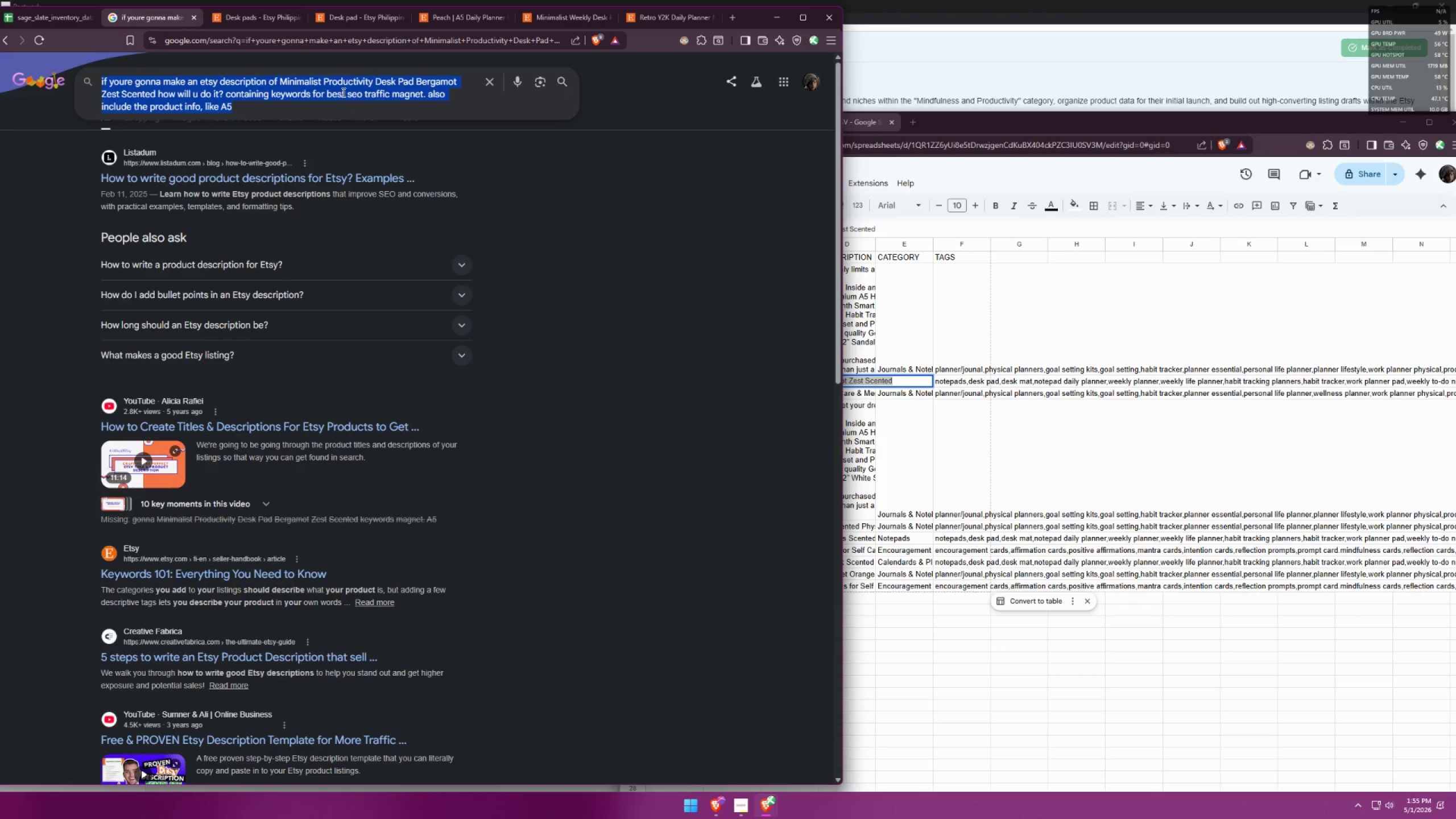 
key(Control+A)
 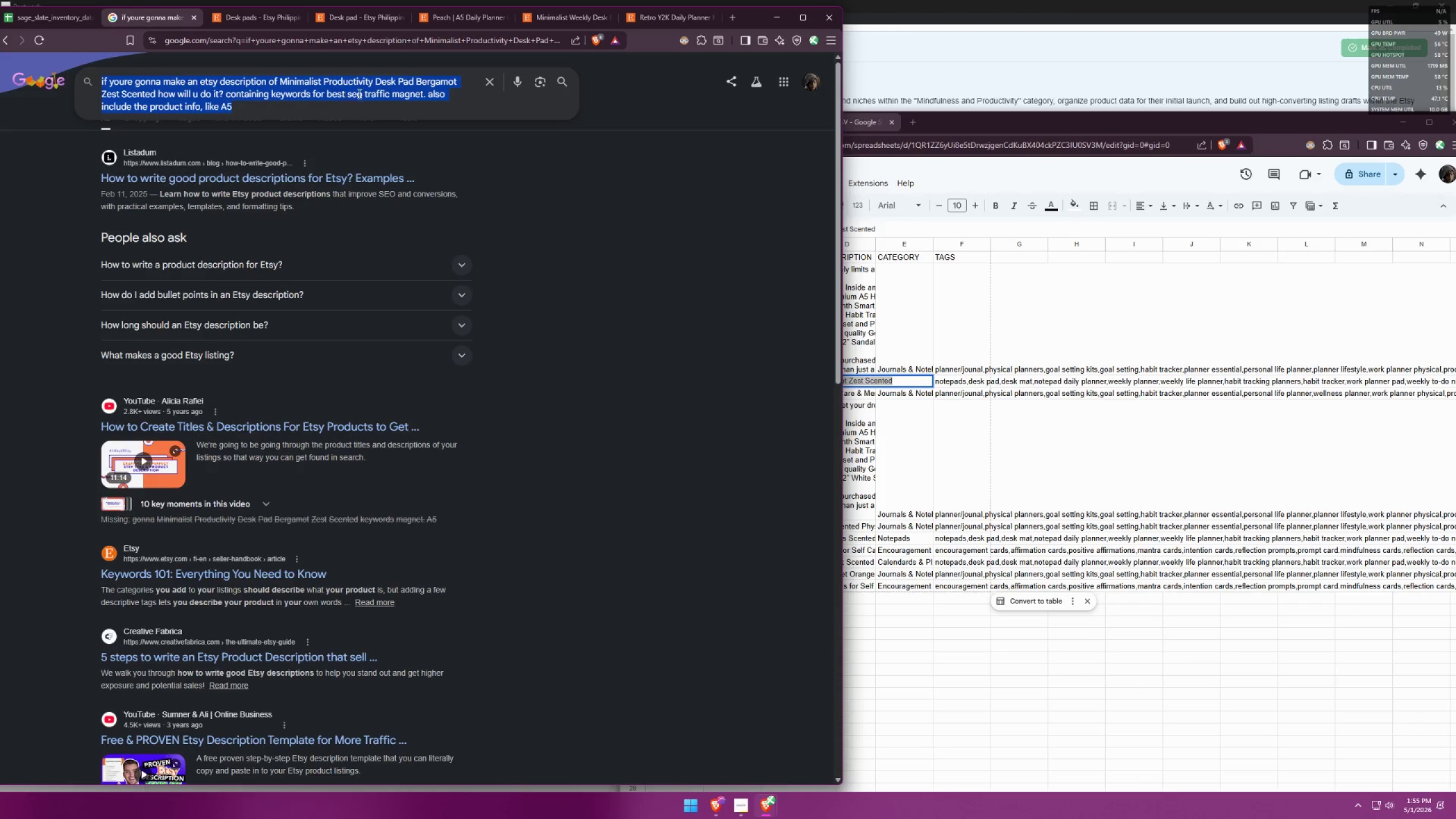 
key(Control+C)
 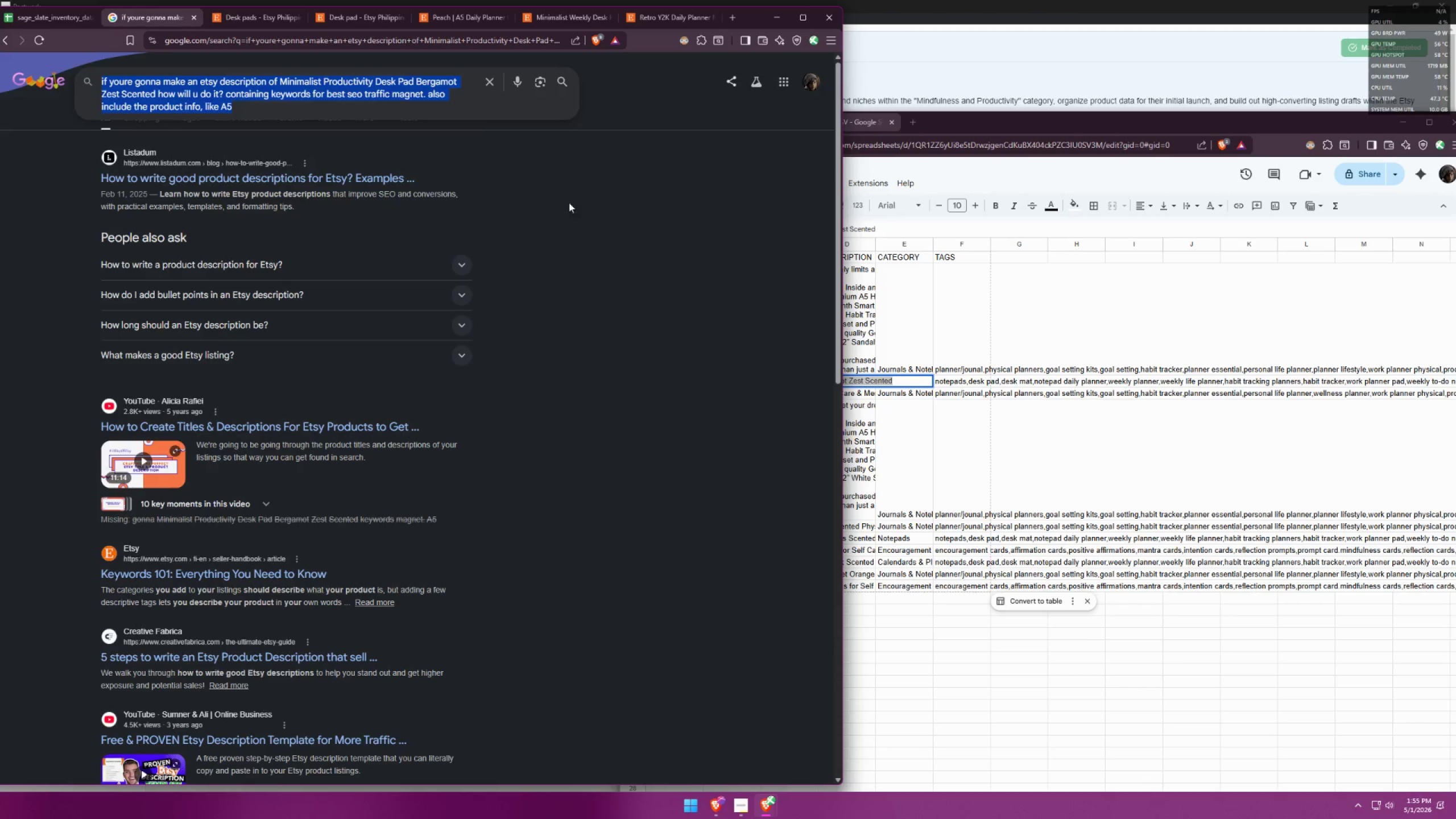 
left_click([594, 237])
 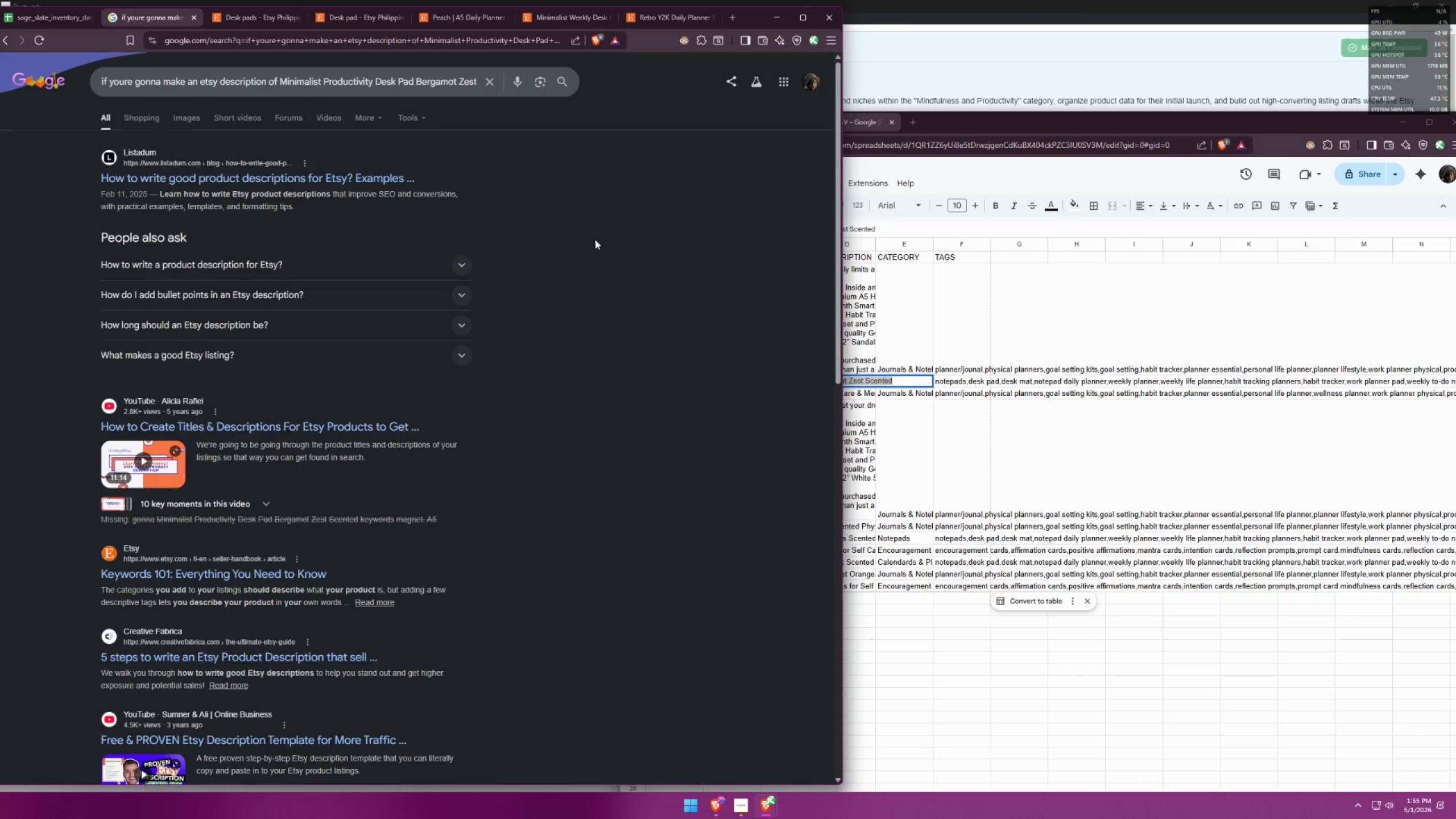 
scroll: coordinate [593, 297], scroll_direction: down, amount: 21.0
 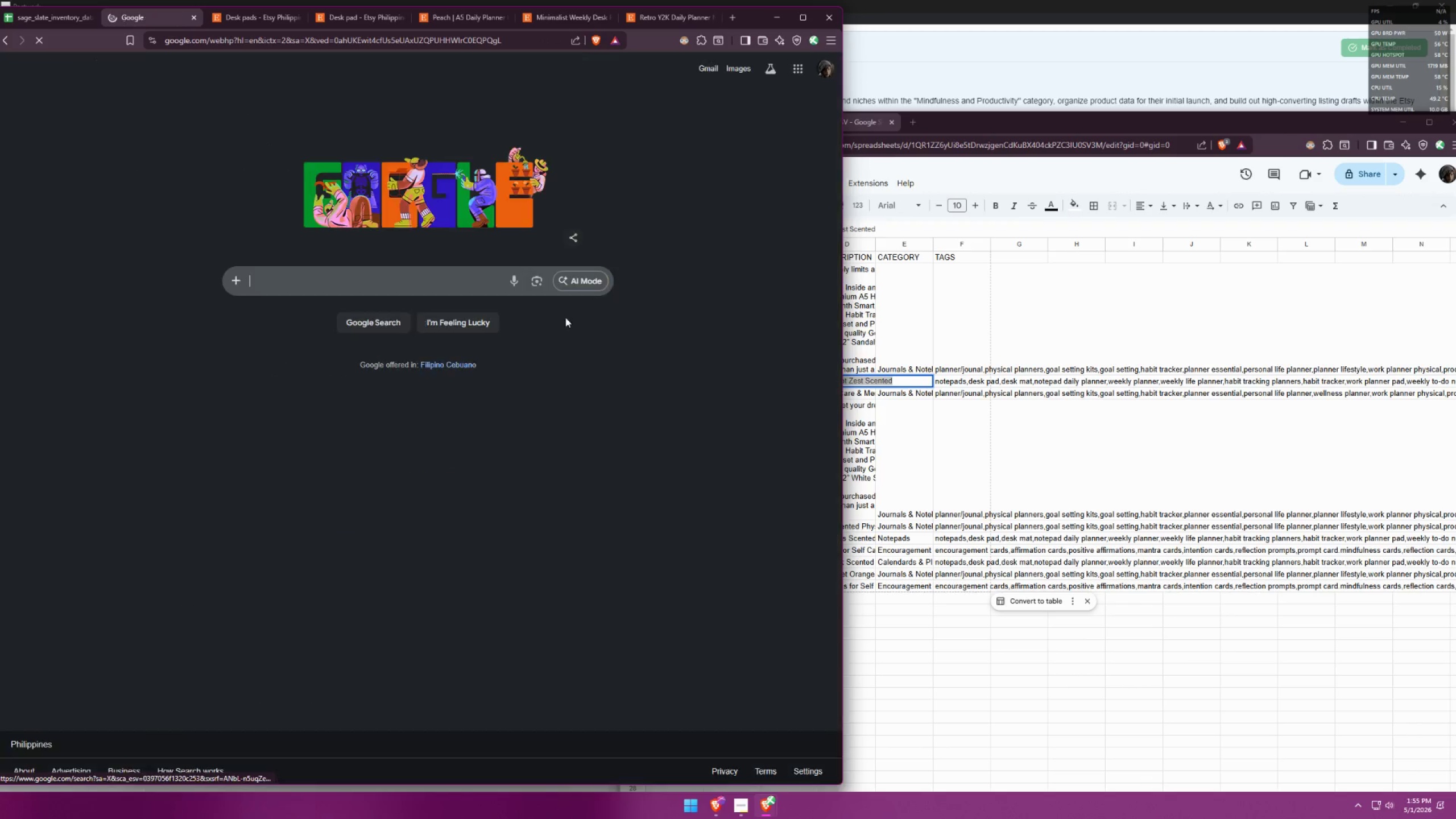 
left_click([578, 287])
 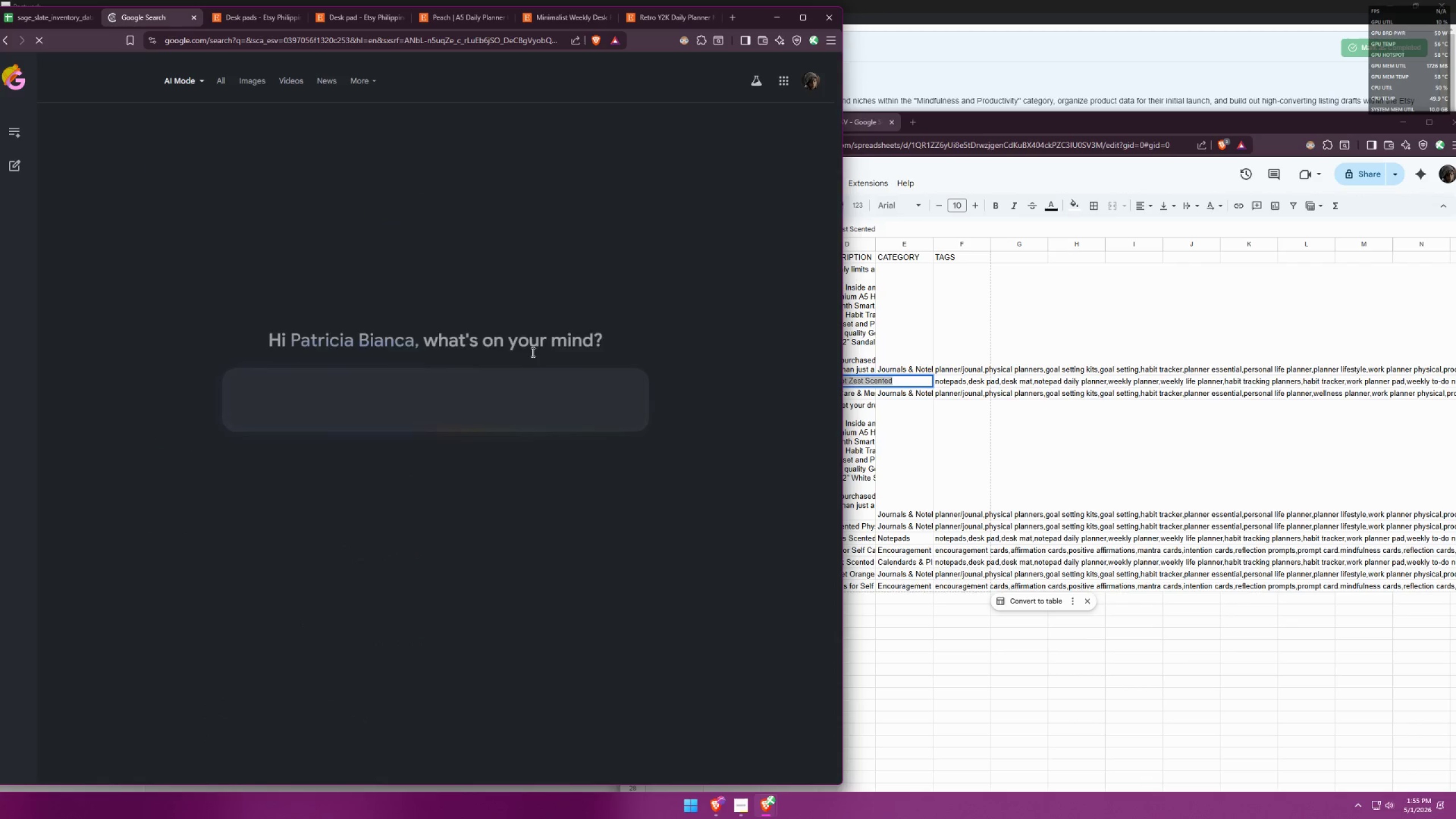 
key(Control+ControlLeft)
 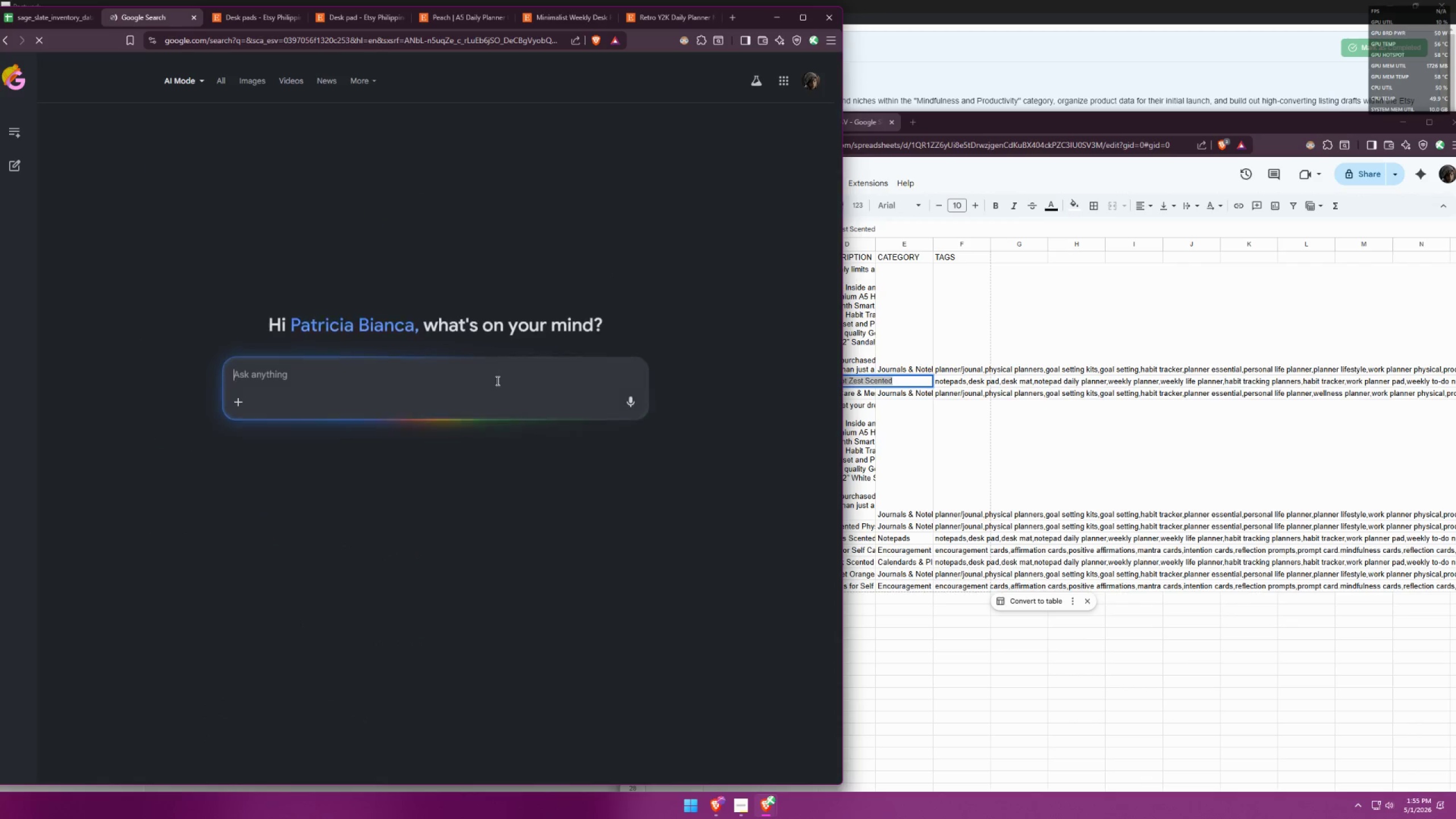 
key(Control+V)
 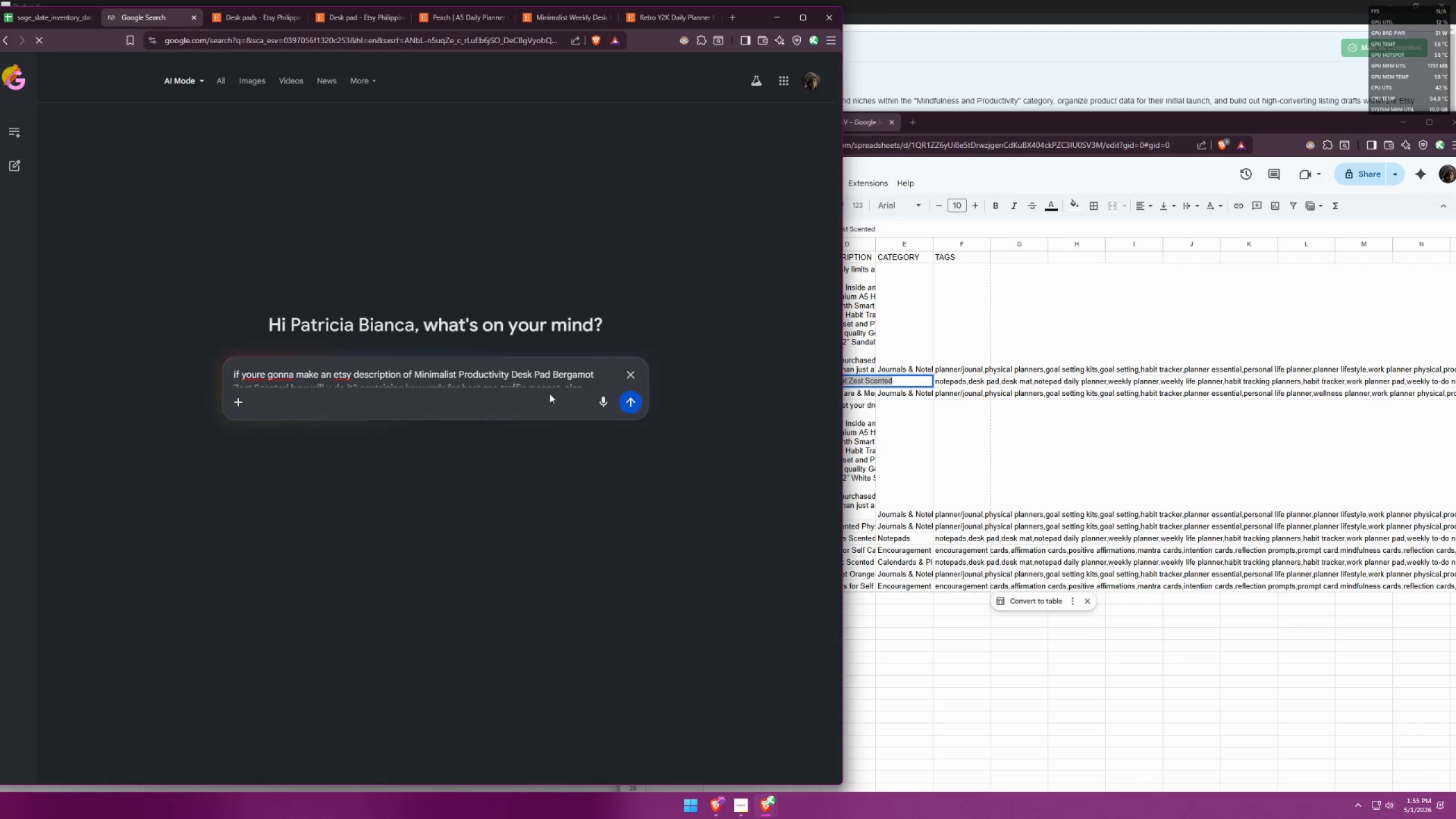 
key(Enter)
 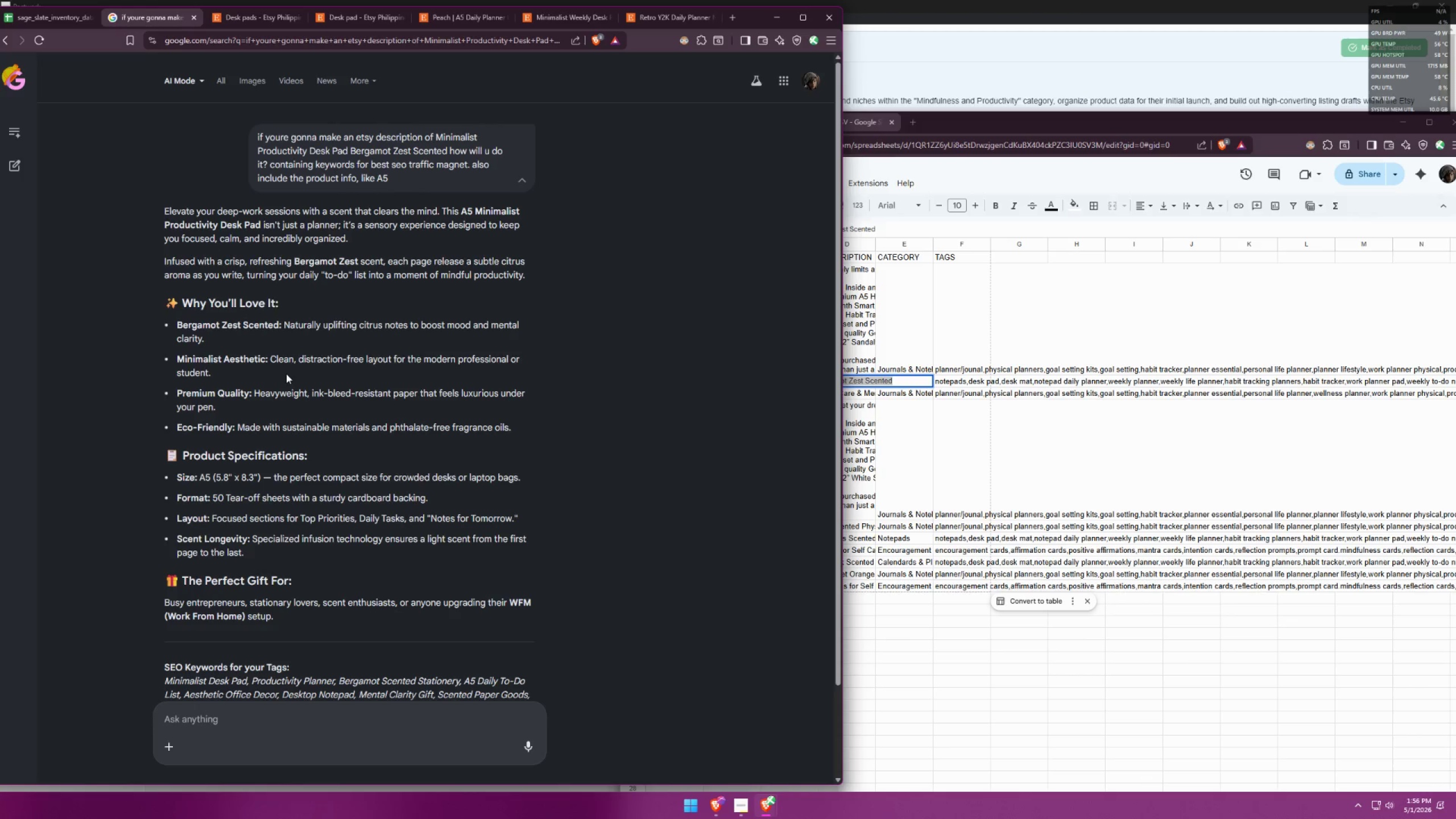 
wait(56.09)
 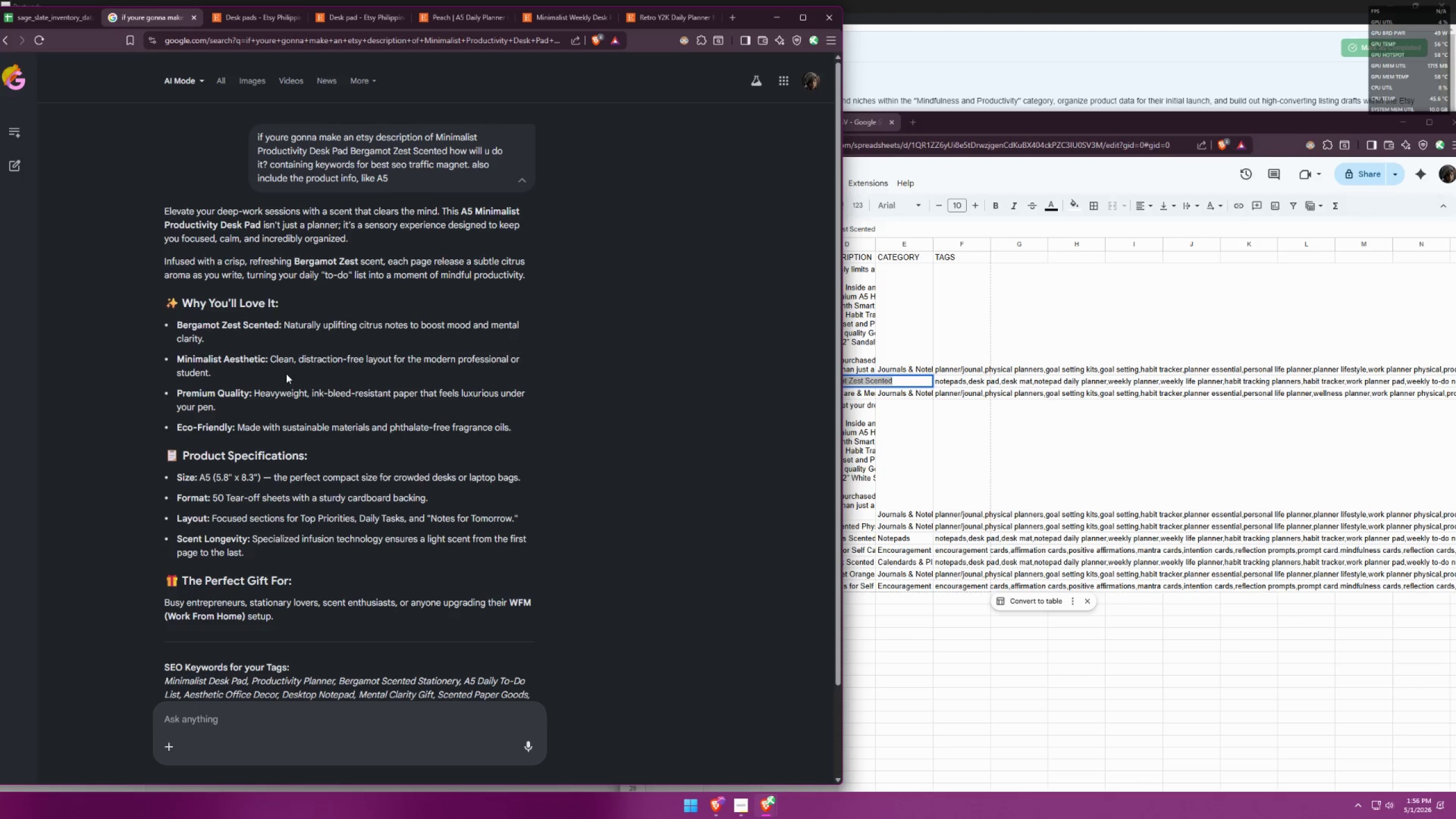 
key(Backspace)
 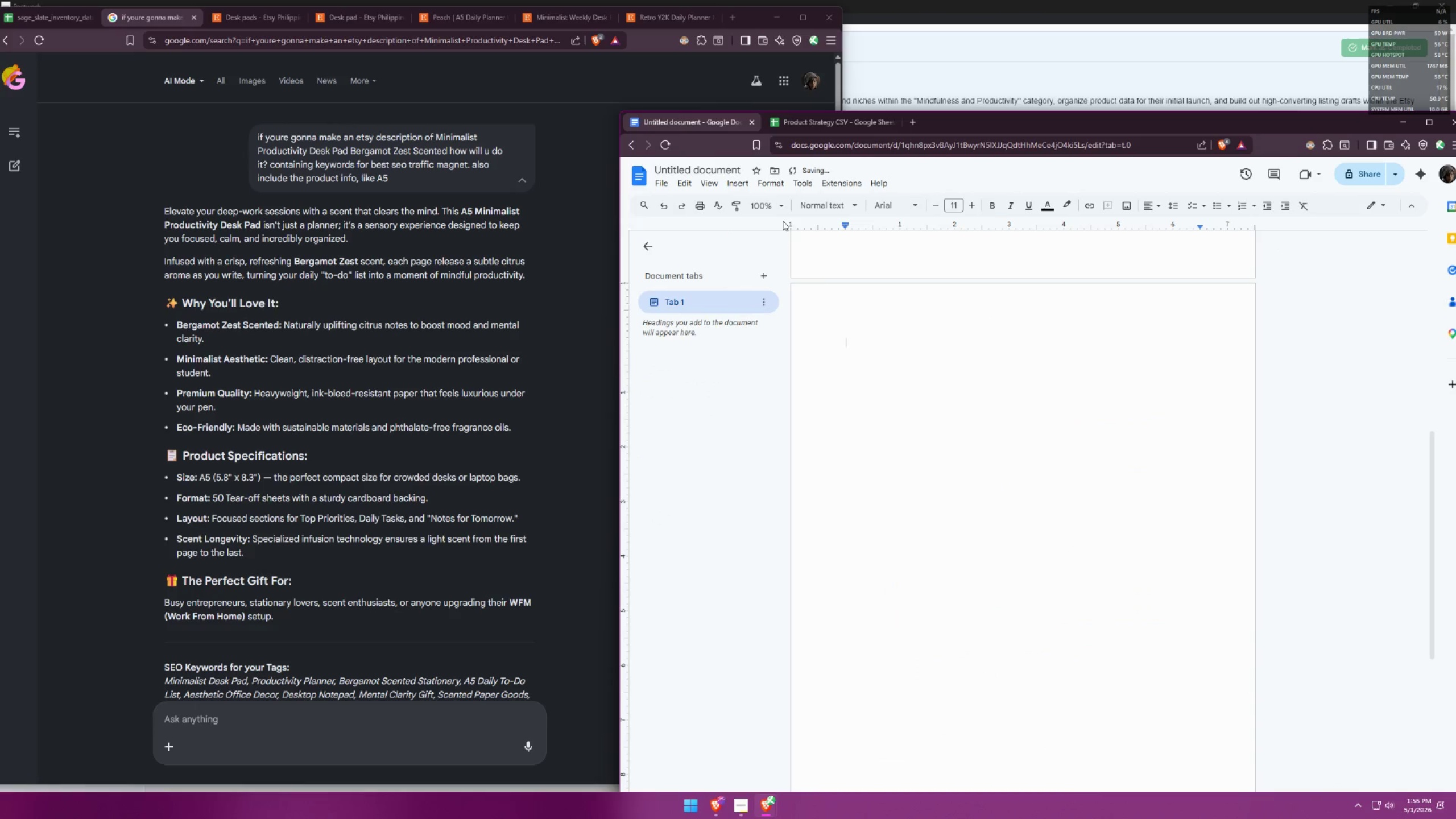 
scroll: coordinate [983, 385], scroll_direction: up, amount: 8.0
 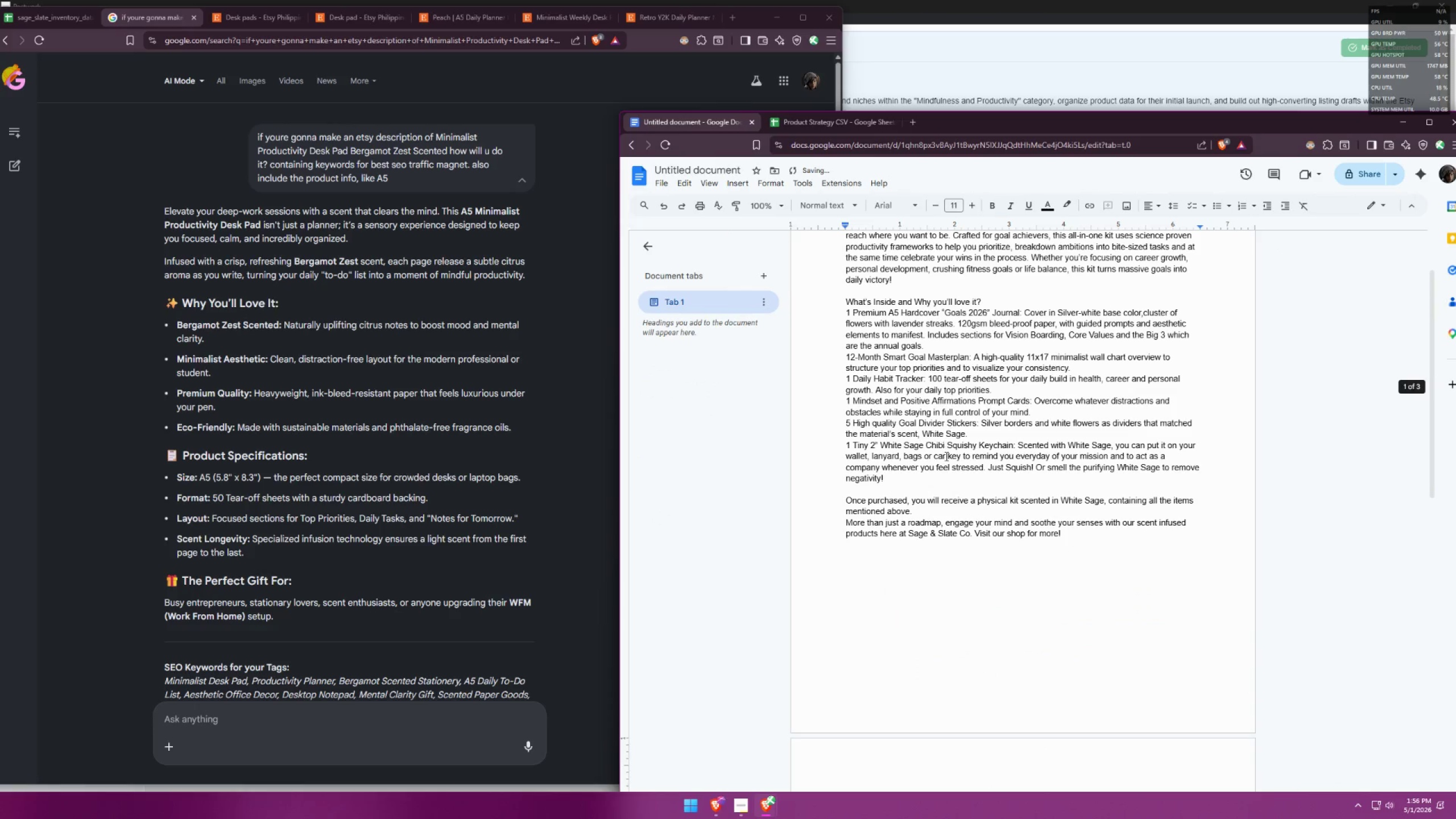 
left_click_drag(start_coordinate=[938, 515], to_coordinate=[868, 328])
 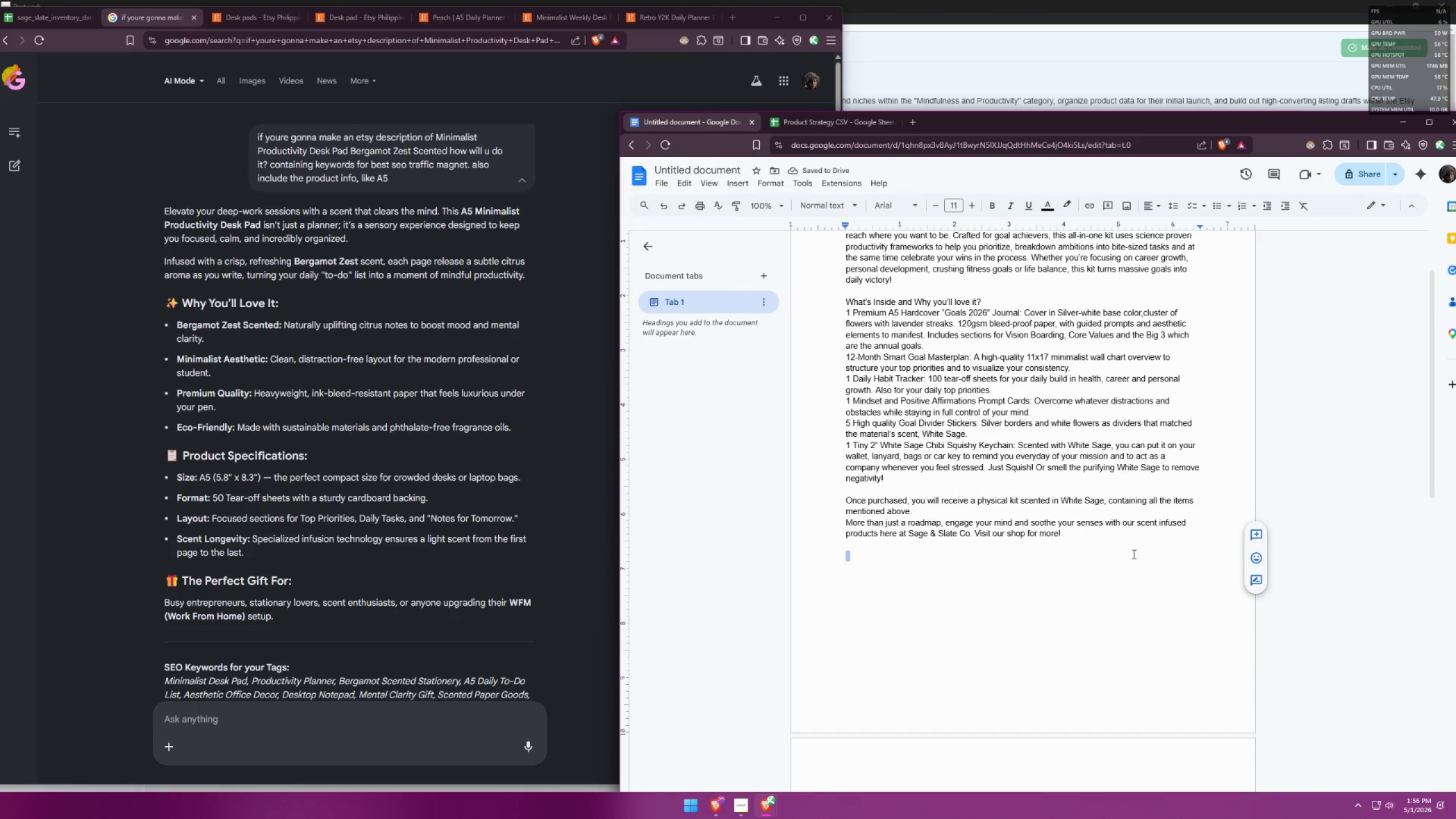 
left_click_drag(start_coordinate=[1216, 548], to_coordinate=[747, 69])
 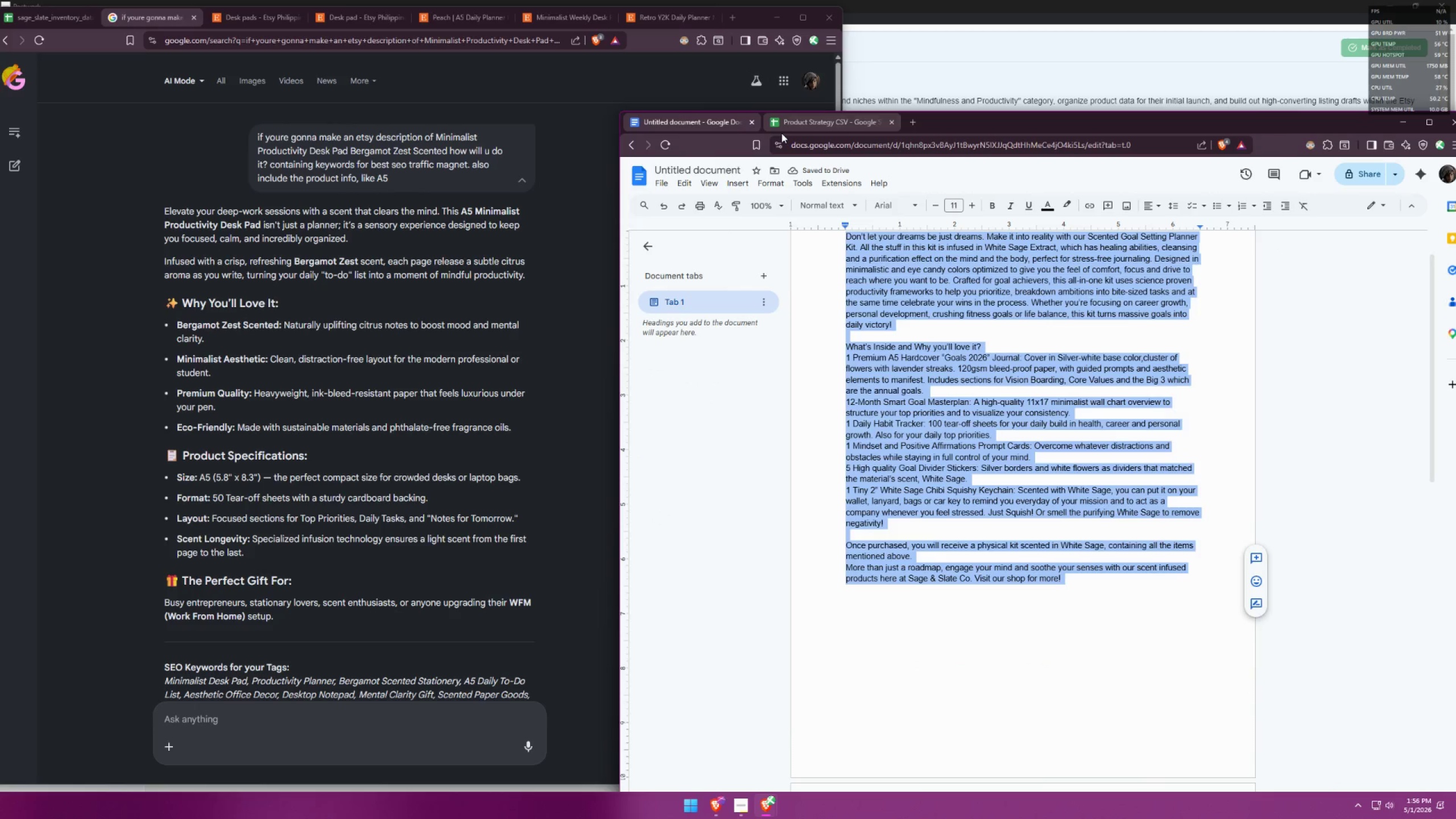 
key(Backspace)
 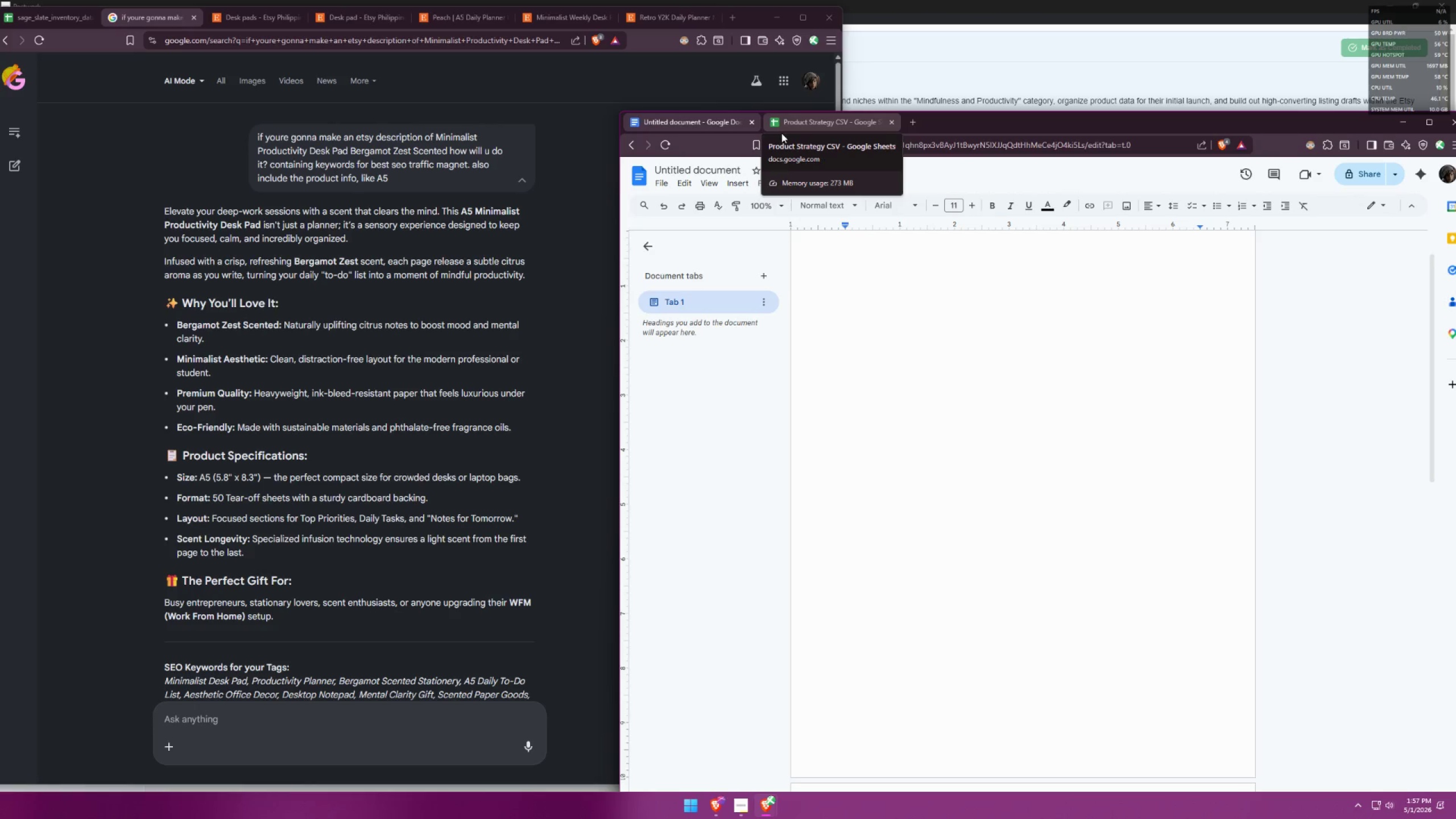 
wait(69.41)
 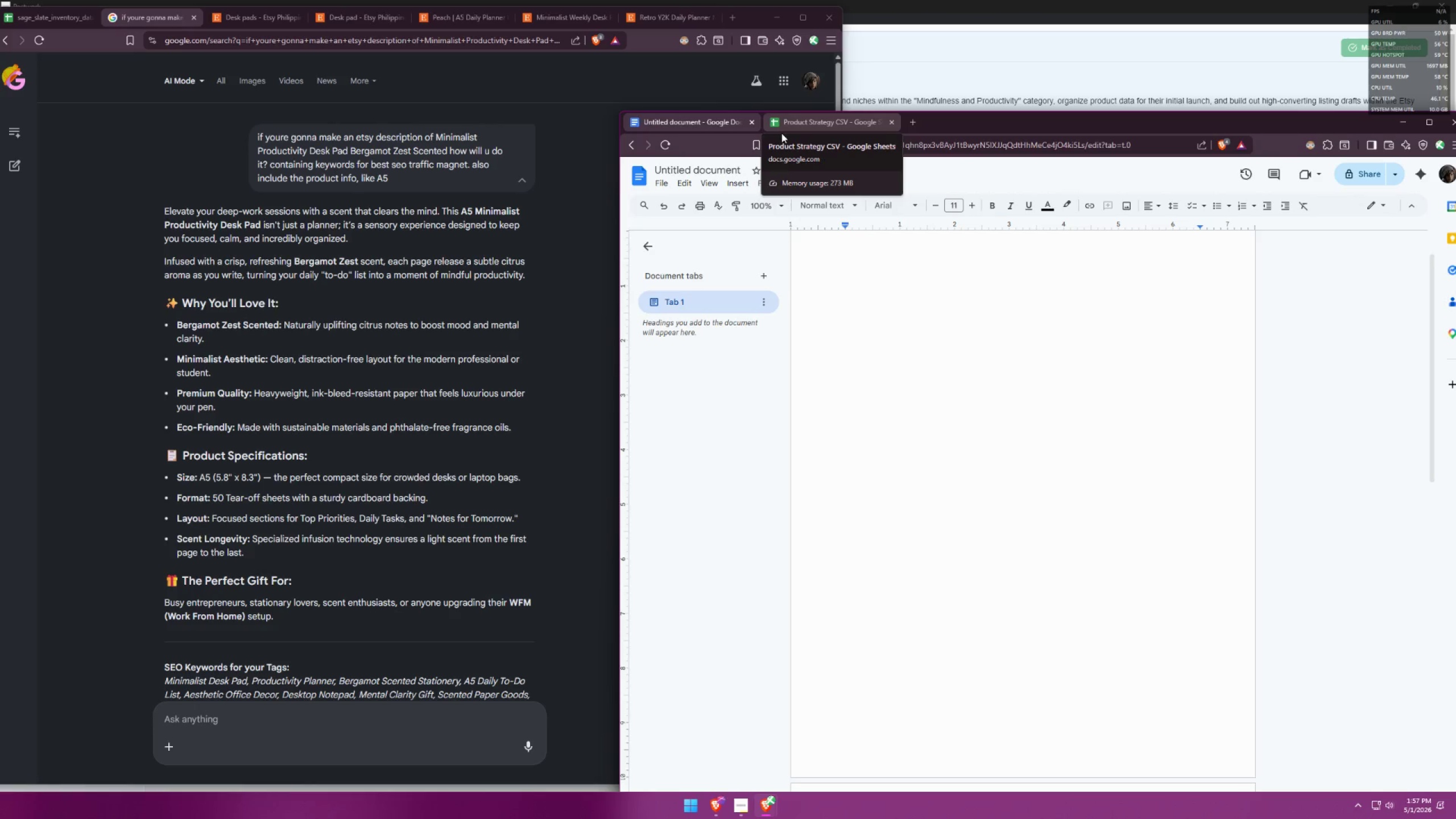 
left_click([912, 261])
 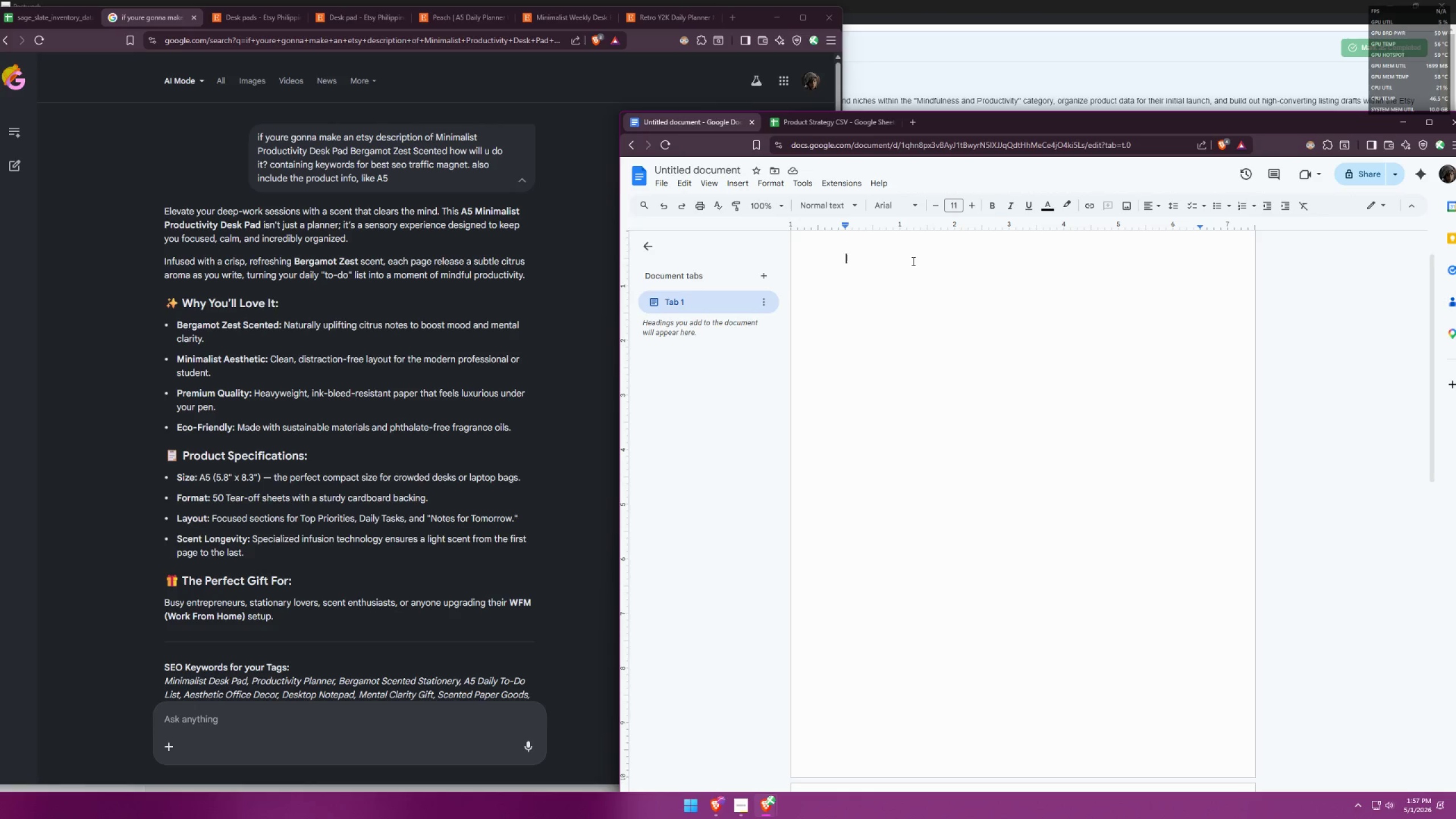 
type(W)
key(Backspace)
type(Eleve)
key(Backspace)
key(Backspace)
type(vate your deep-work sessions with a scent that clears the mind. This Minimalist Product )
key(Backspace)
type(ivity Desk Pad isnt just a mere planner, its a sensory experience design to keep you focused calm)
 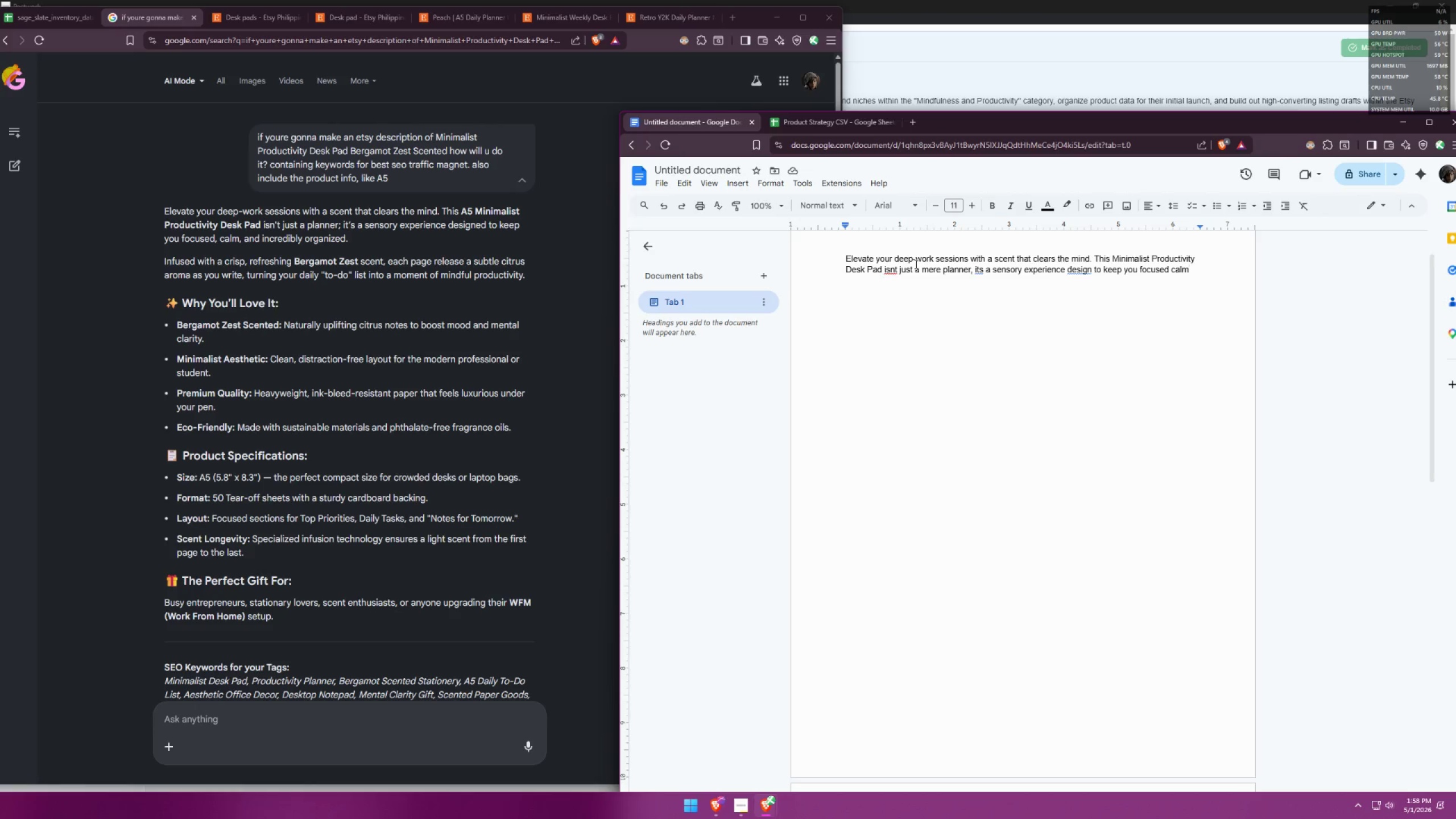 
wait(23.7)
 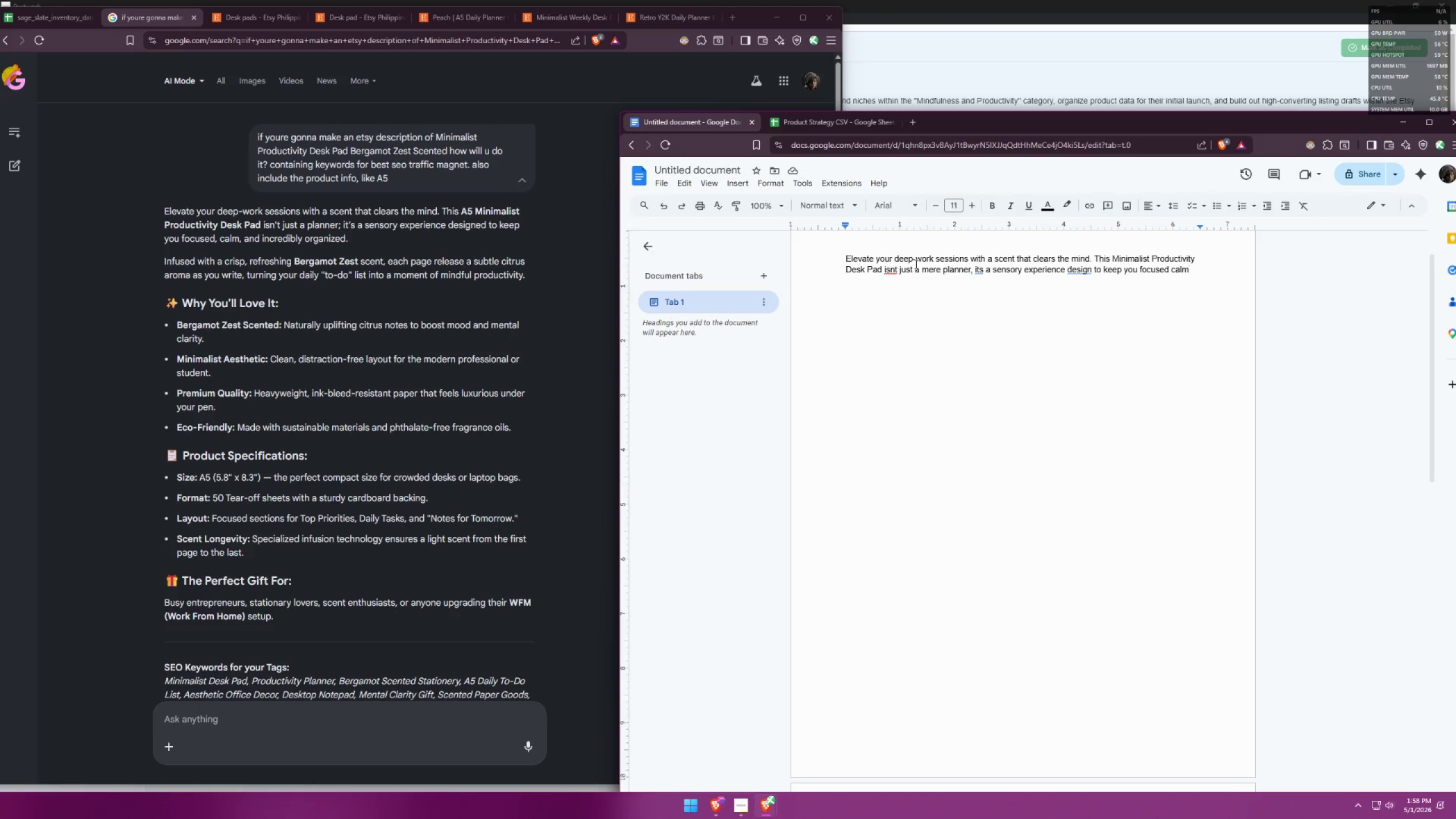 
type( and incredibly organized. )
 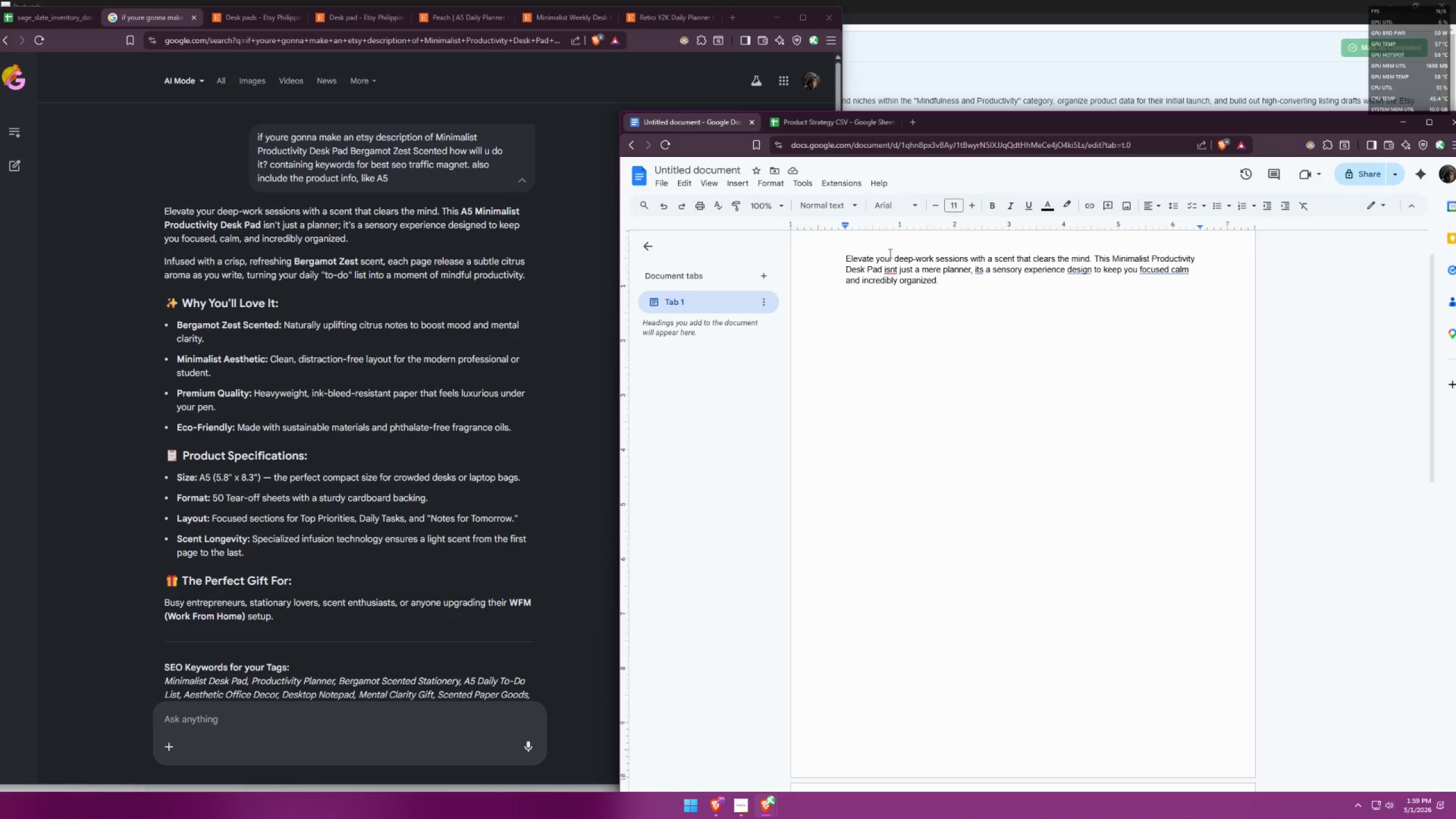 
wait(21.67)
 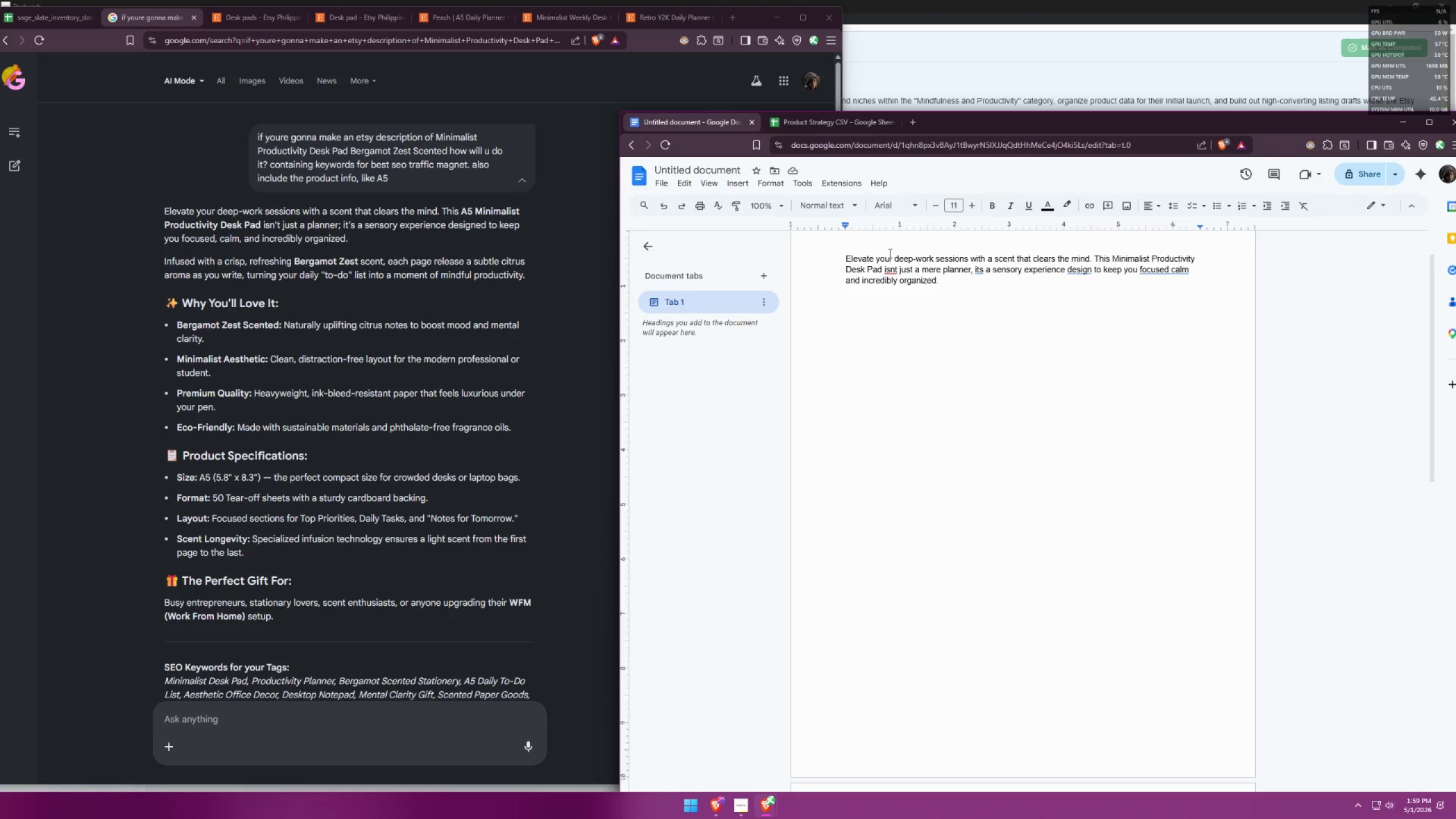 
type(Perfect for su)
key(Backspace)
type(tudents, professionals )
key(Backspace)
type(, )
key(Backspace)
type( and creatives who values both)
 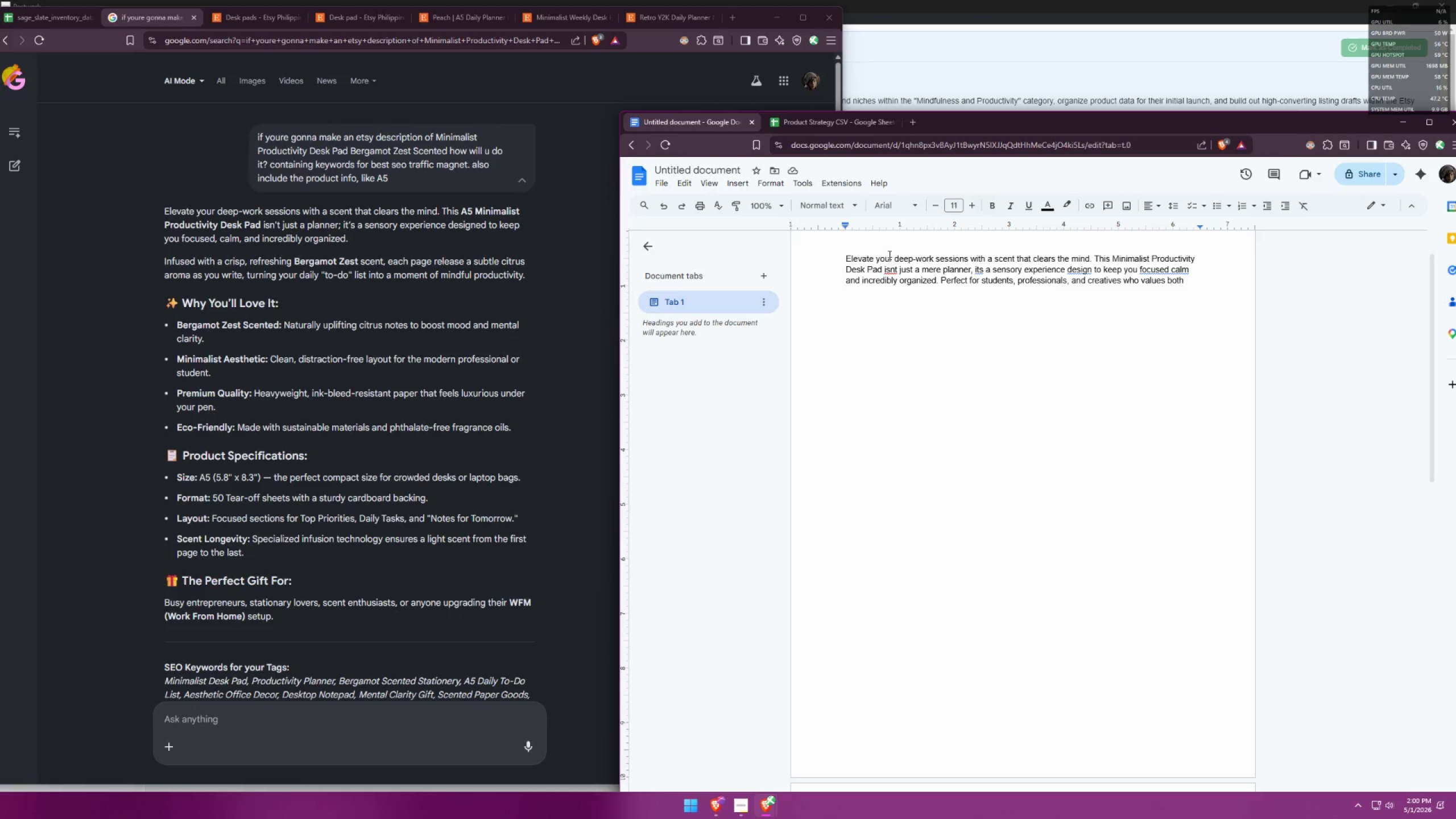 
wait(21.62)
 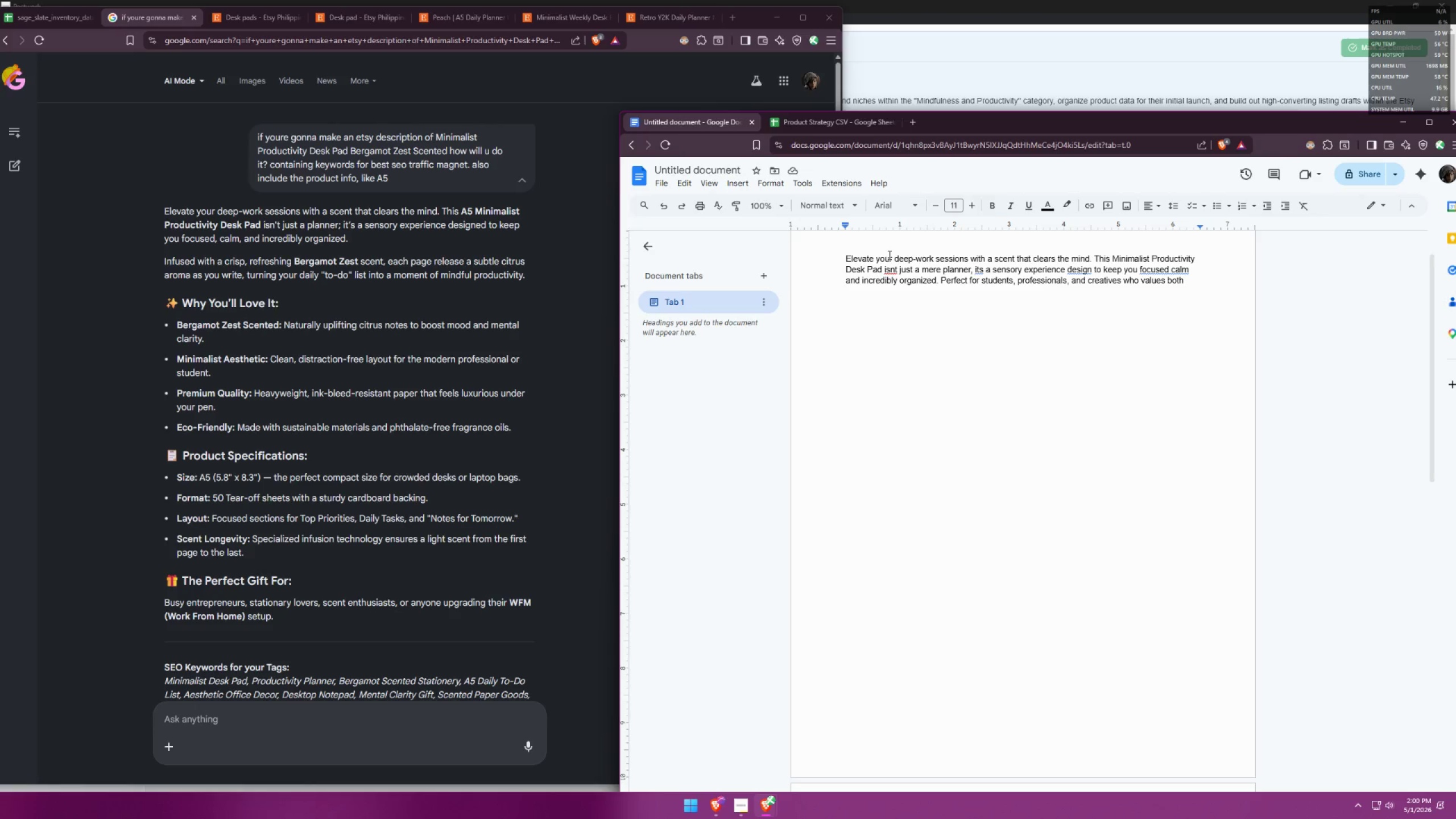 
type( style and function. )
 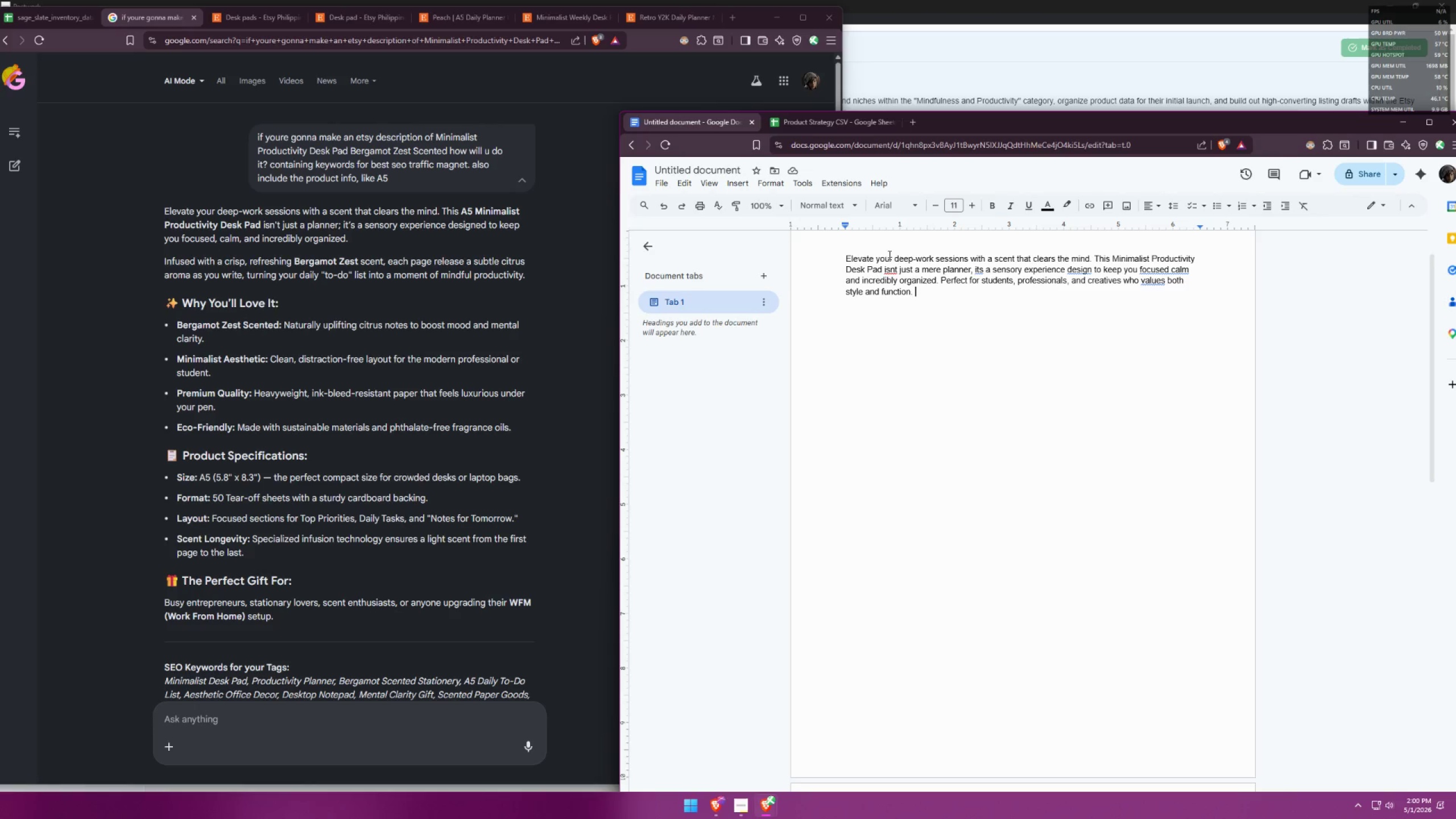 
wait(18.05)
 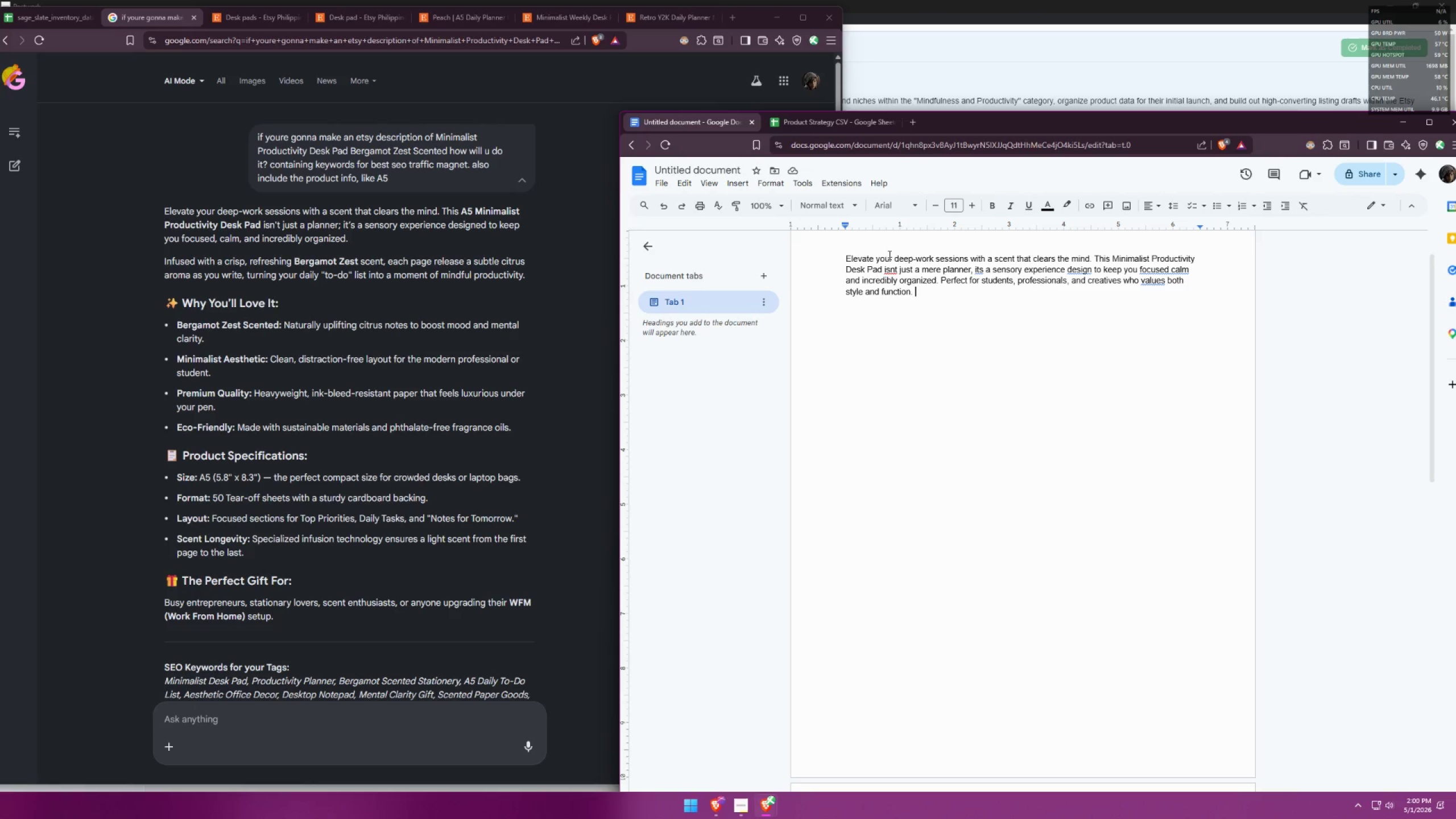 
type(This desk )
 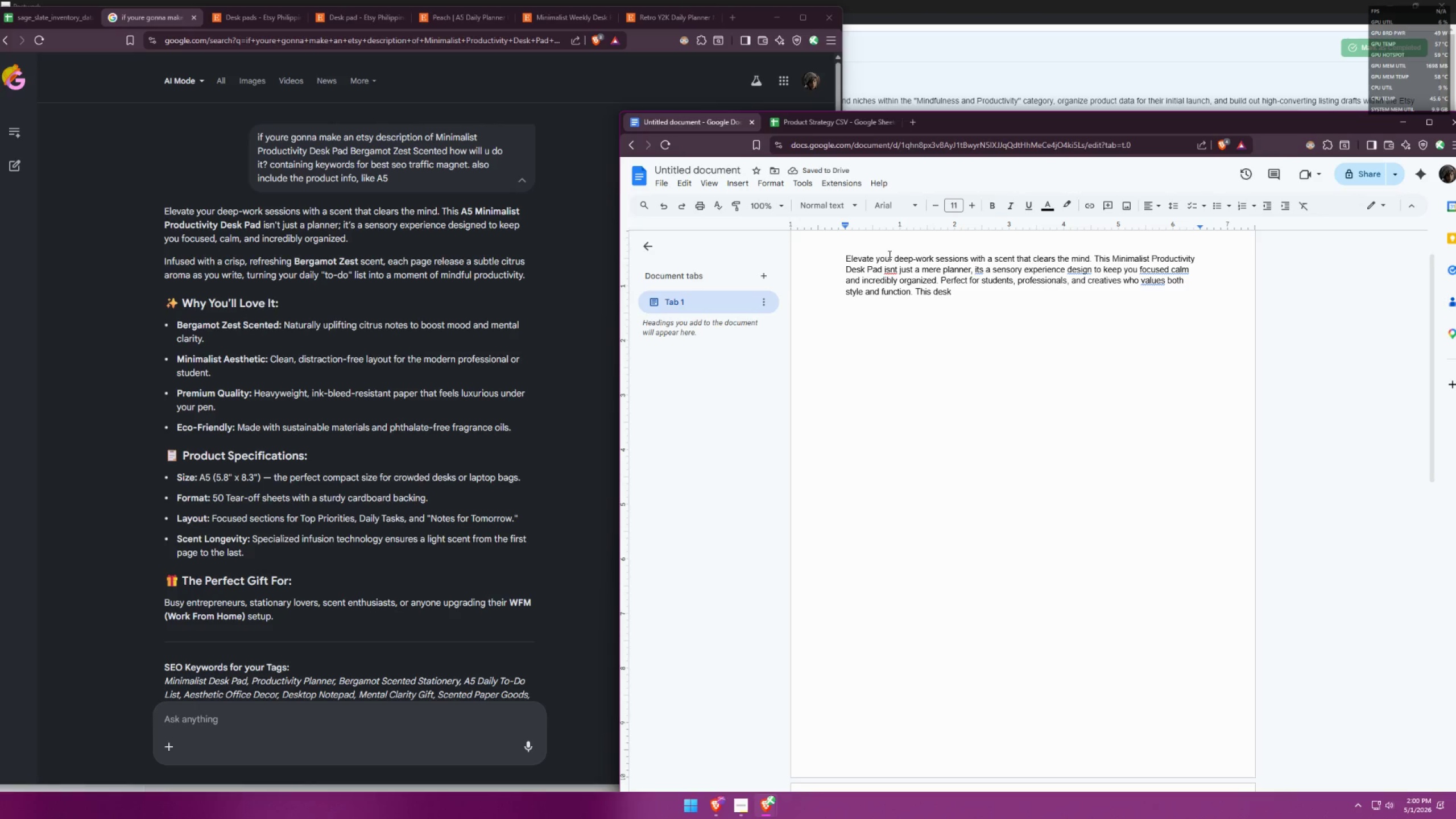 
type(pads are diff)
key(Backspace)
key(Backspace)
key(Backspace)
type(efi)
key(Backspace)
type(e)
key(Backspace)
type(initely a must to keep your )
 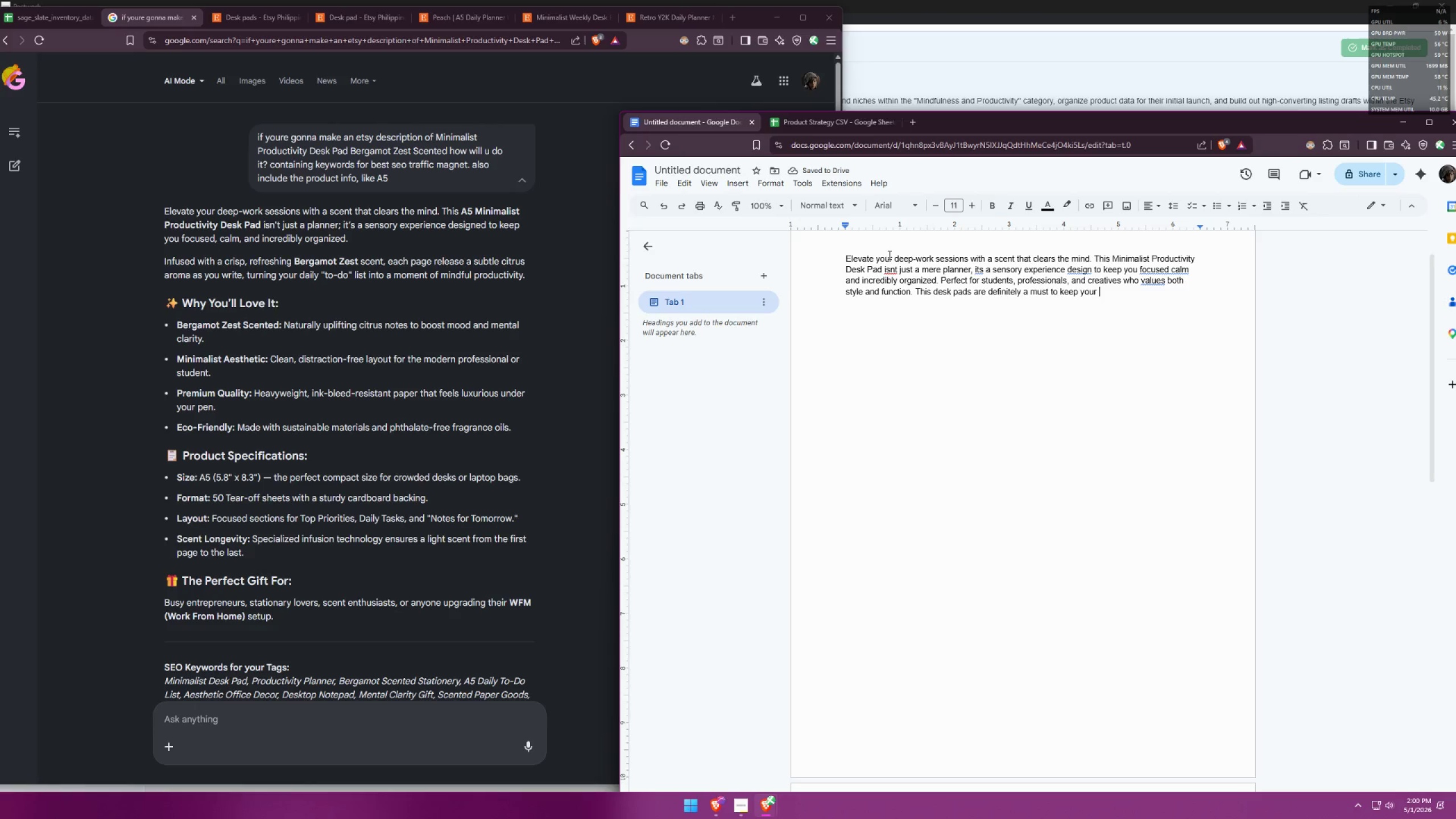 
type(workflow )
 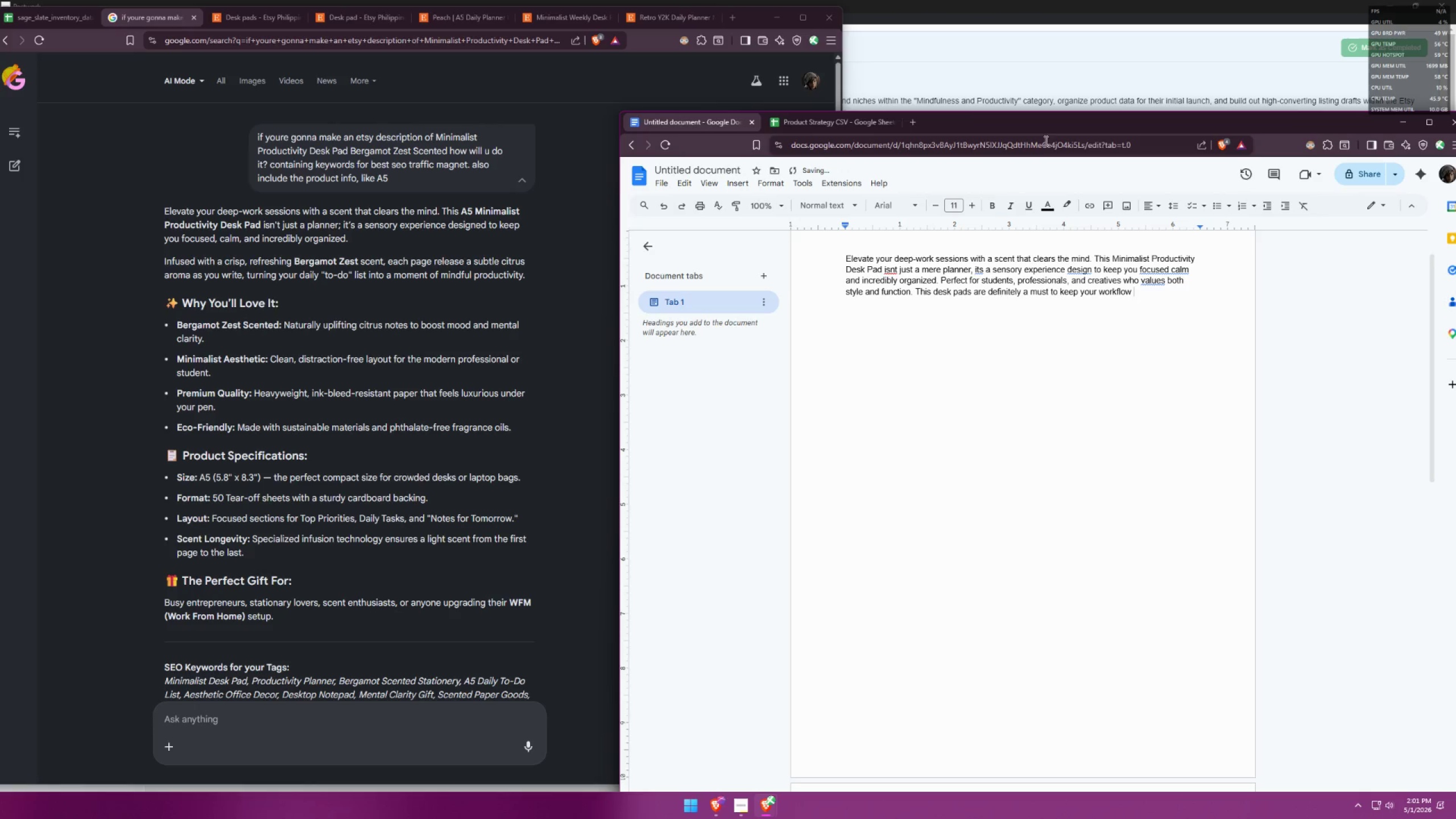 
left_click([918, 123])
 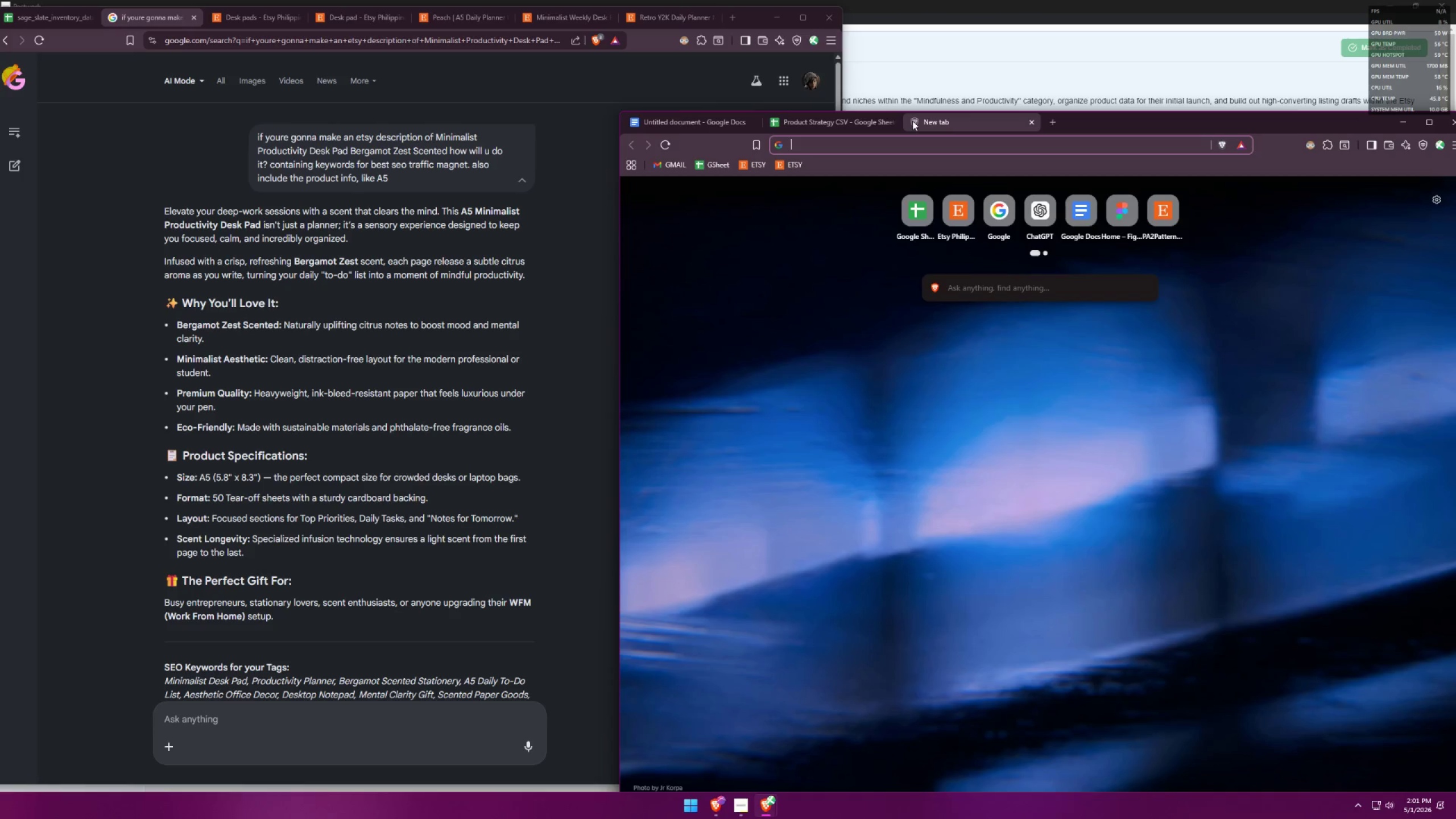 
type(organized m)
key(Backspace)
type(syn)
 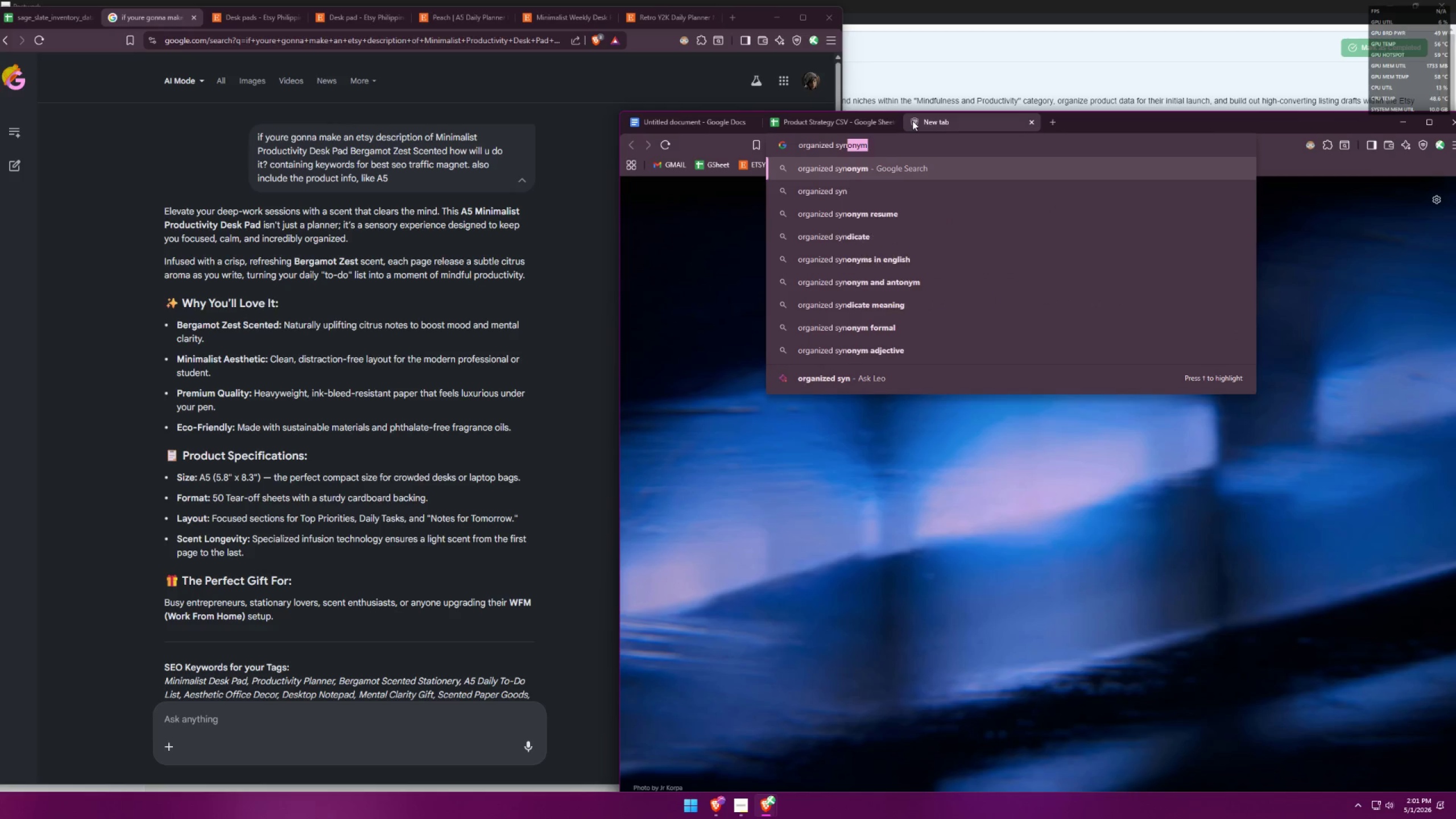 
key(Enter)
 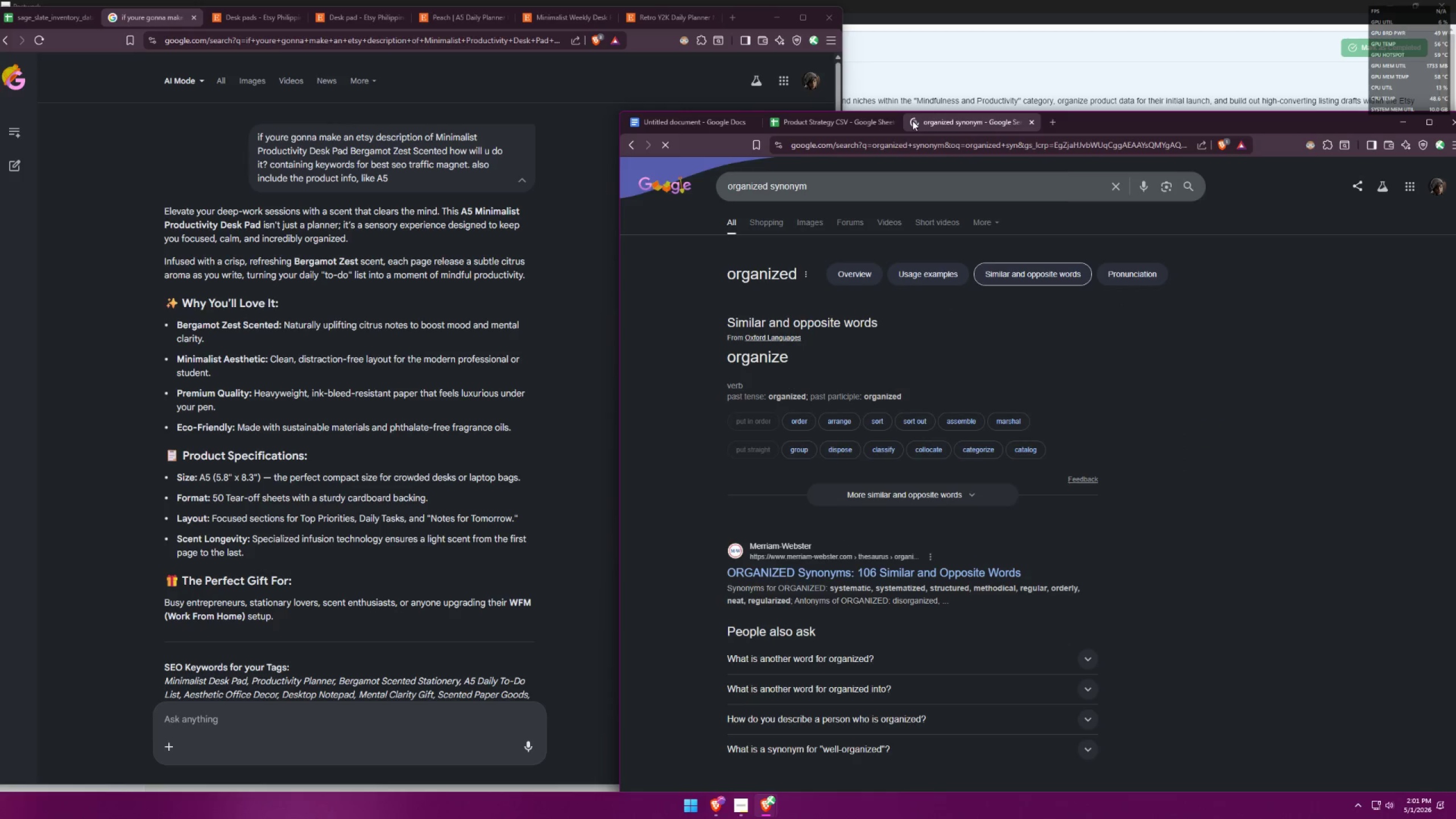 
mouse_move([869, 111])
 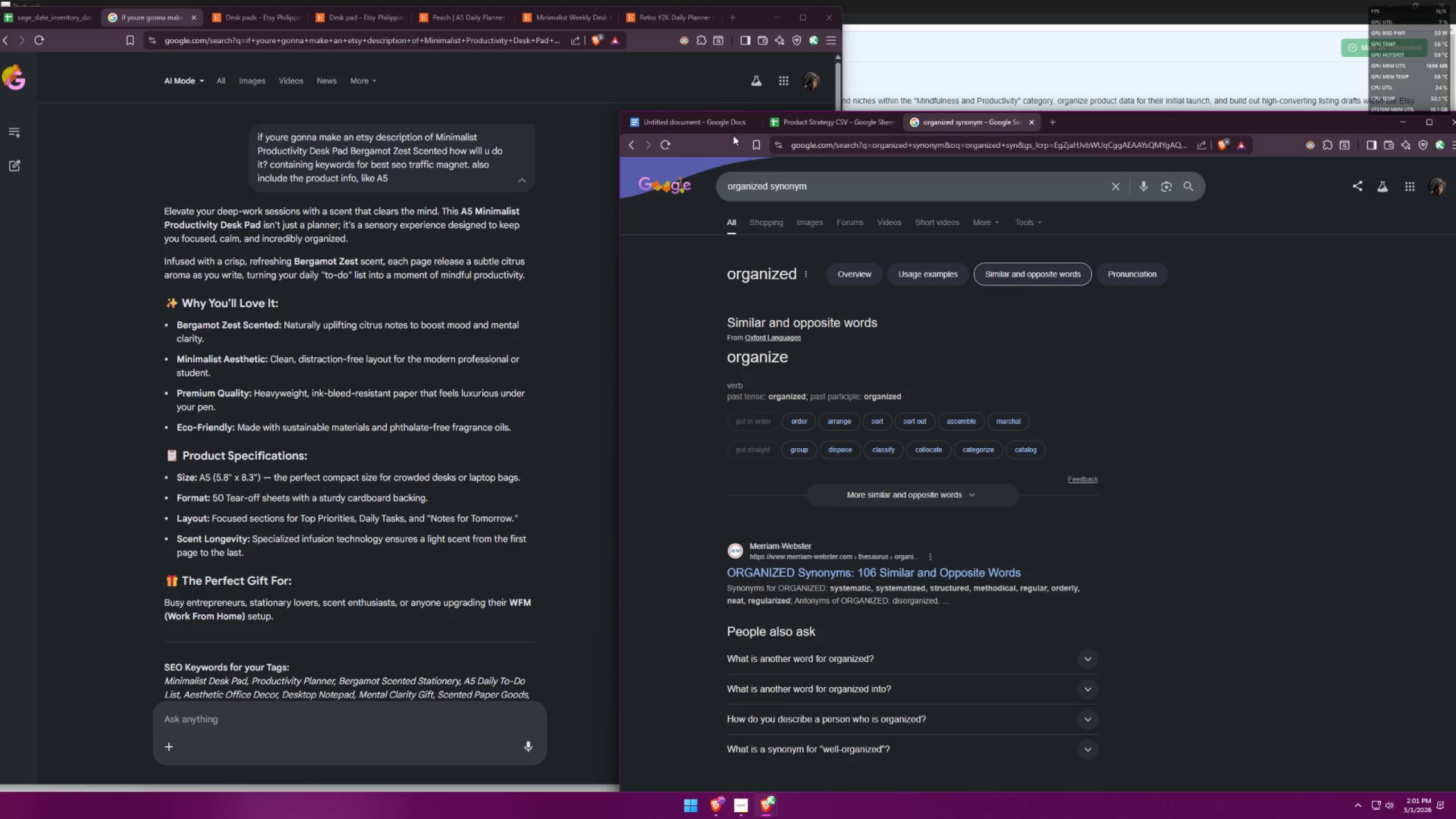 
left_click([716, 125])
 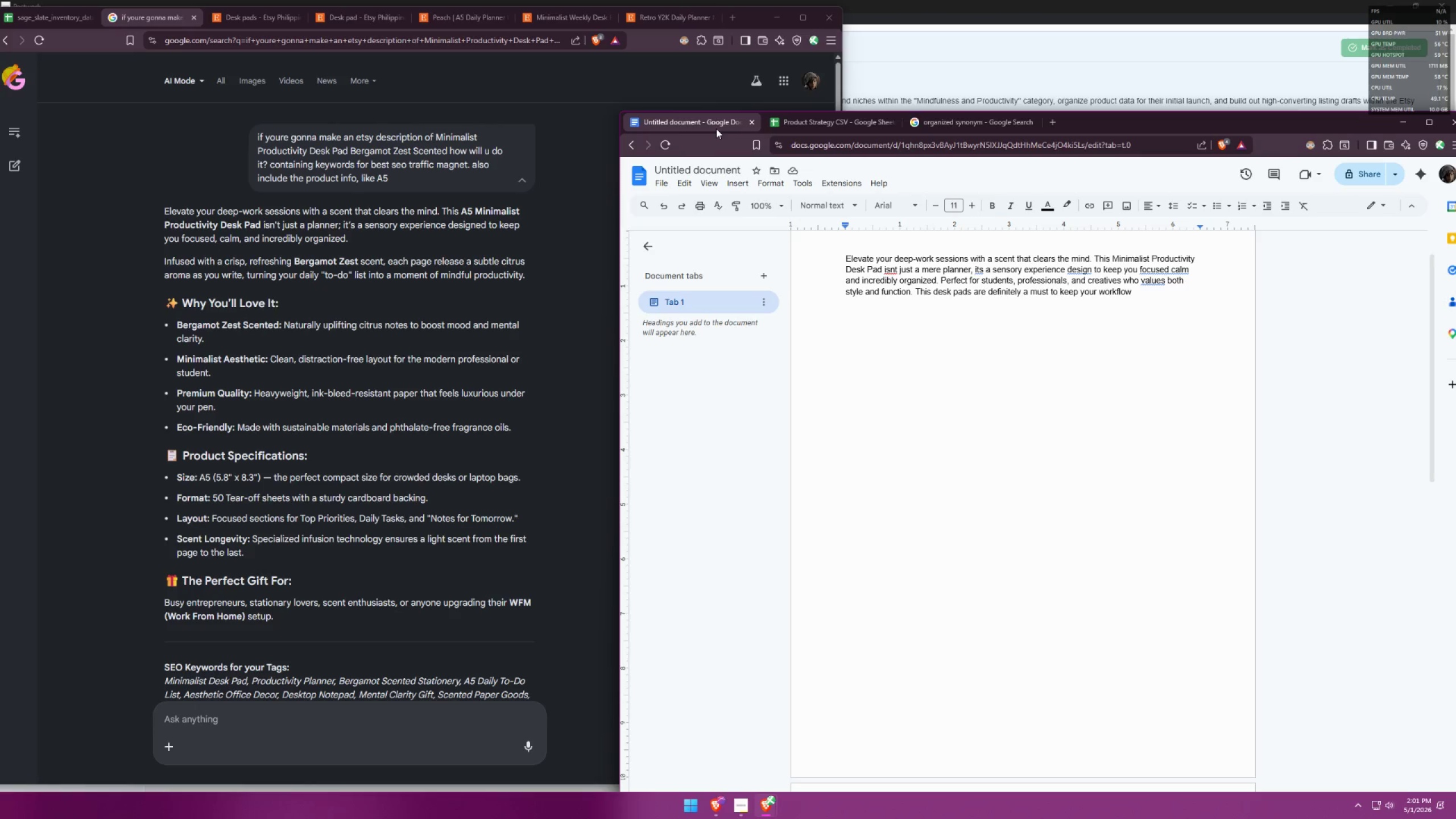 
type(in order and )
key(Backspace)
key(Backspace)
key(Backspace)
key(Backspace)
type(at the same time )
 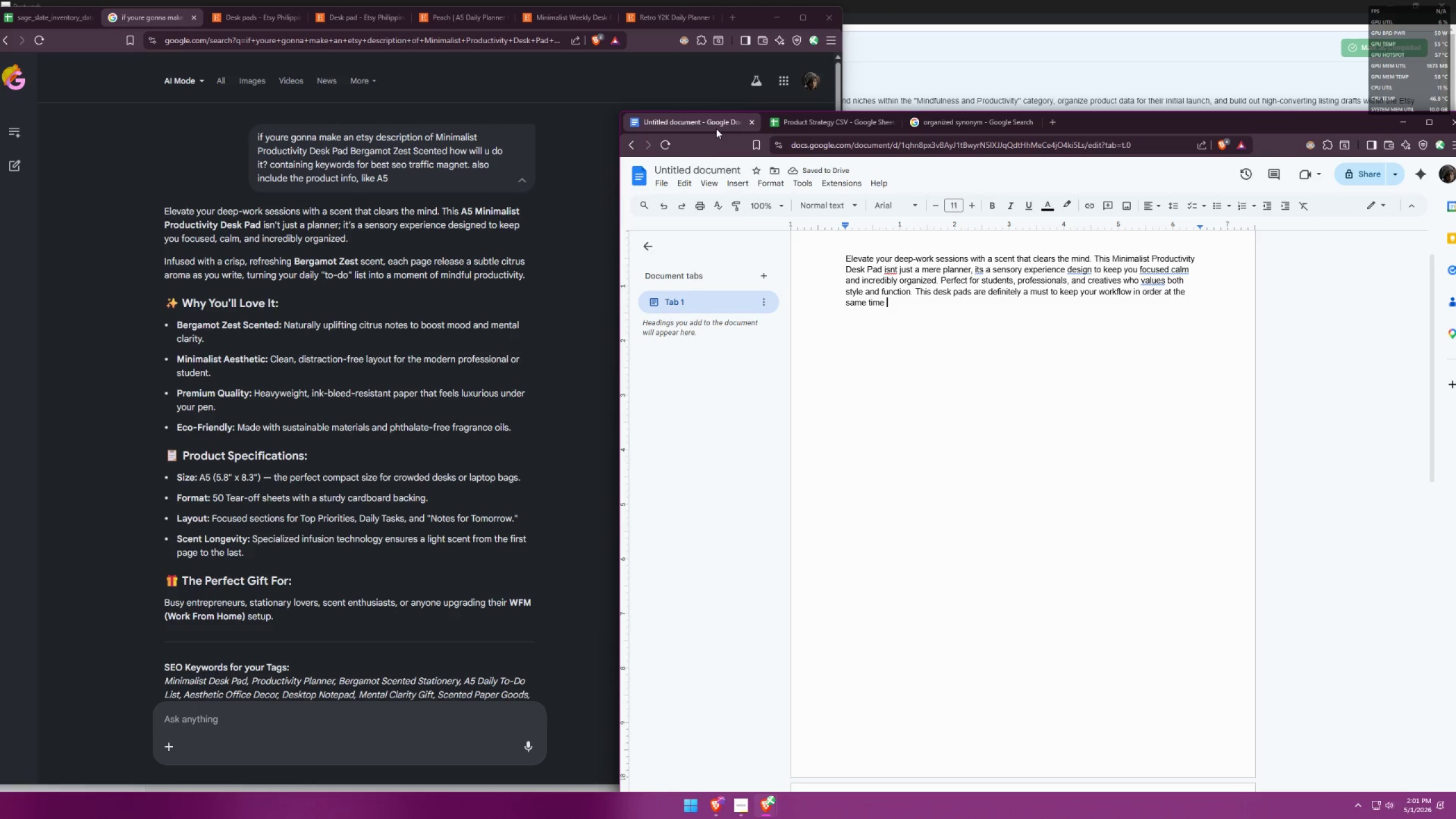 
left_click([961, 129])
 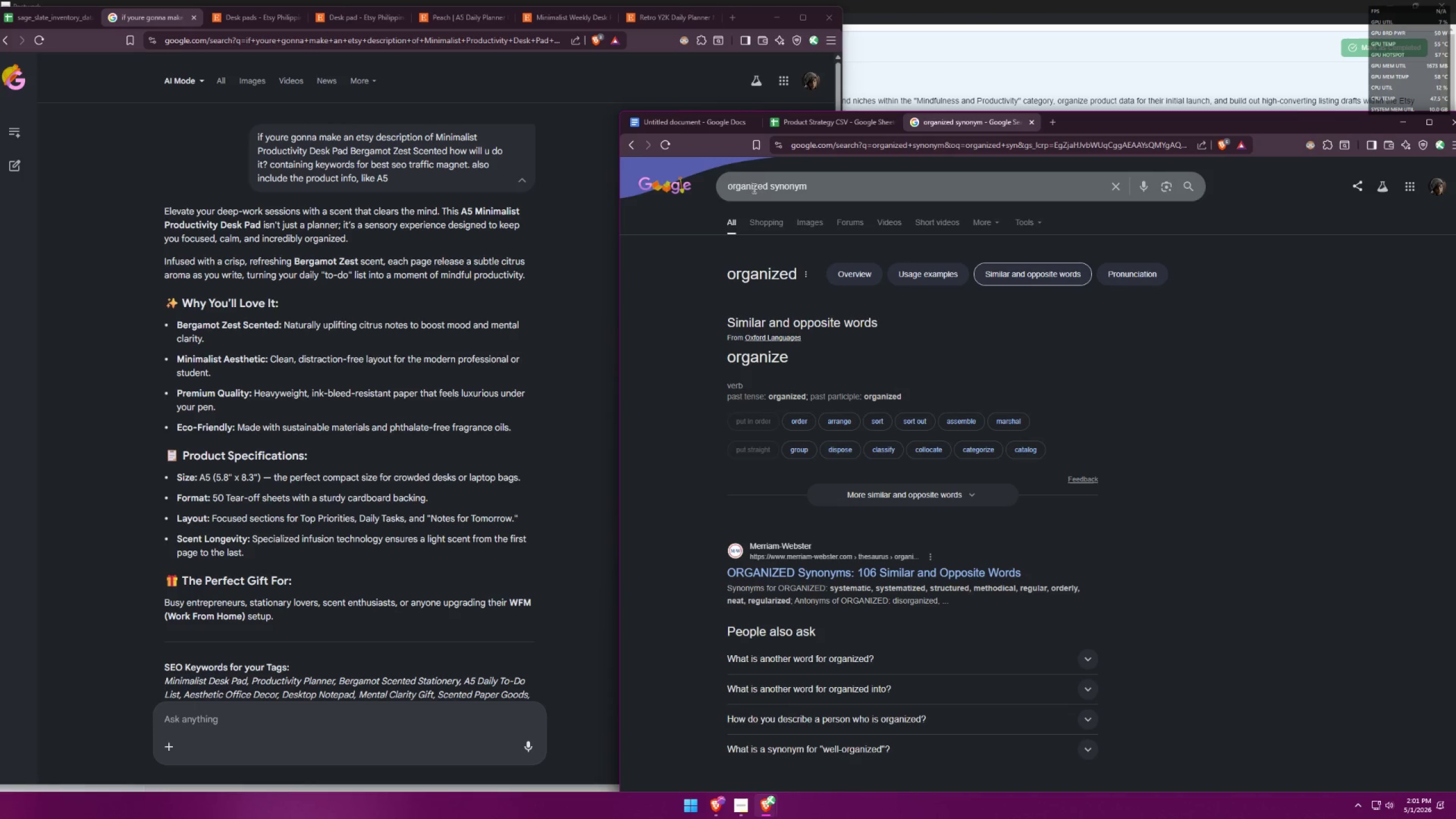 
left_click_drag(start_coordinate=[770, 183], to_coordinate=[677, 172])
 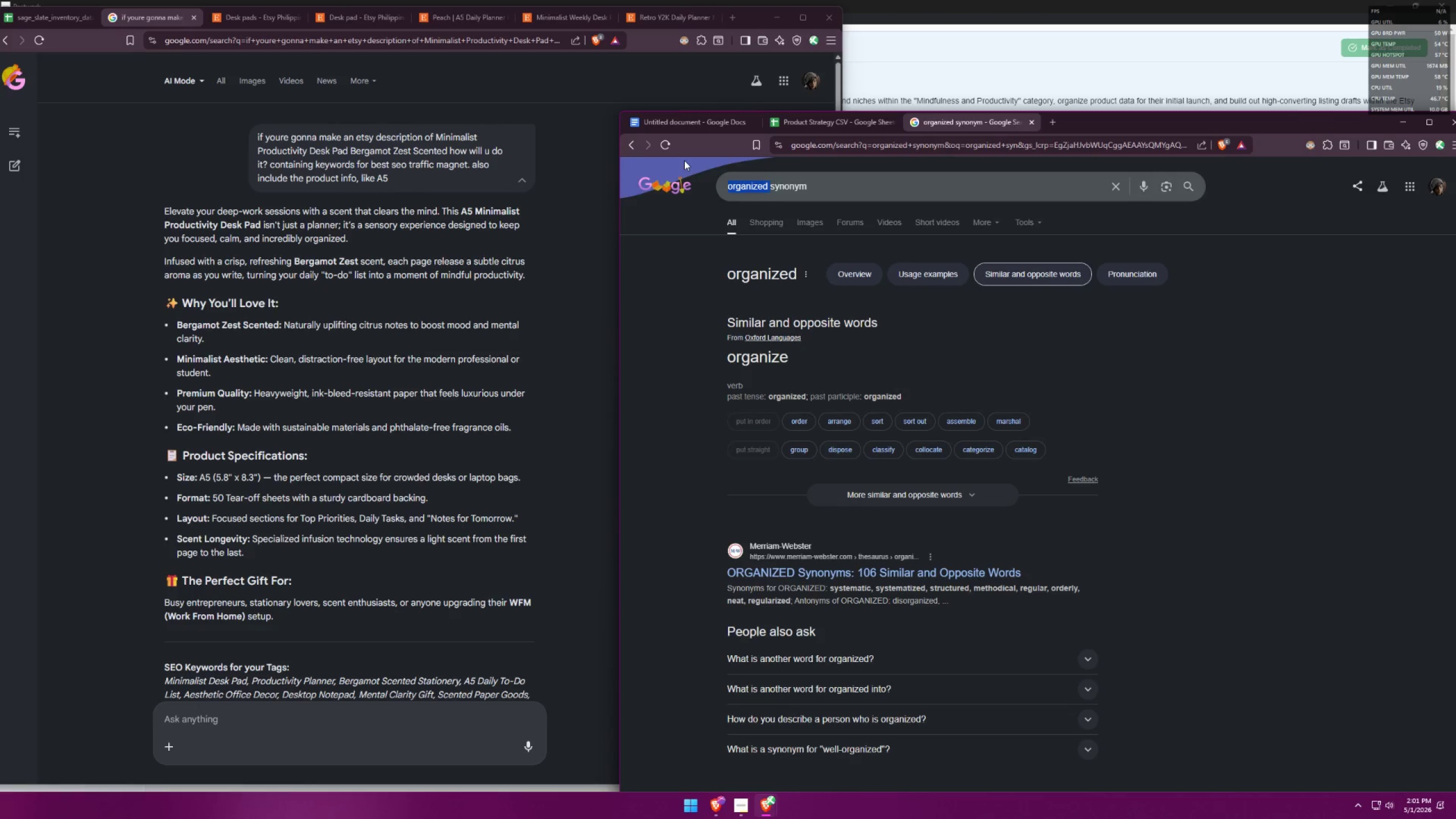 
type(uplif )
key(Backspace)
type(i)
key(Backspace)
type(ting )
 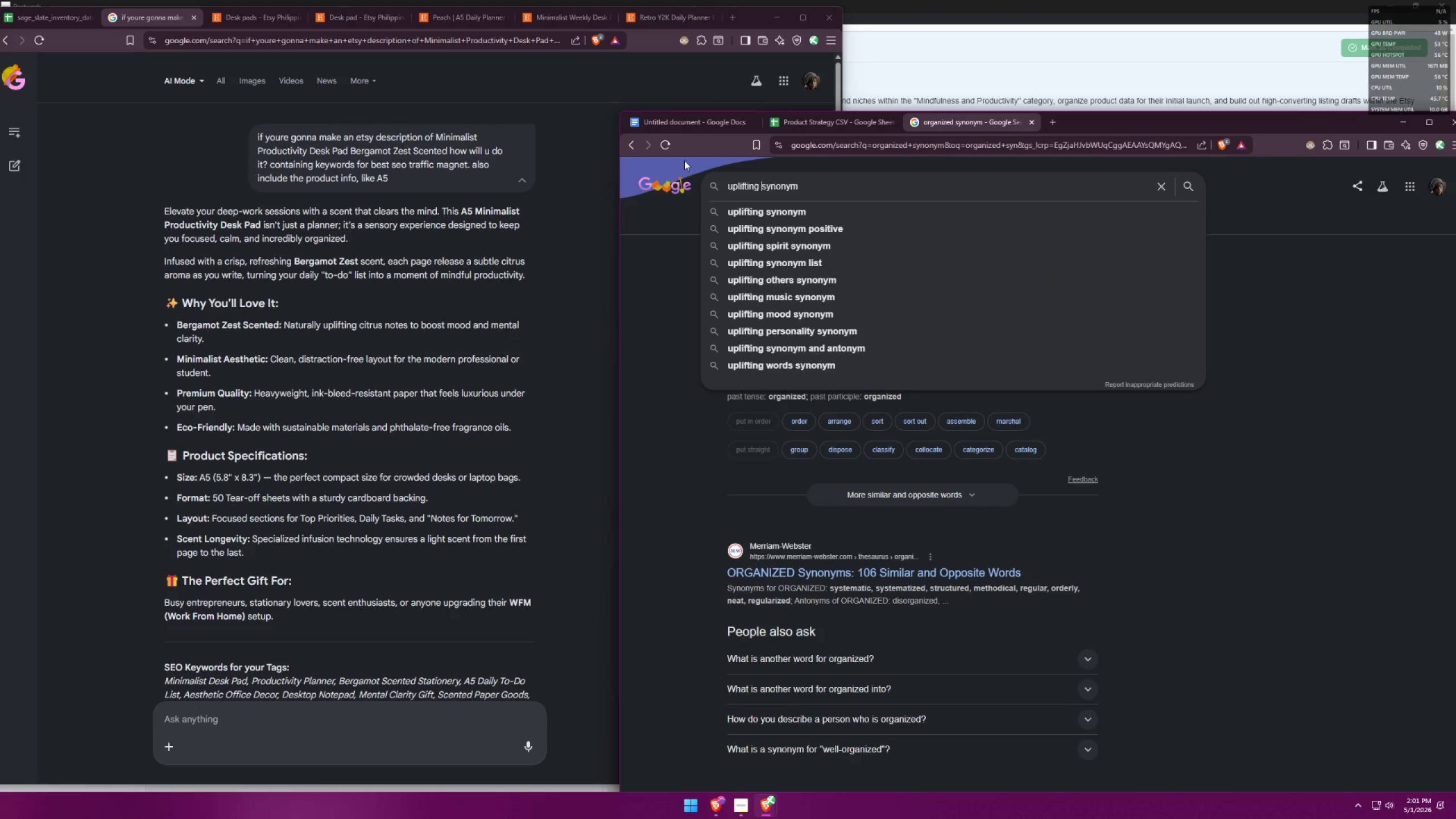 
key(Enter)
 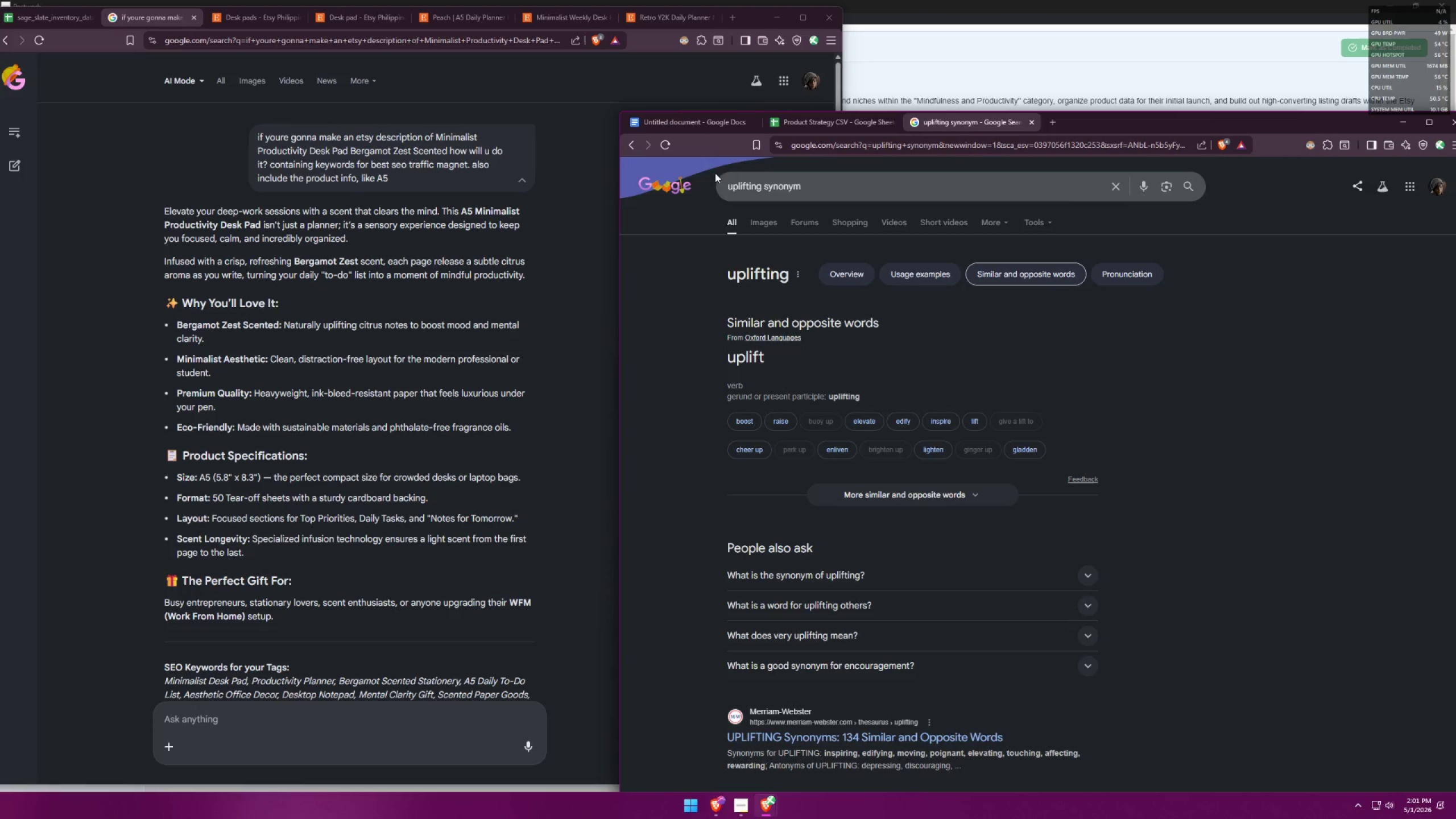 
left_click([702, 122])
 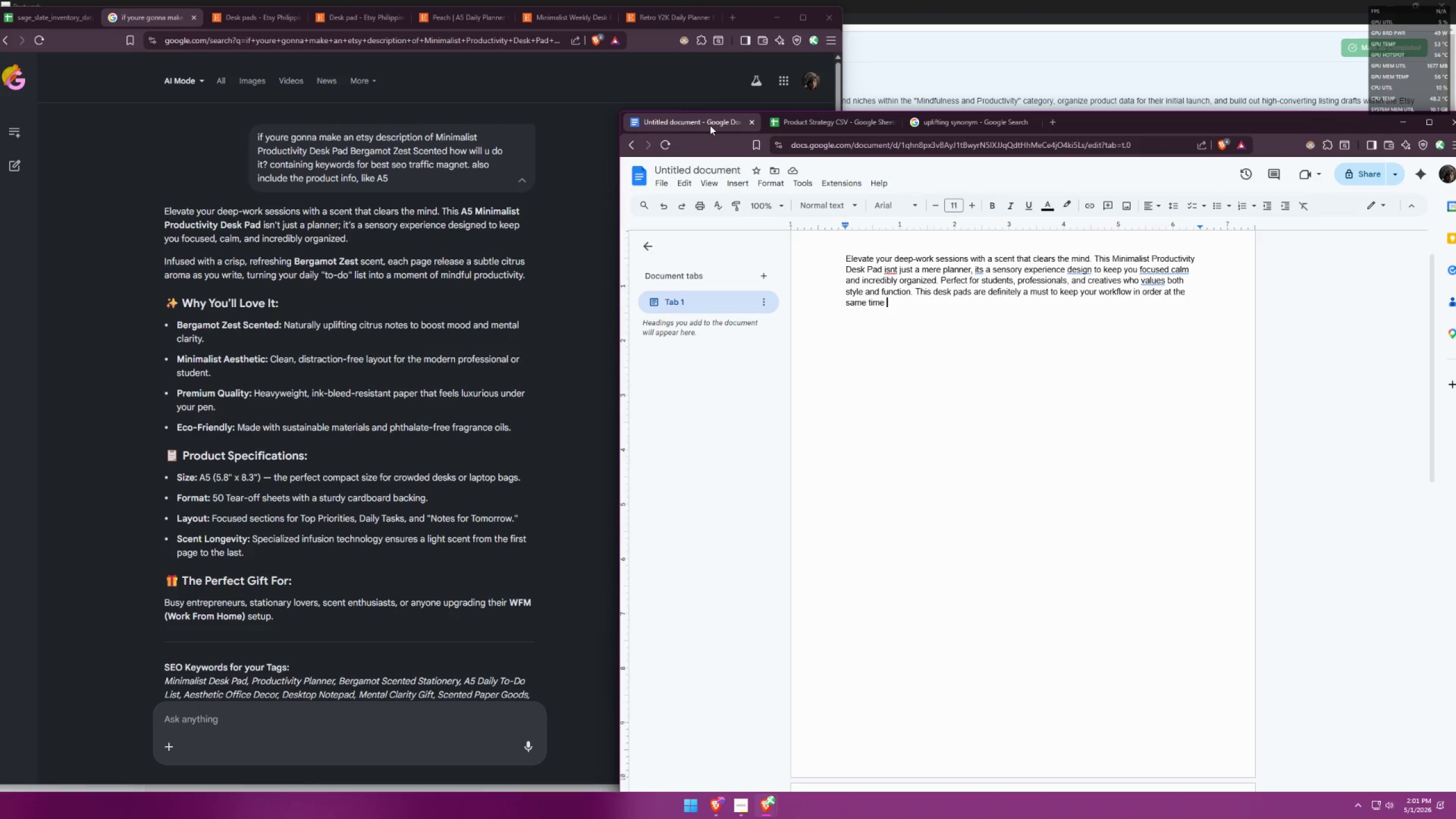 
type(boost your mood)
key(Backspace)
type( )
key(Backspace)
type(r mood positivitly )
key(Backspace)
key(Backspace)
key(Backspace)
key(Backspace)
key(Backspace)
type(vi)
key(Backspace)
type(e)
key(Backspace)
type(i)
key(Backspace)
type(ely with every us.)
key(Backspace)
type(e.)
 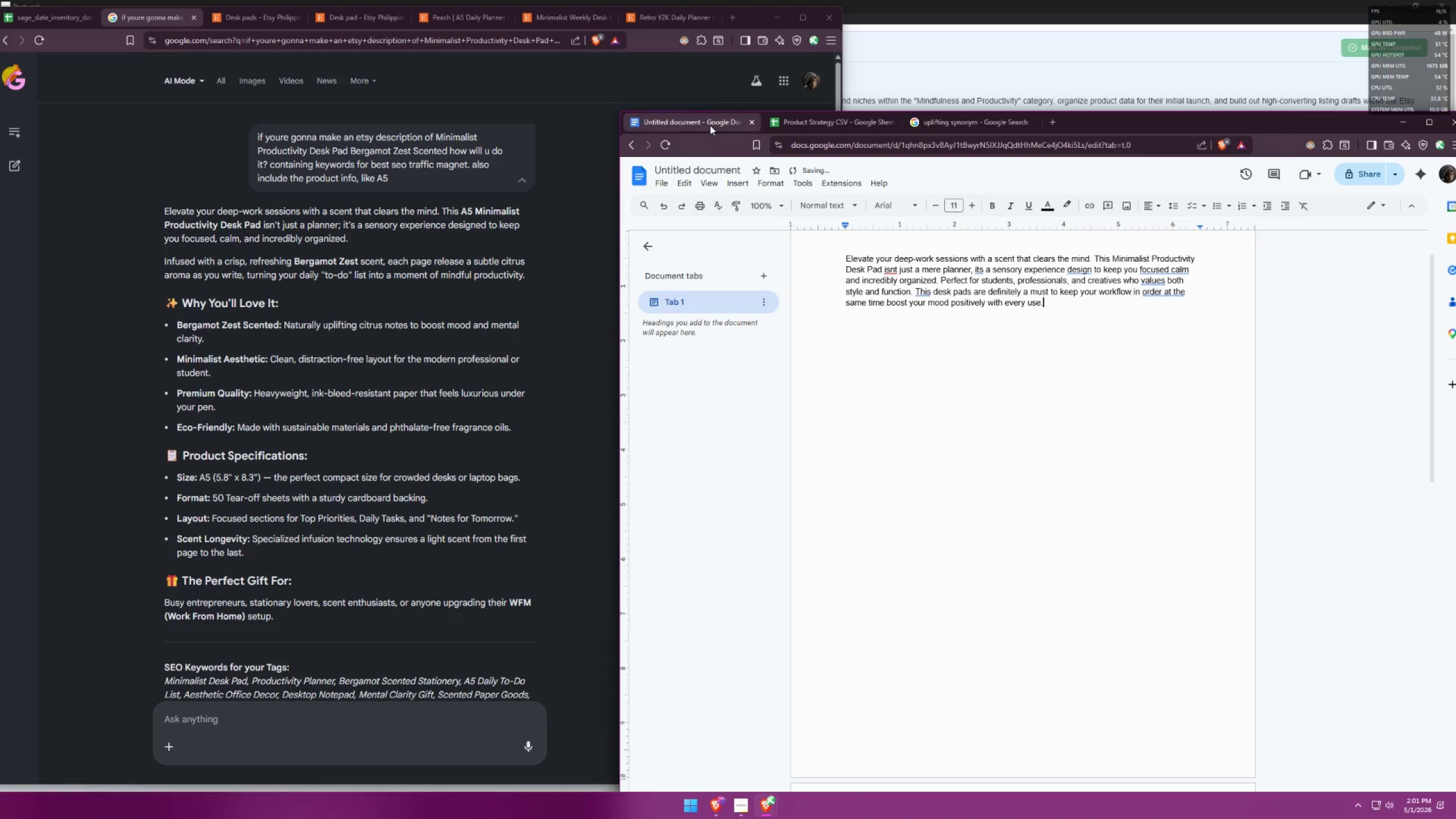 
double_click([919, 289])
 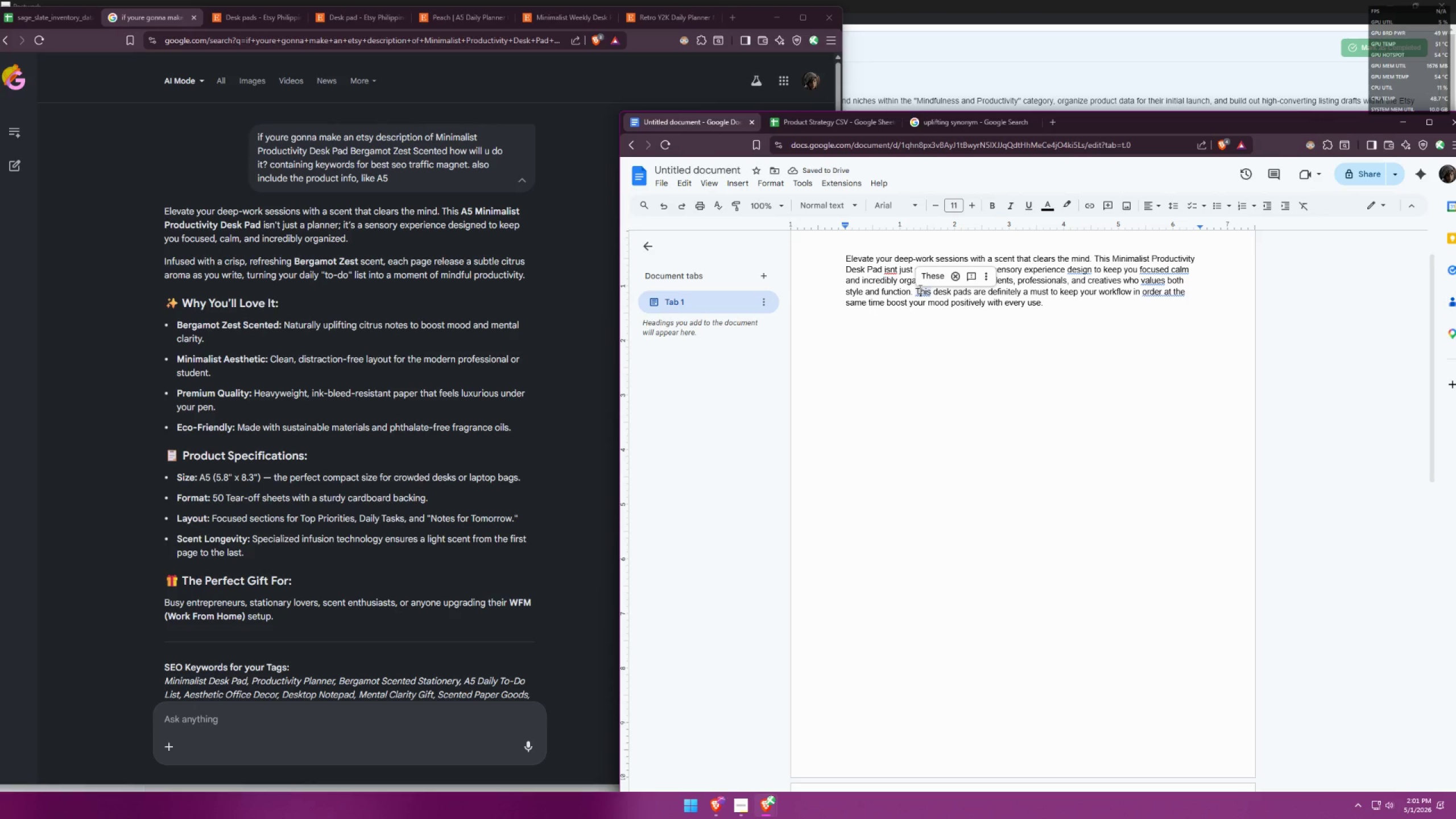 
triple_click([937, 272])
 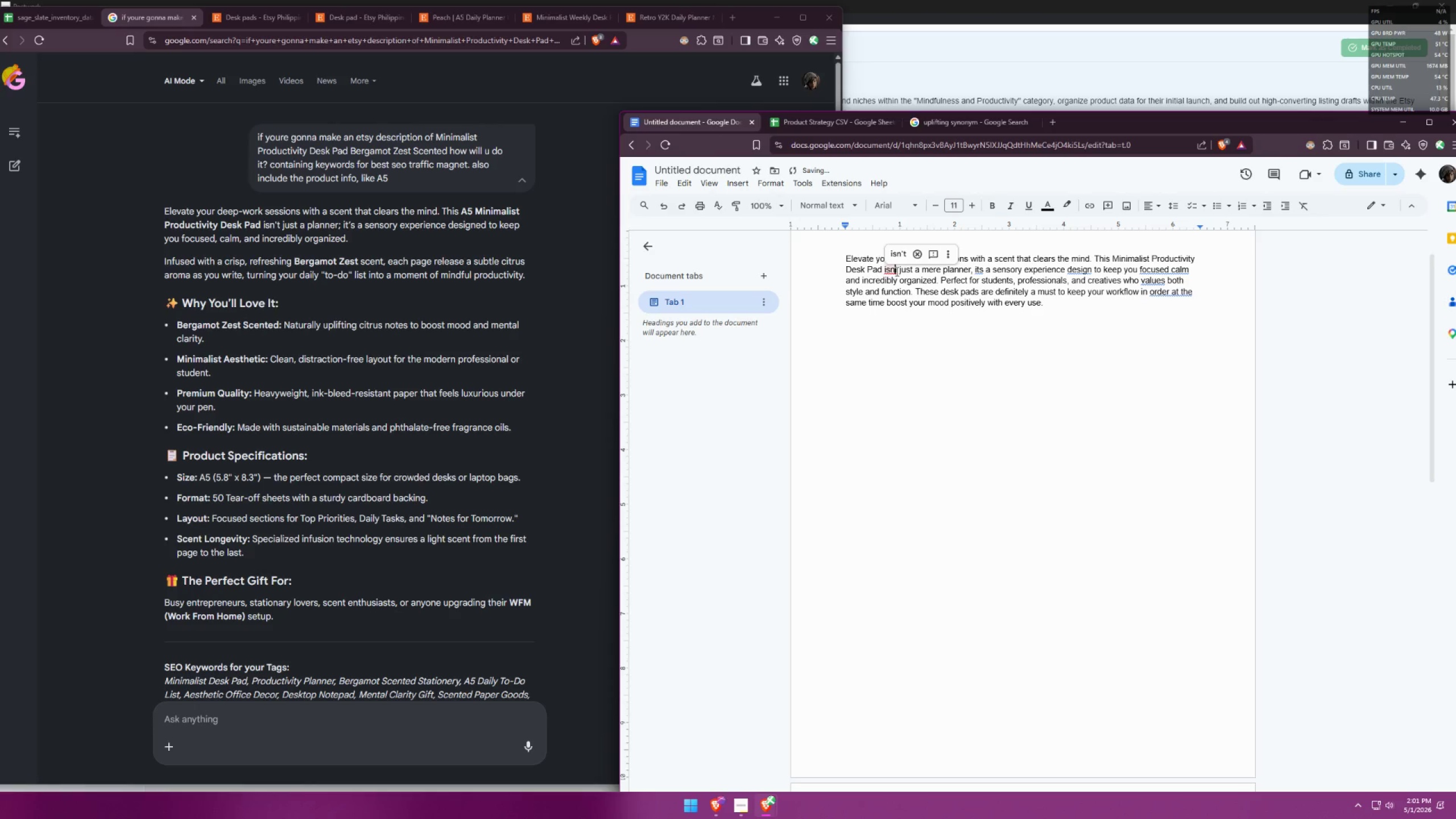 
double_click([896, 258])
 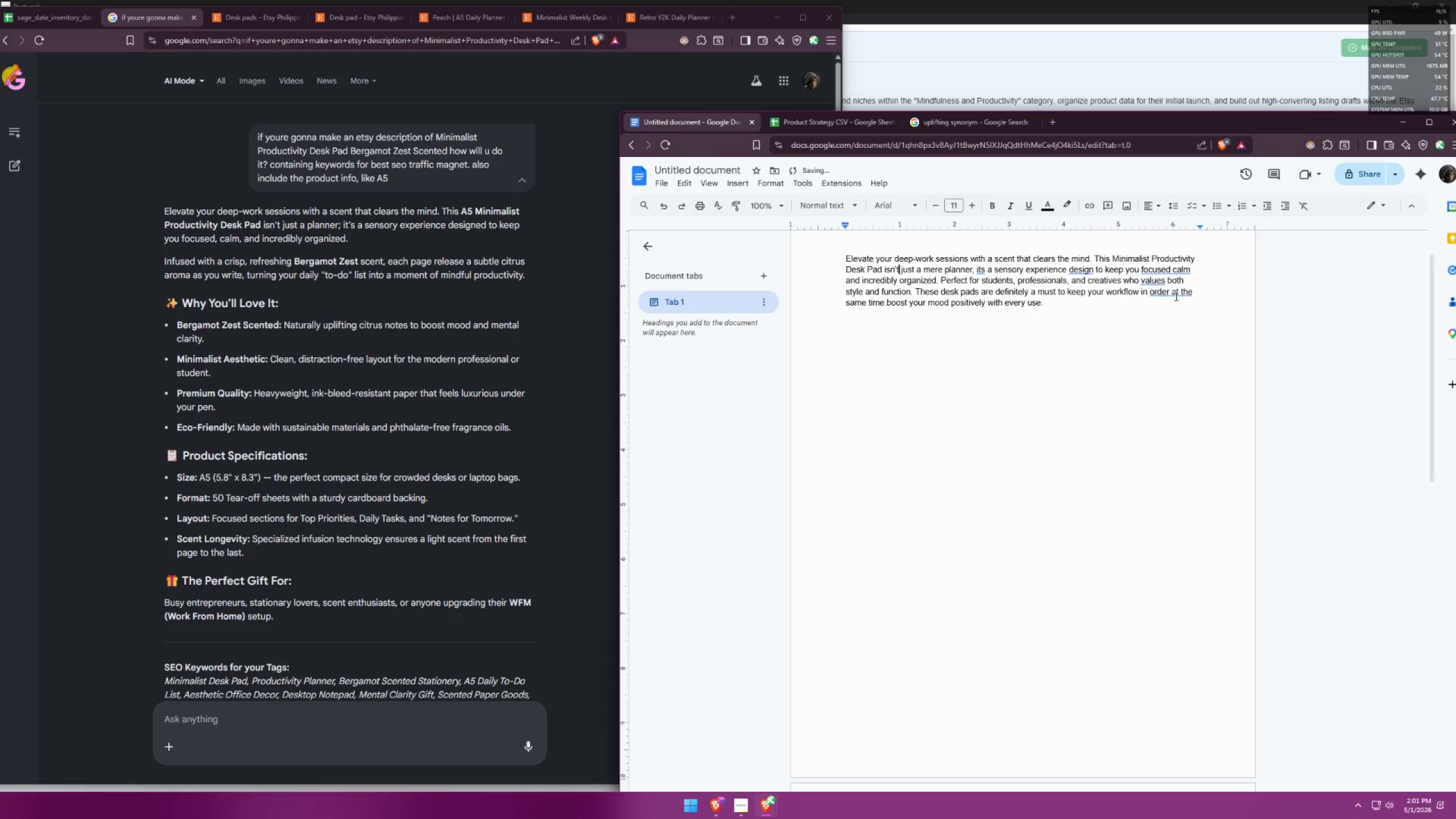 
left_click([1185, 293])
 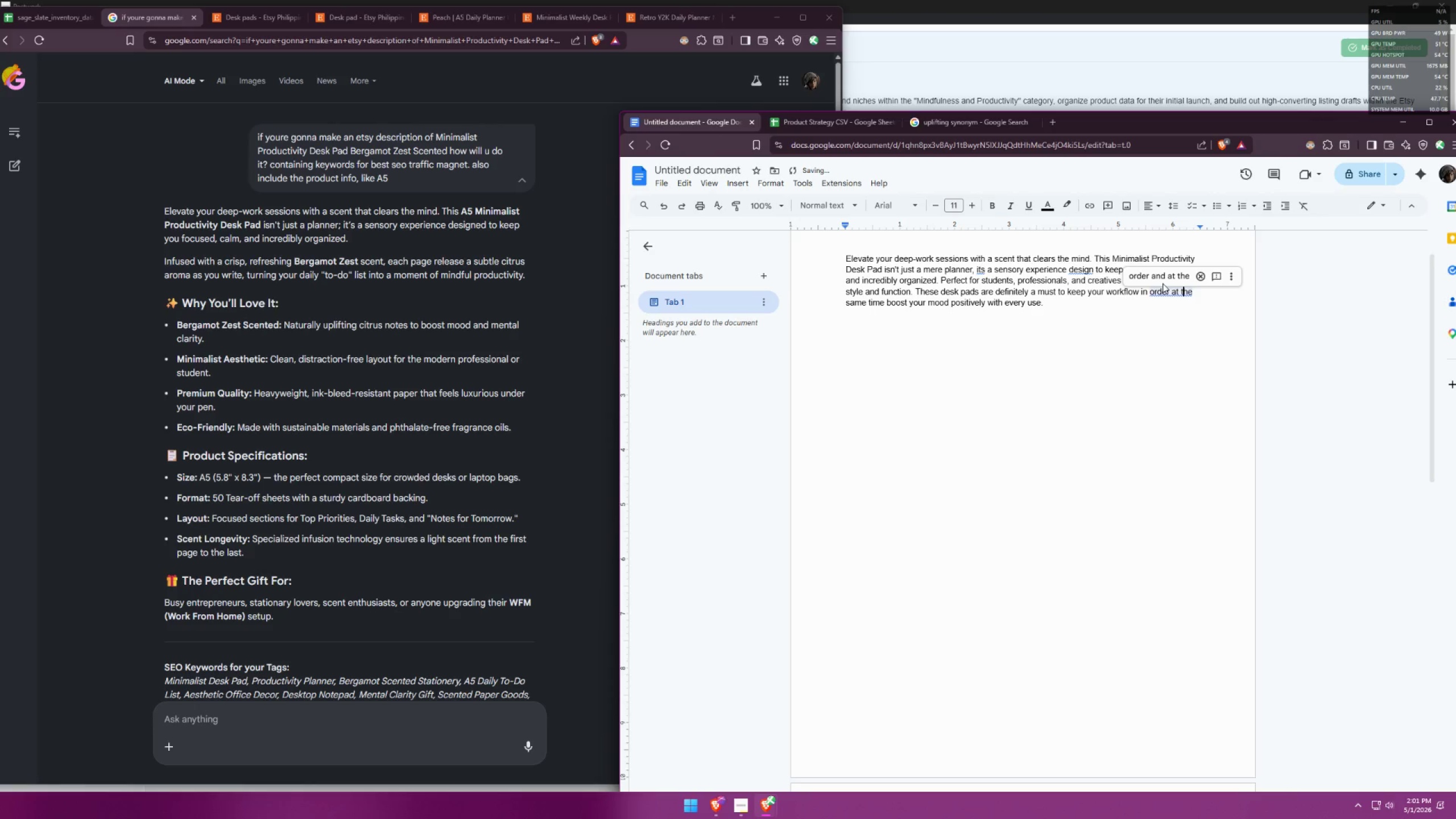 
double_click([1167, 276])
 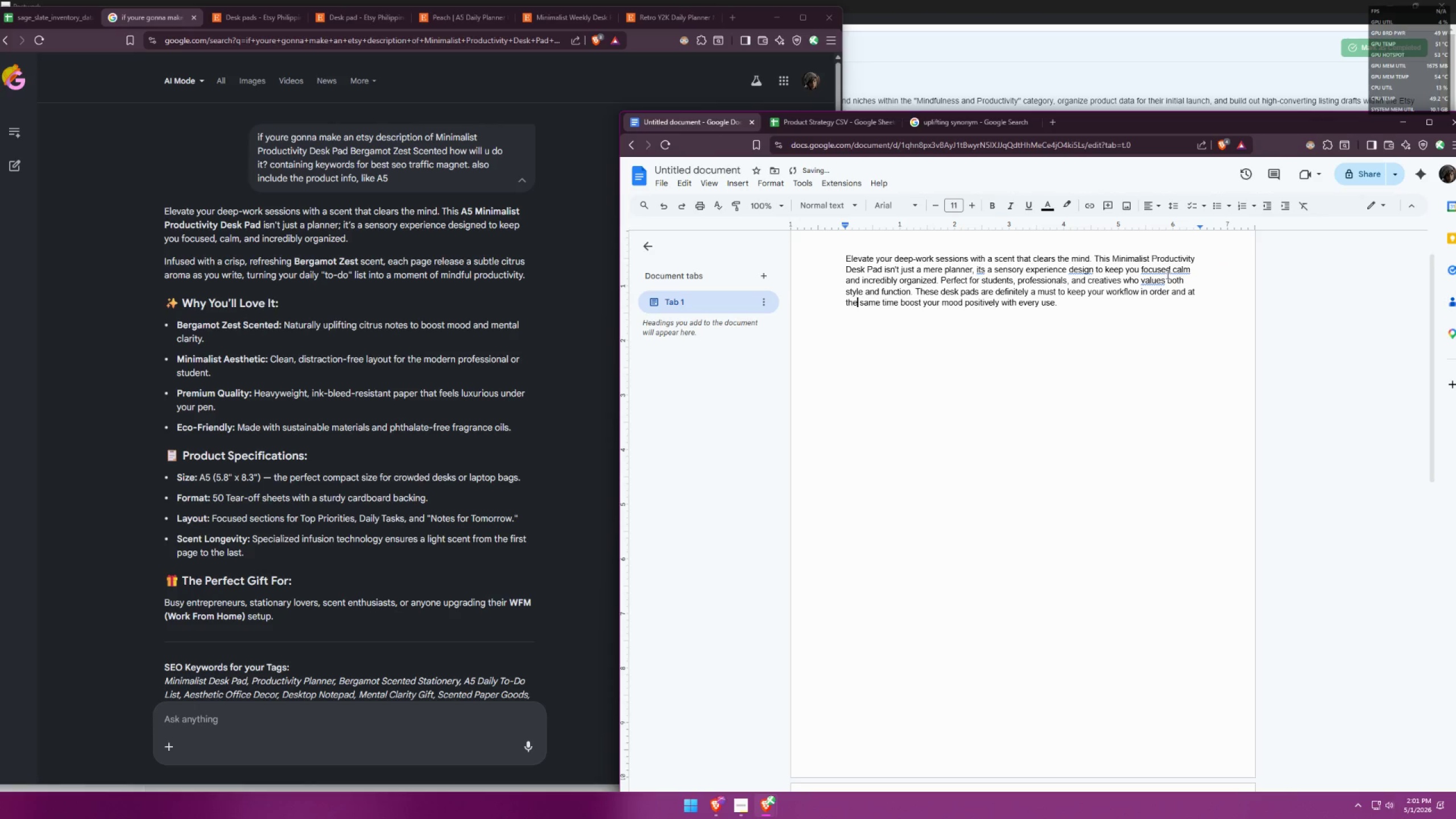 
triple_click([1166, 271])
 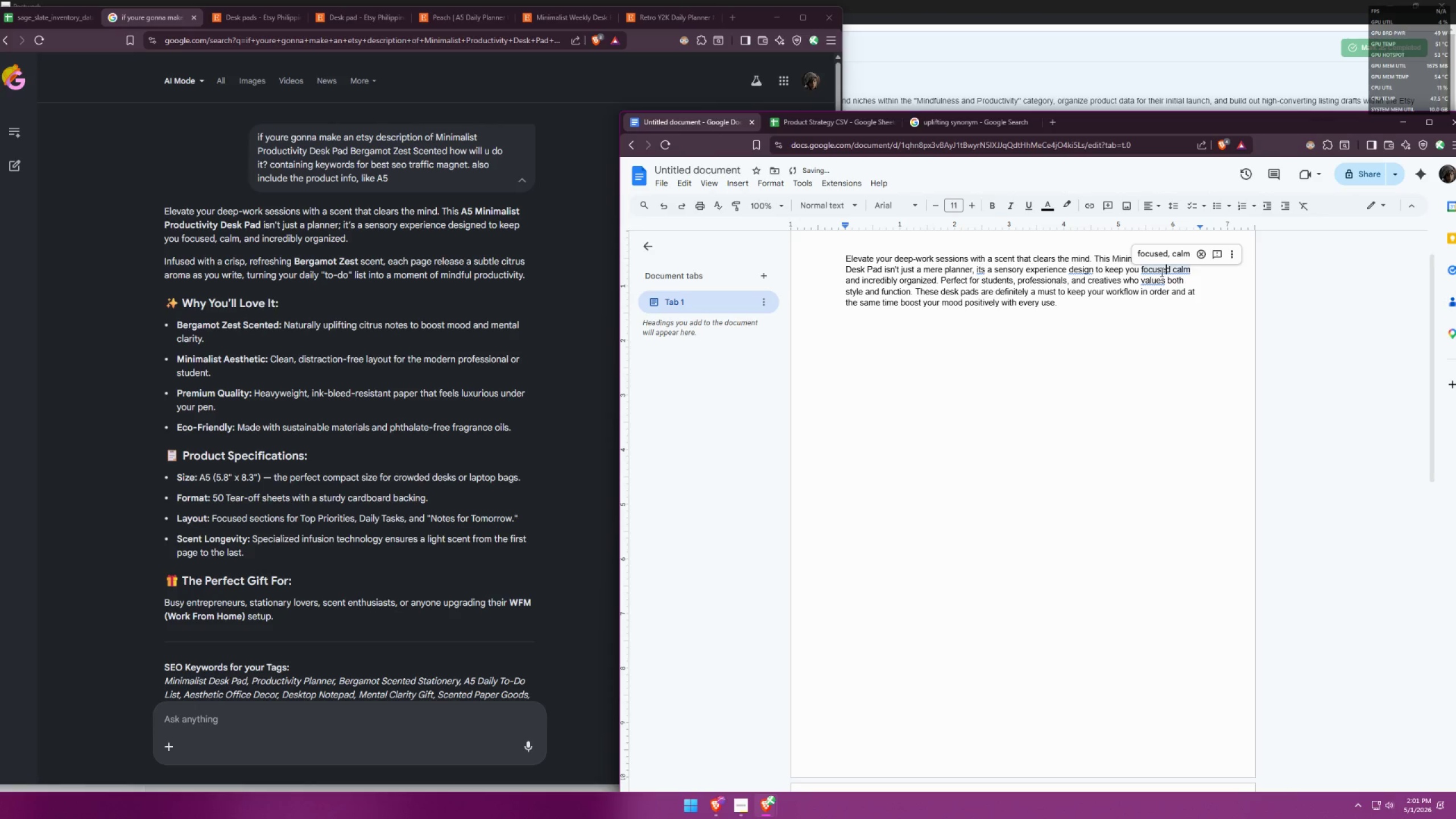 
triple_click([1166, 257])
 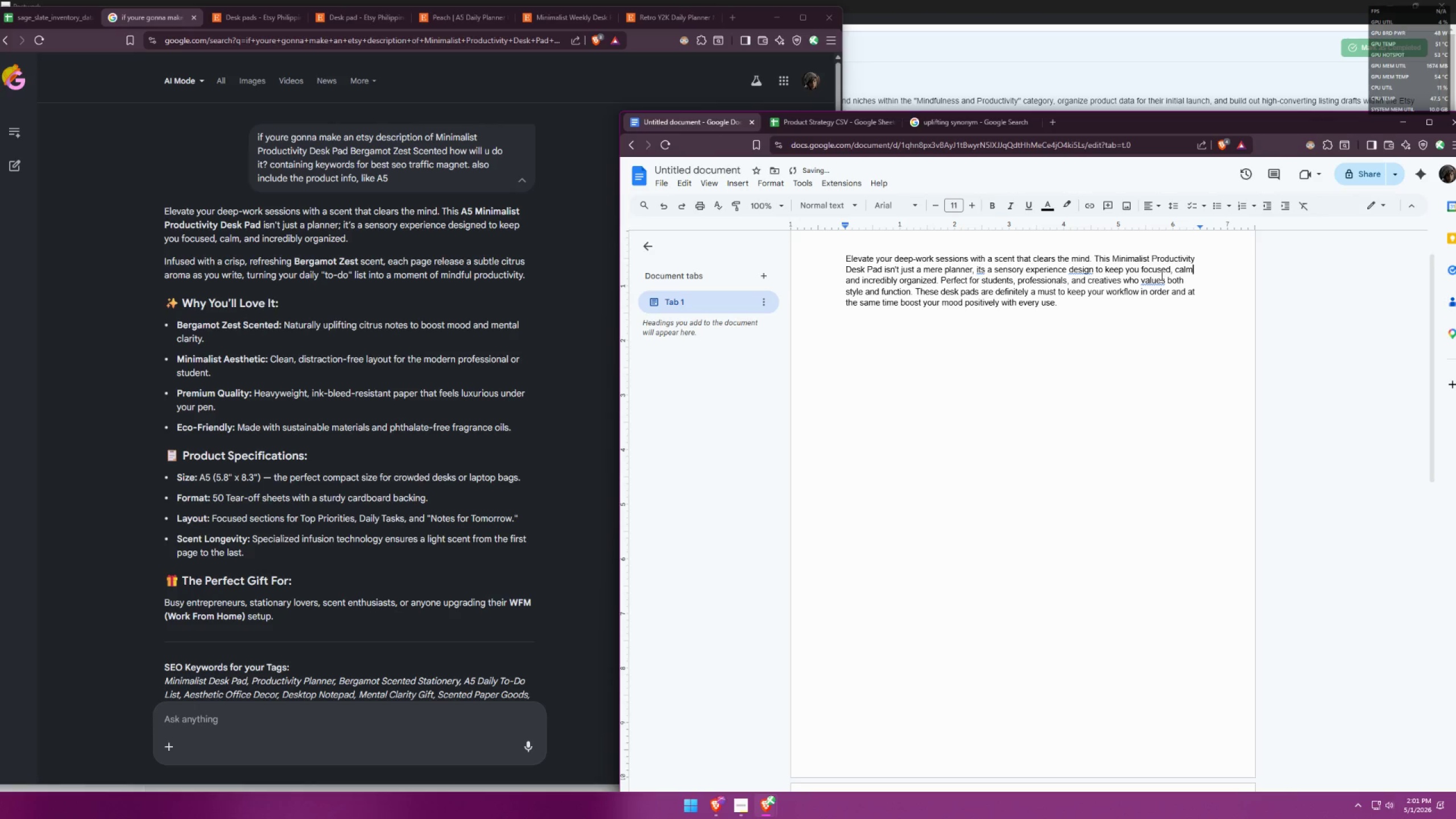 
triple_click([1159, 279])
 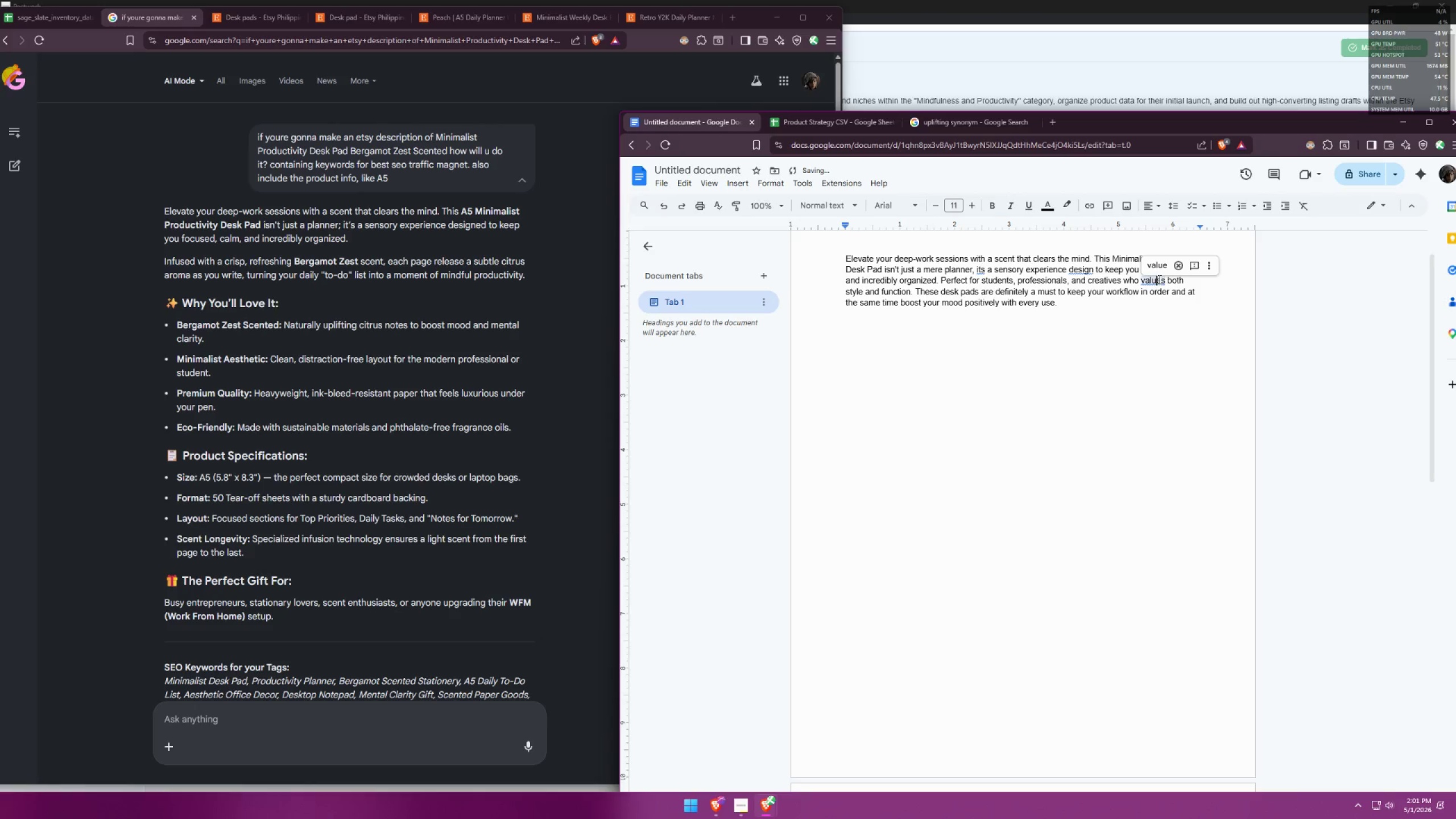 
triple_click([1157, 265])
 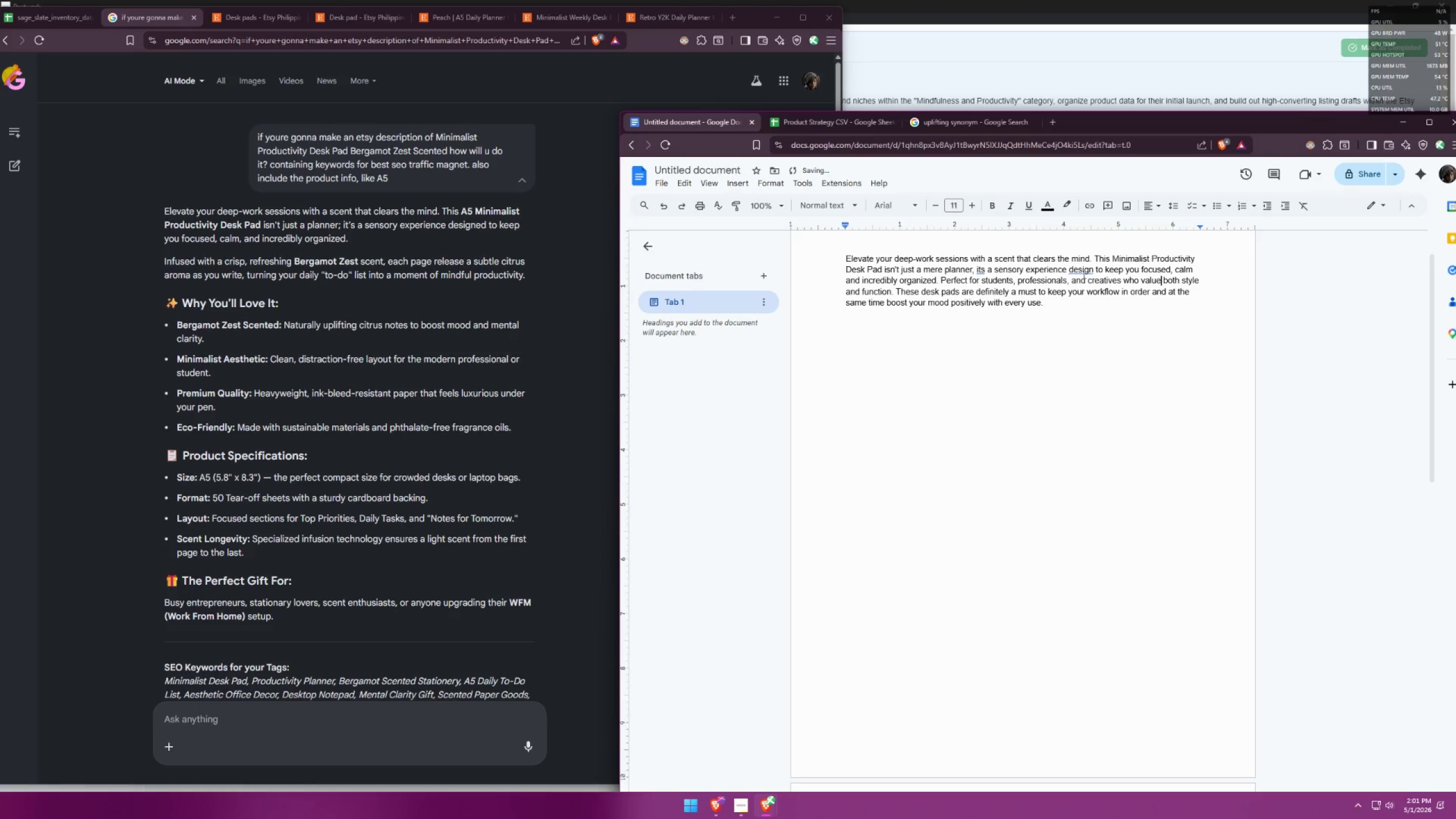 
triple_click([1083, 274])
 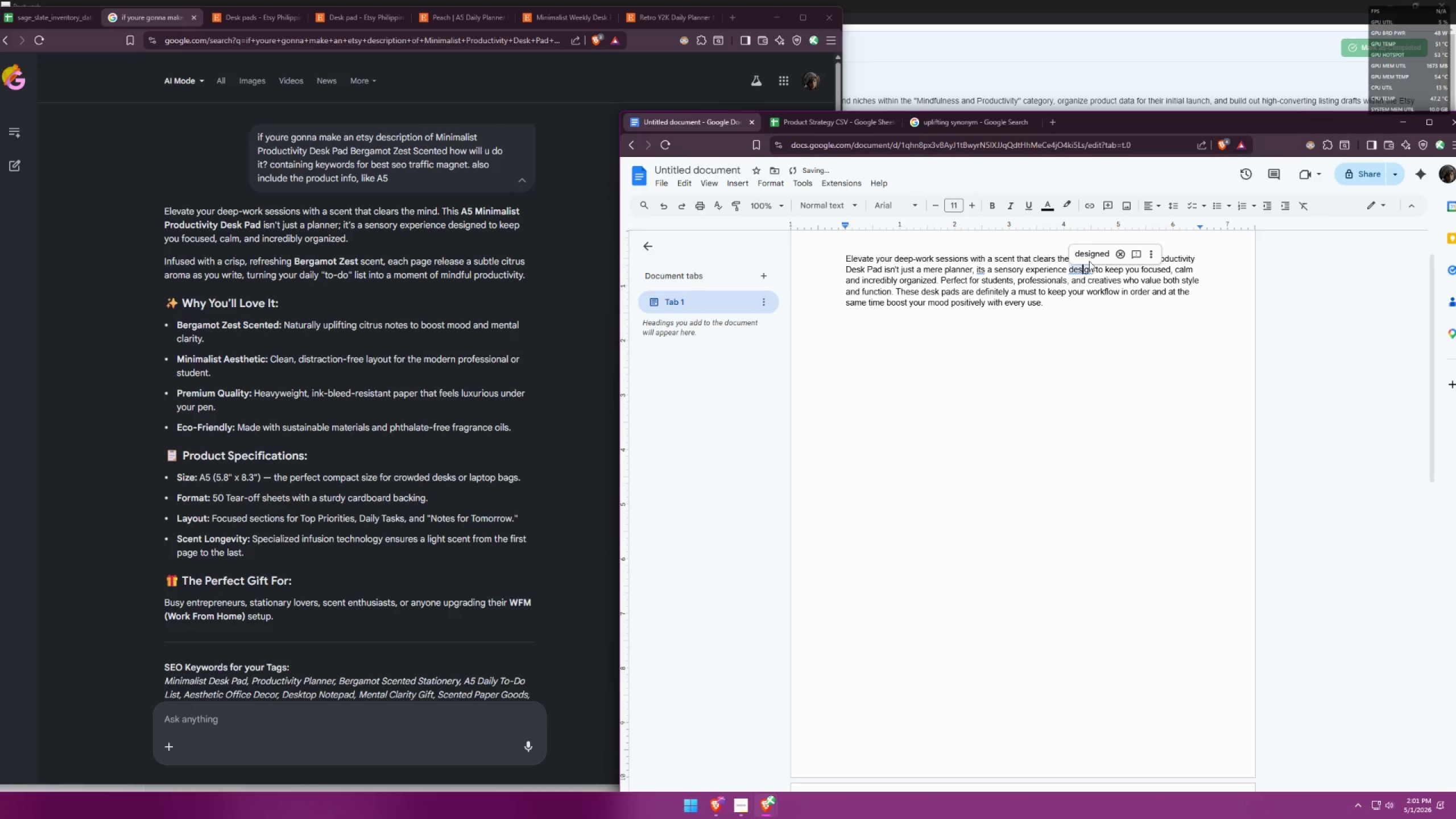 
triple_click([1089, 259])
 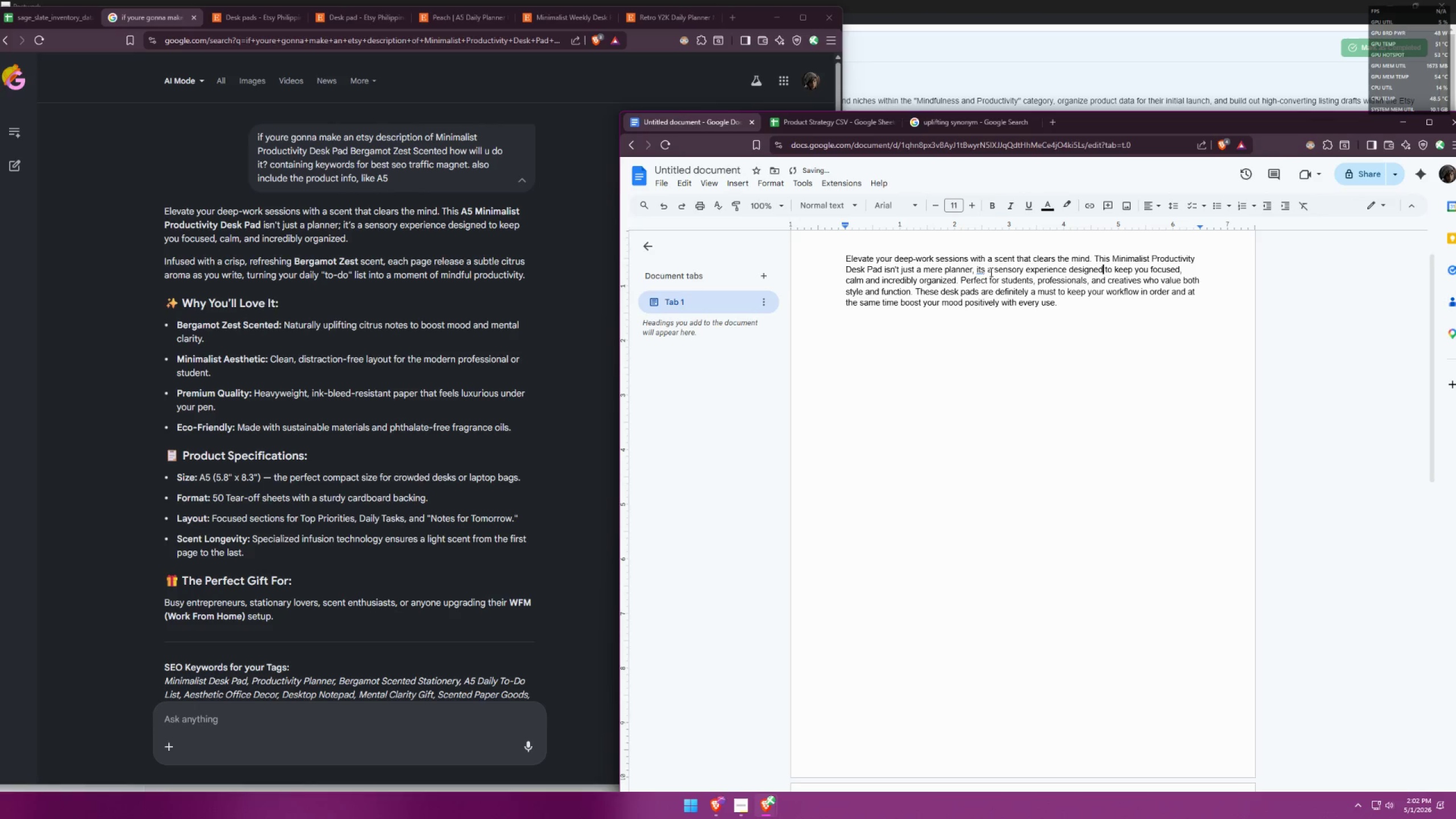 
left_click([979, 271])
 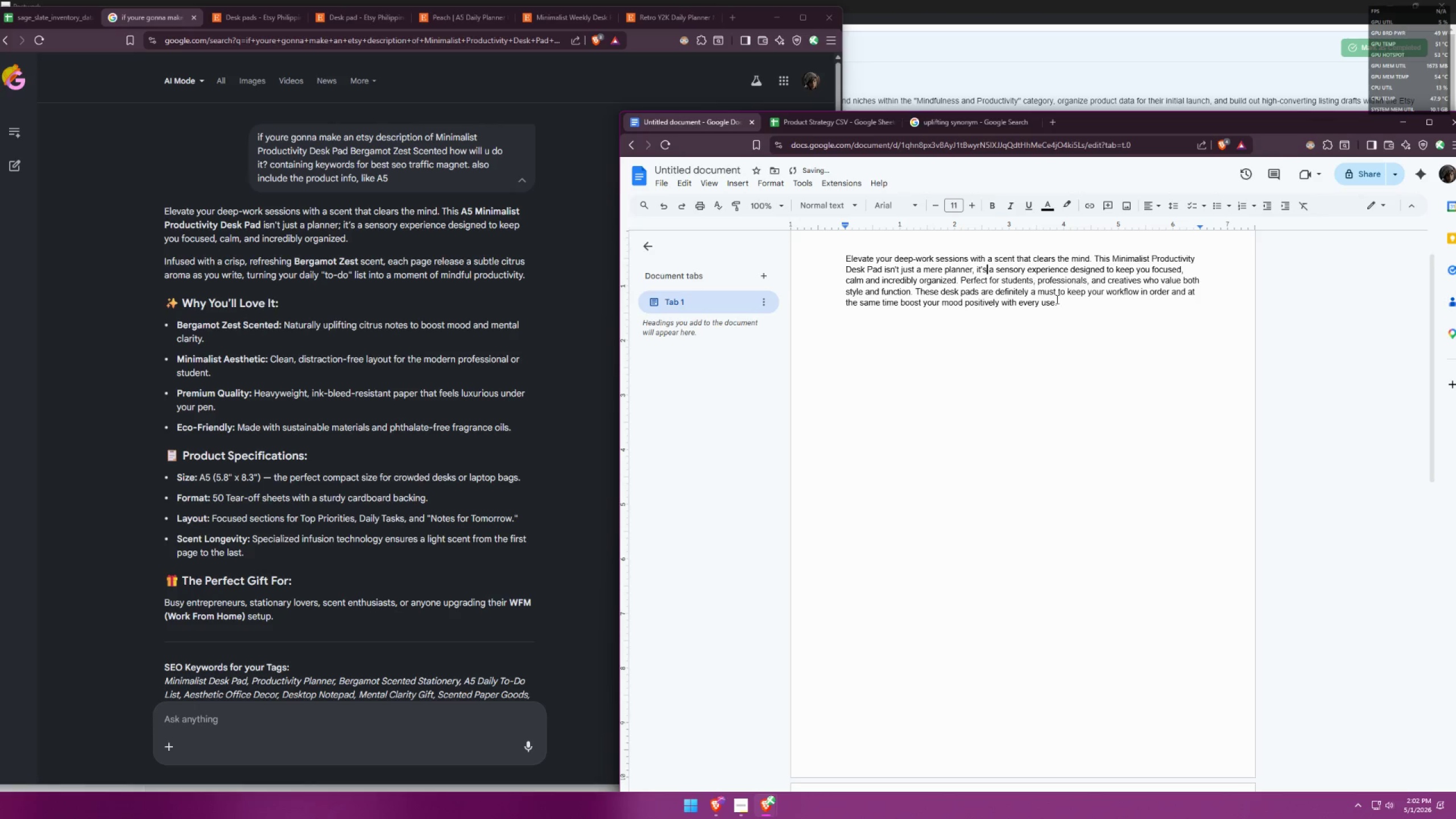 
left_click([1090, 304])
 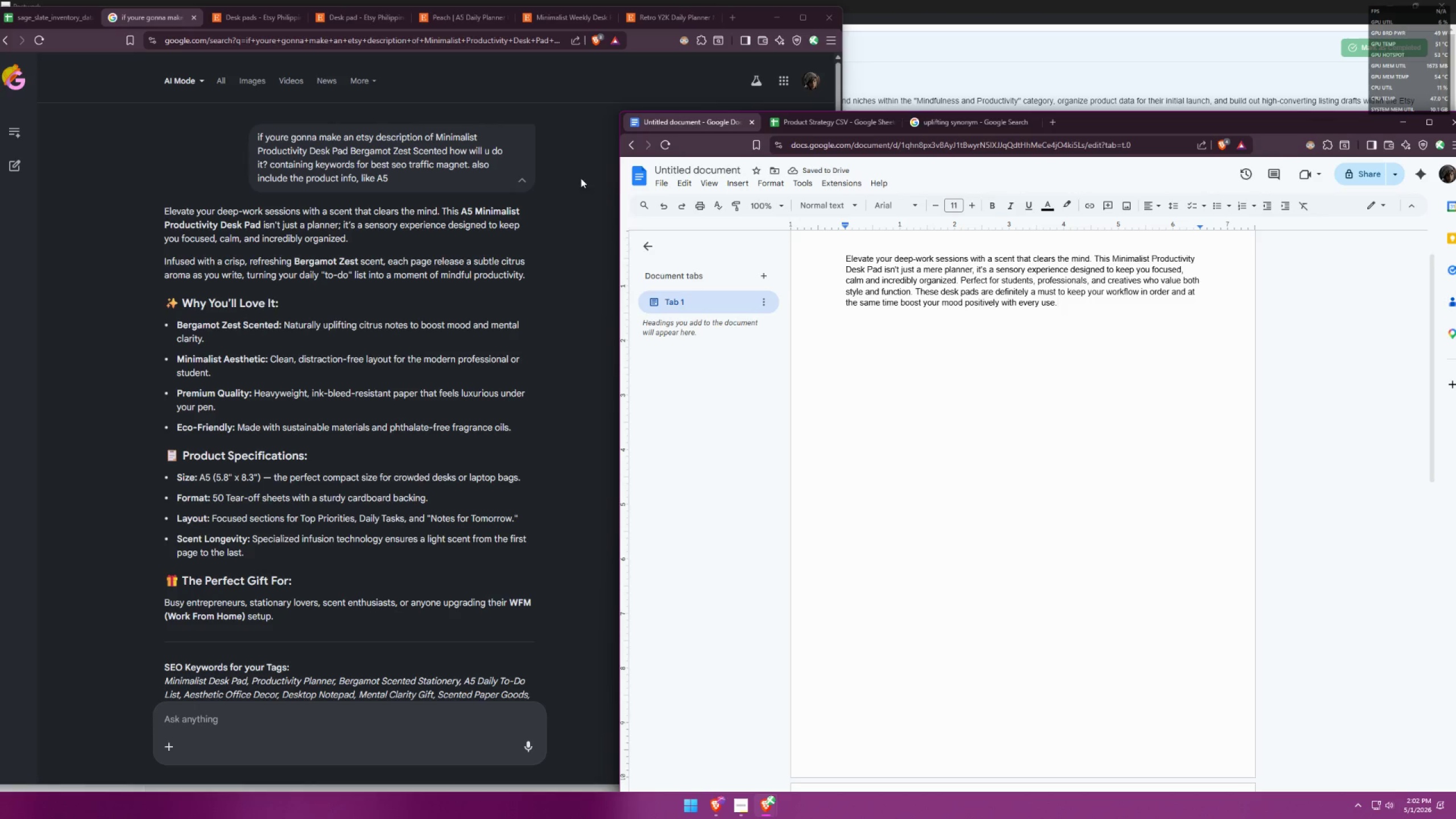 
wait(5.67)
 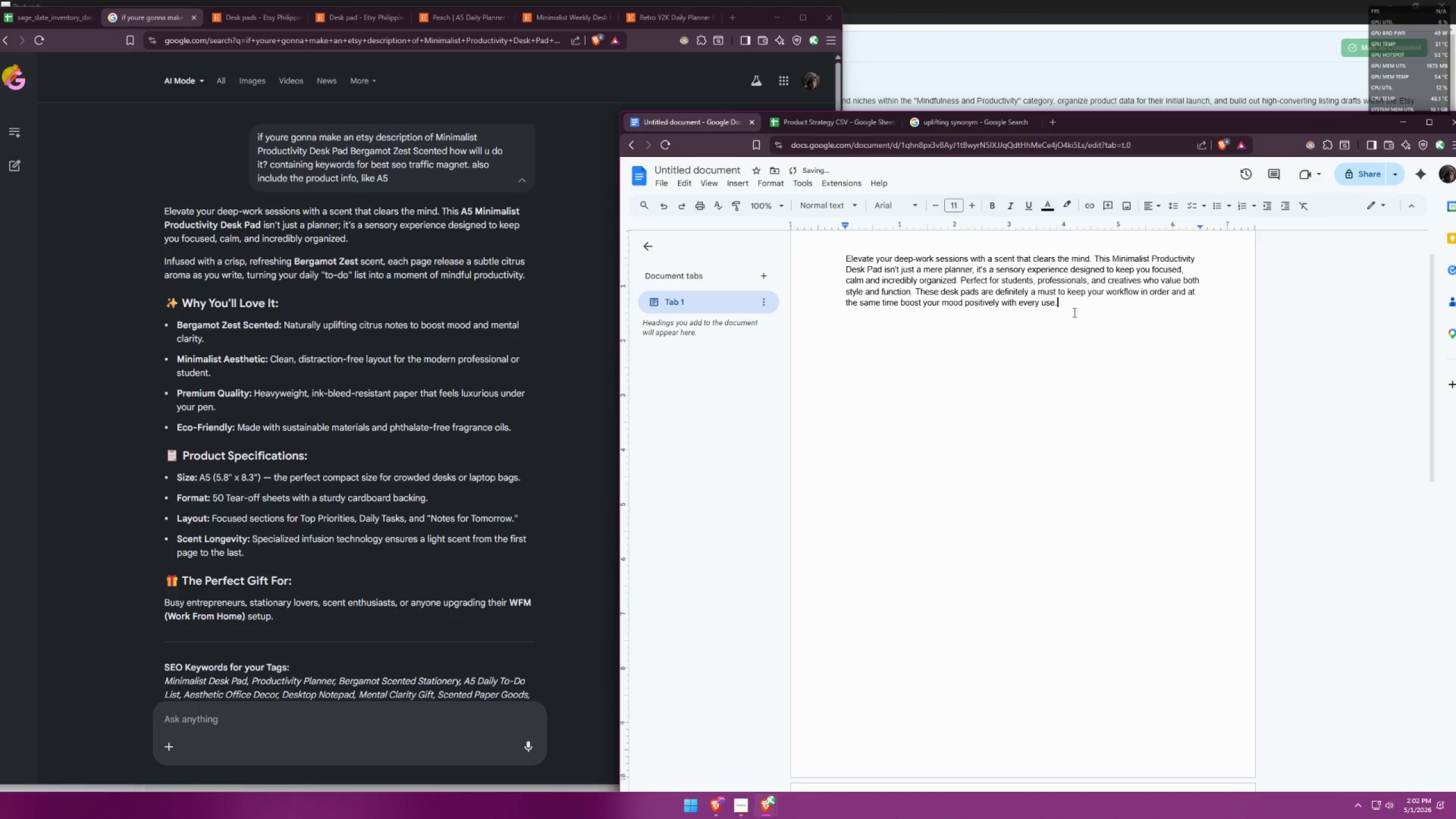 
scroll: coordinate [660, 473], scroll_direction: down, amount: 1.0
 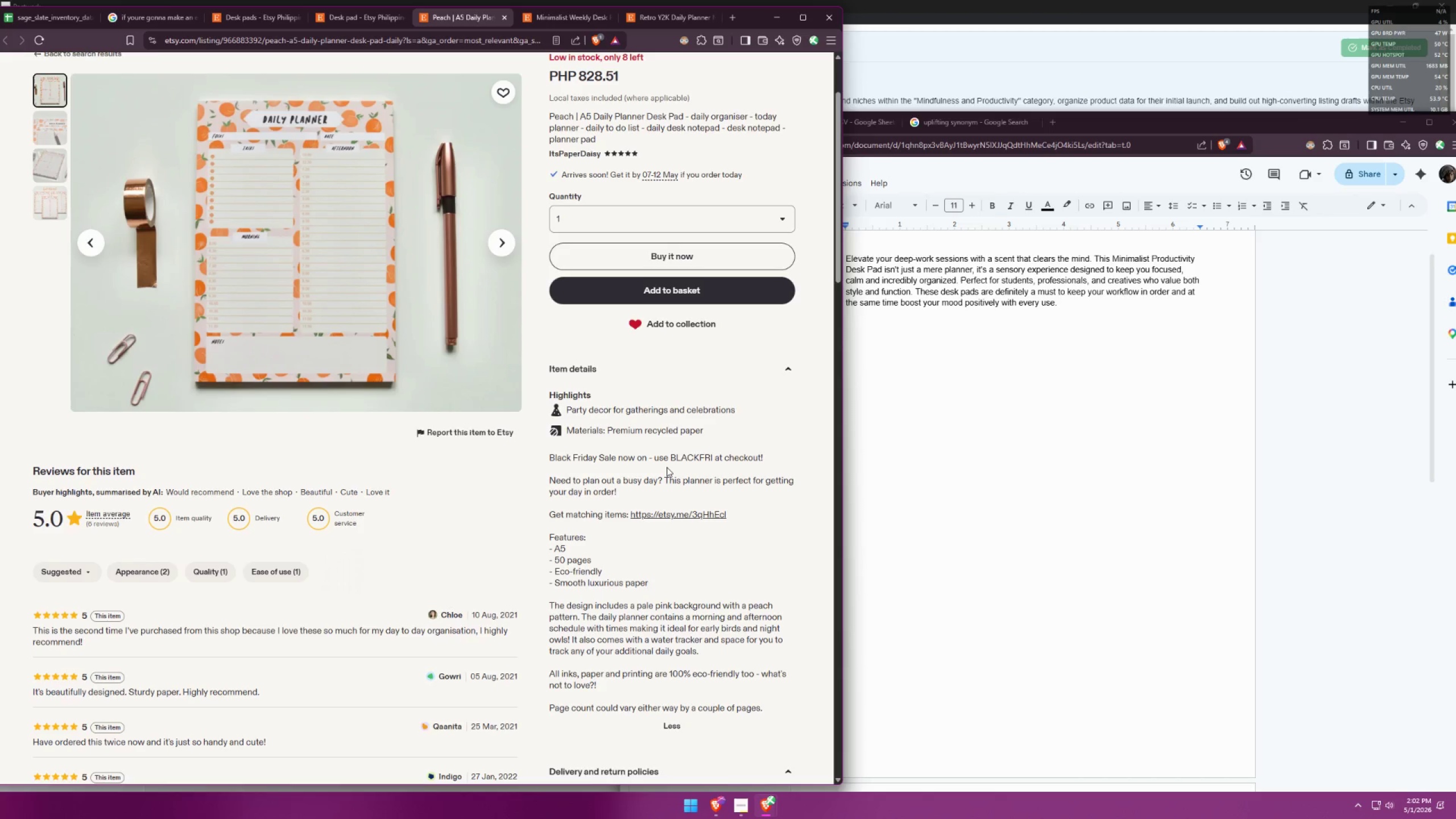 
left_click([661, 18])
 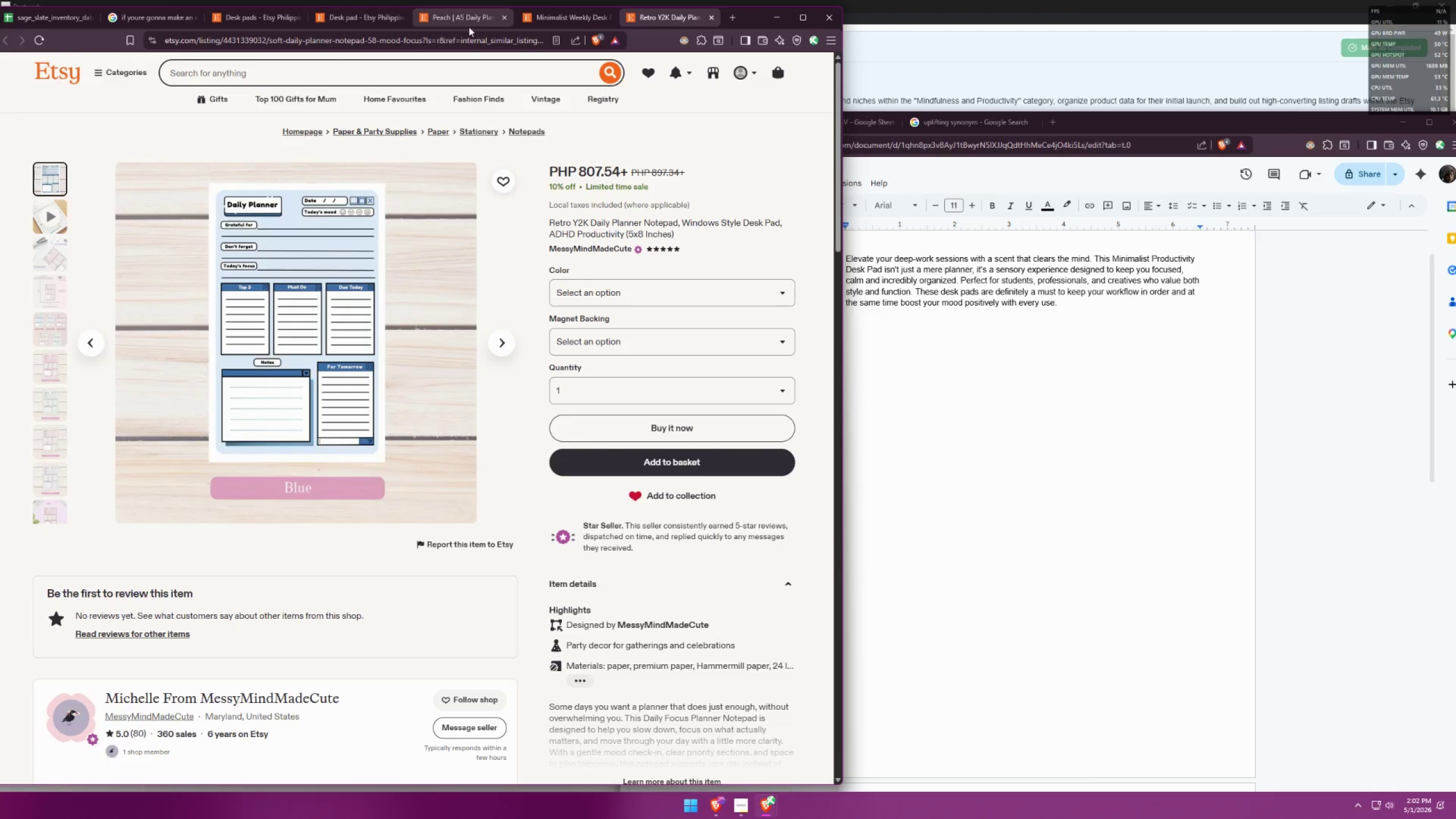 
left_click([454, 21])
 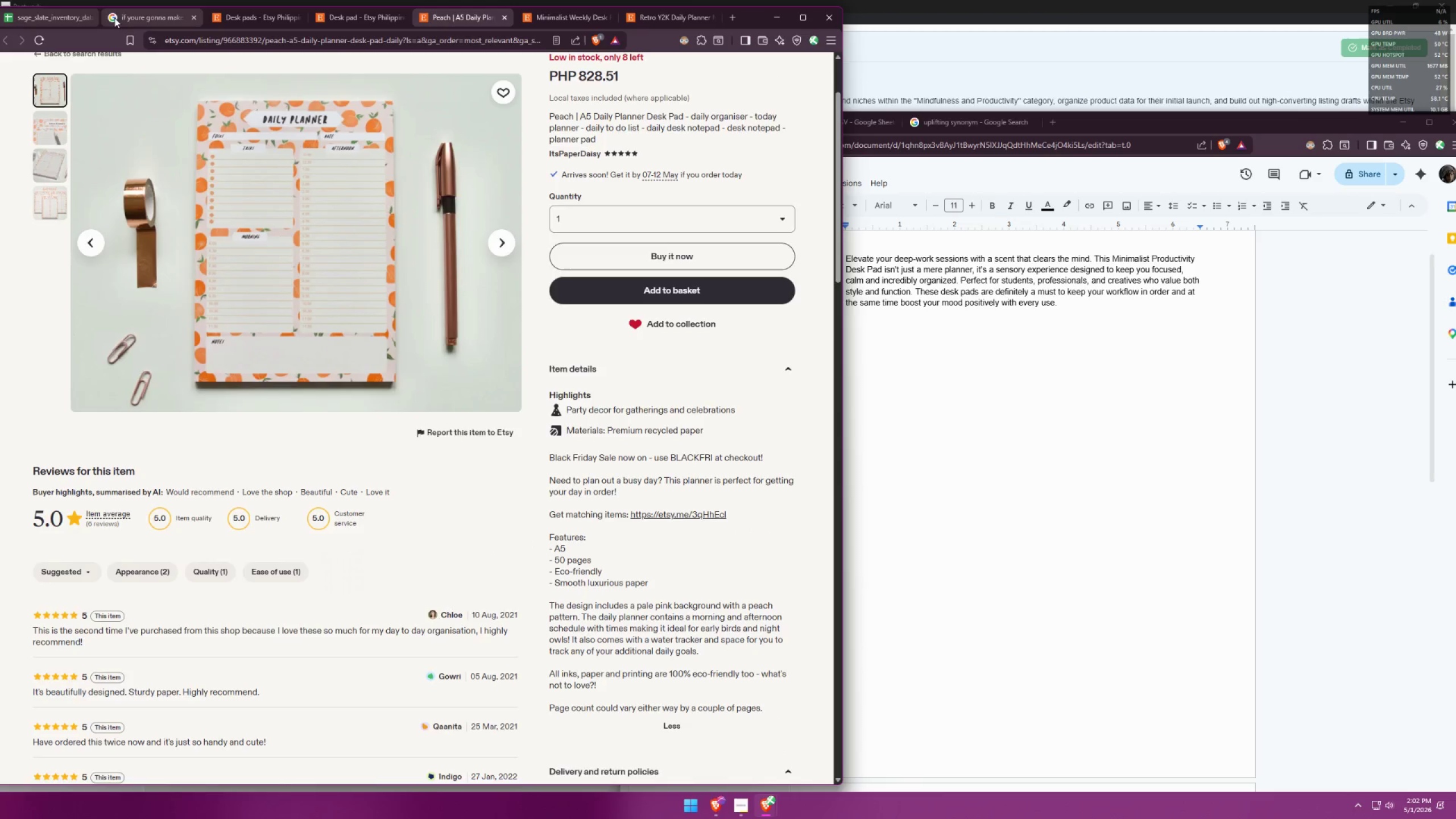 
scroll: coordinate [411, 325], scroll_direction: down, amount: 2.0
 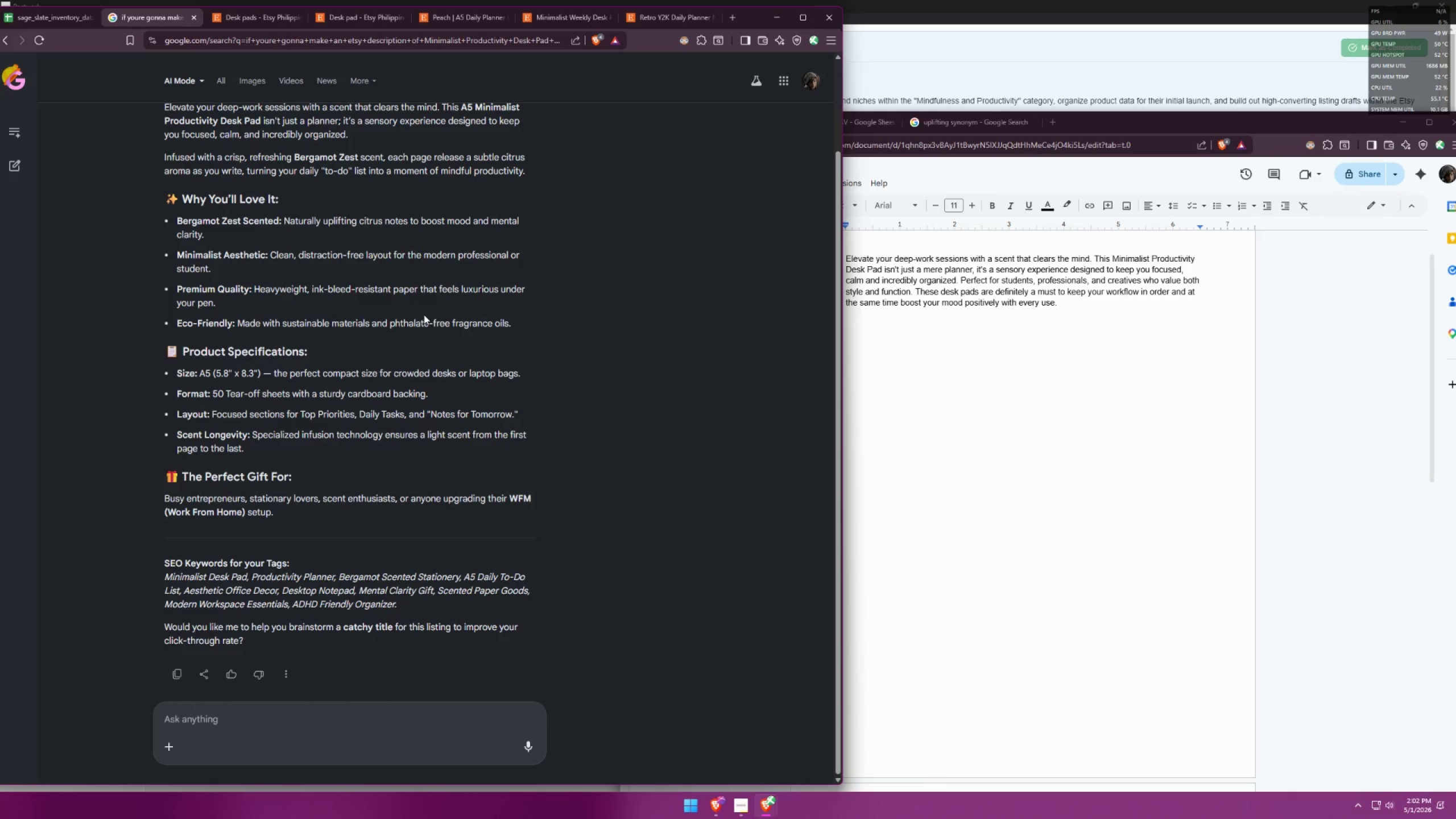 
scroll: coordinate [426, 313], scroll_direction: up, amount: 1.0
 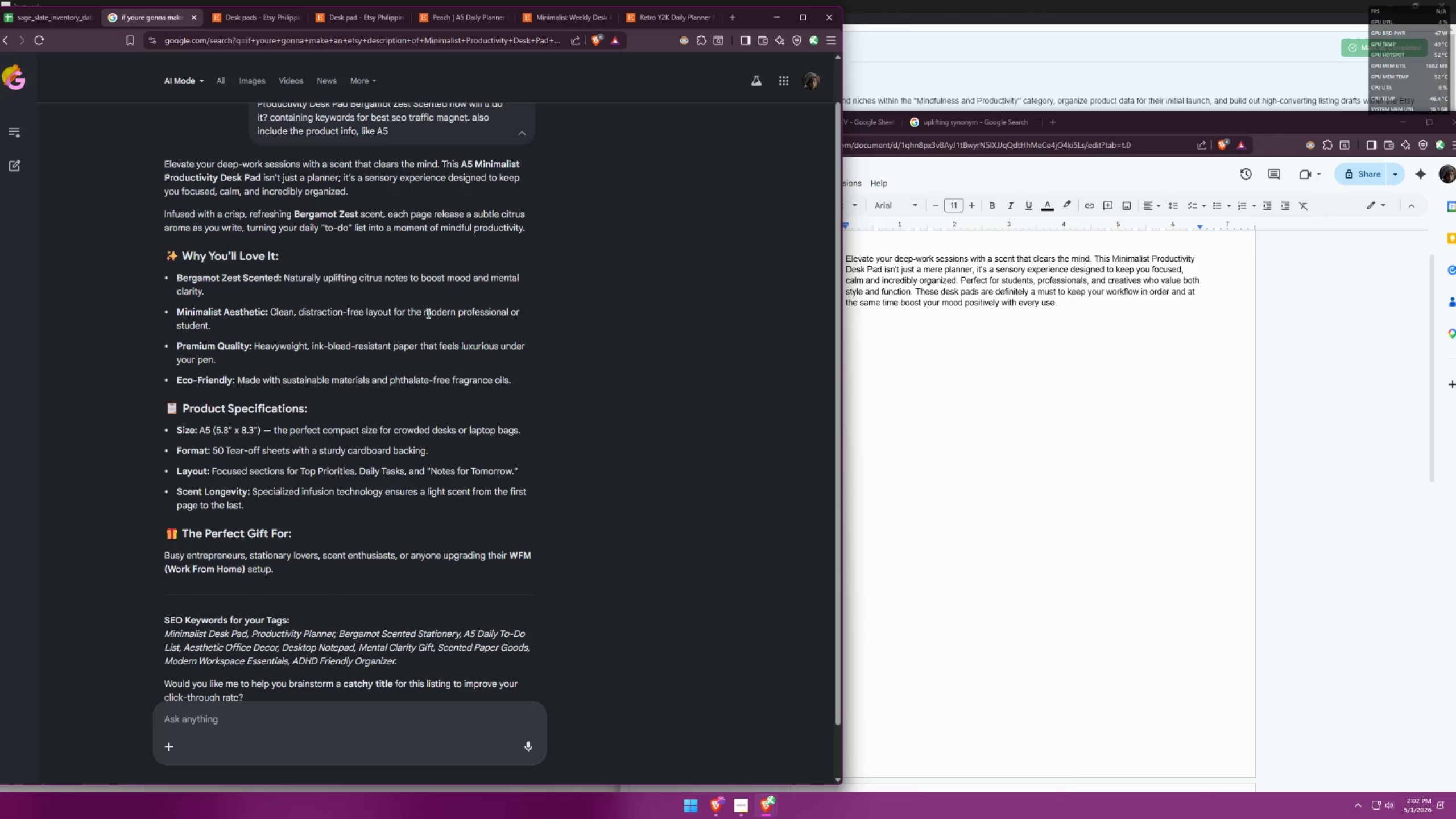 
wait(7.53)
 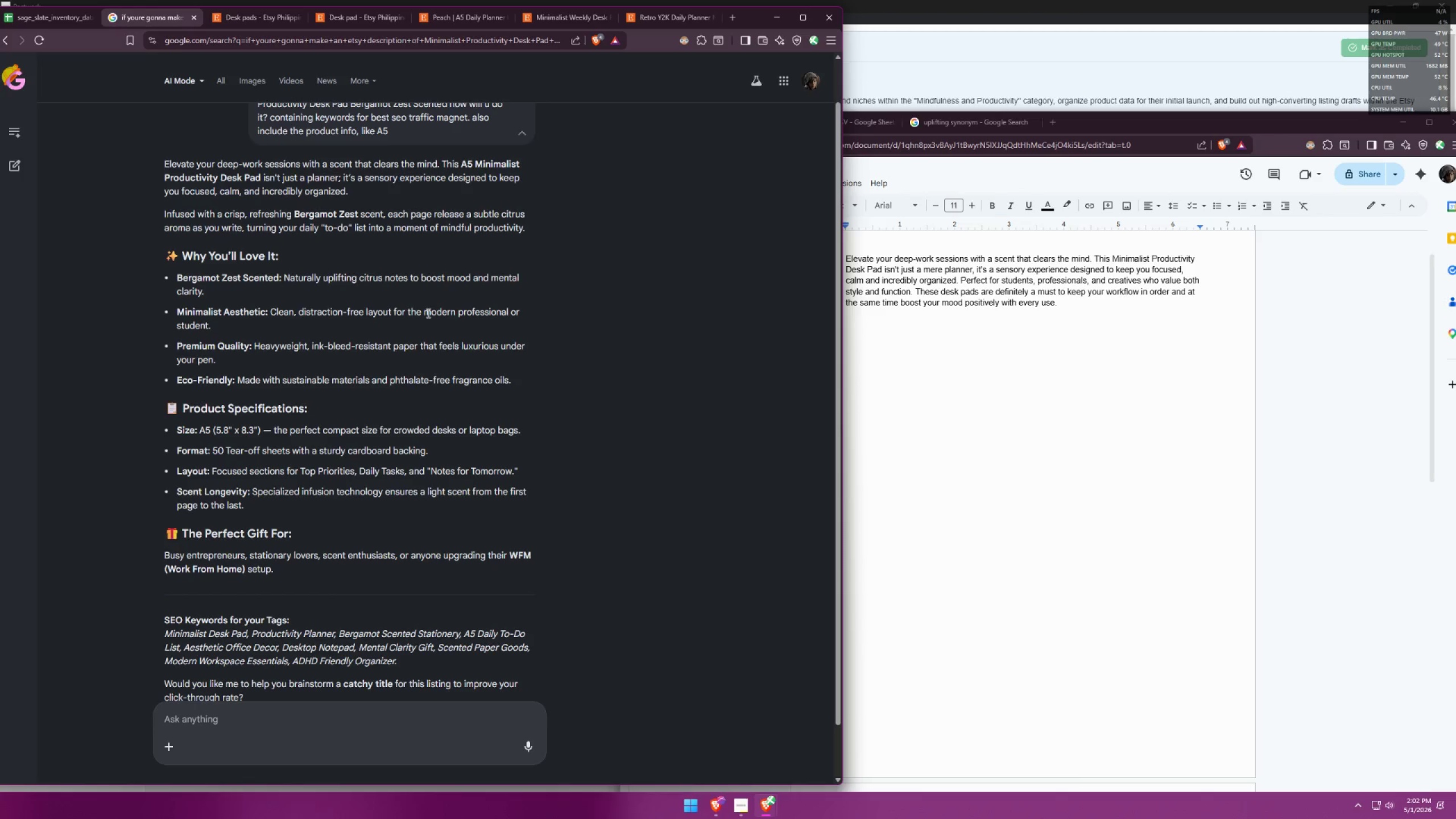 
double_click([1058, 311])
 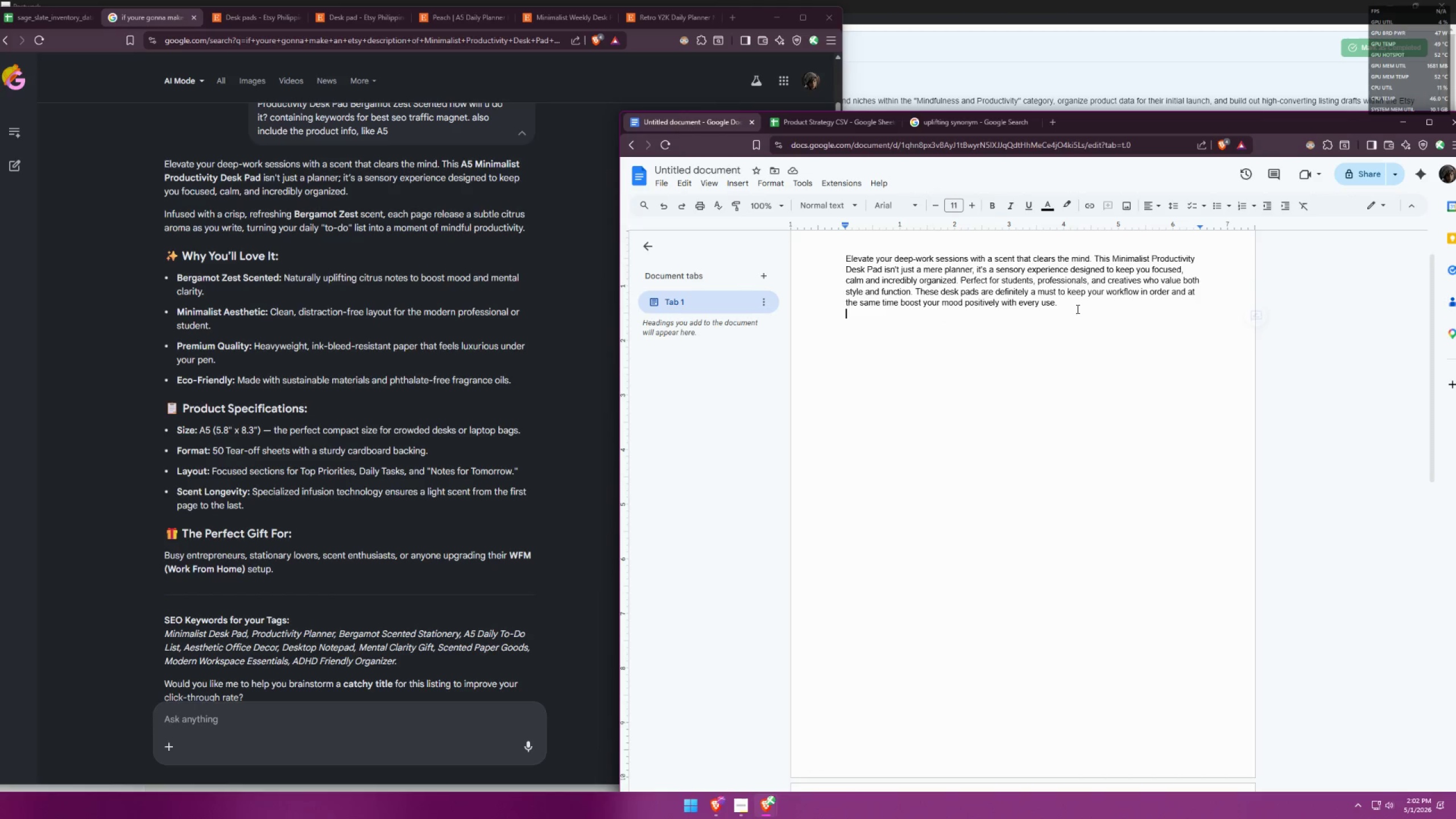 
triple_click([1080, 303])
 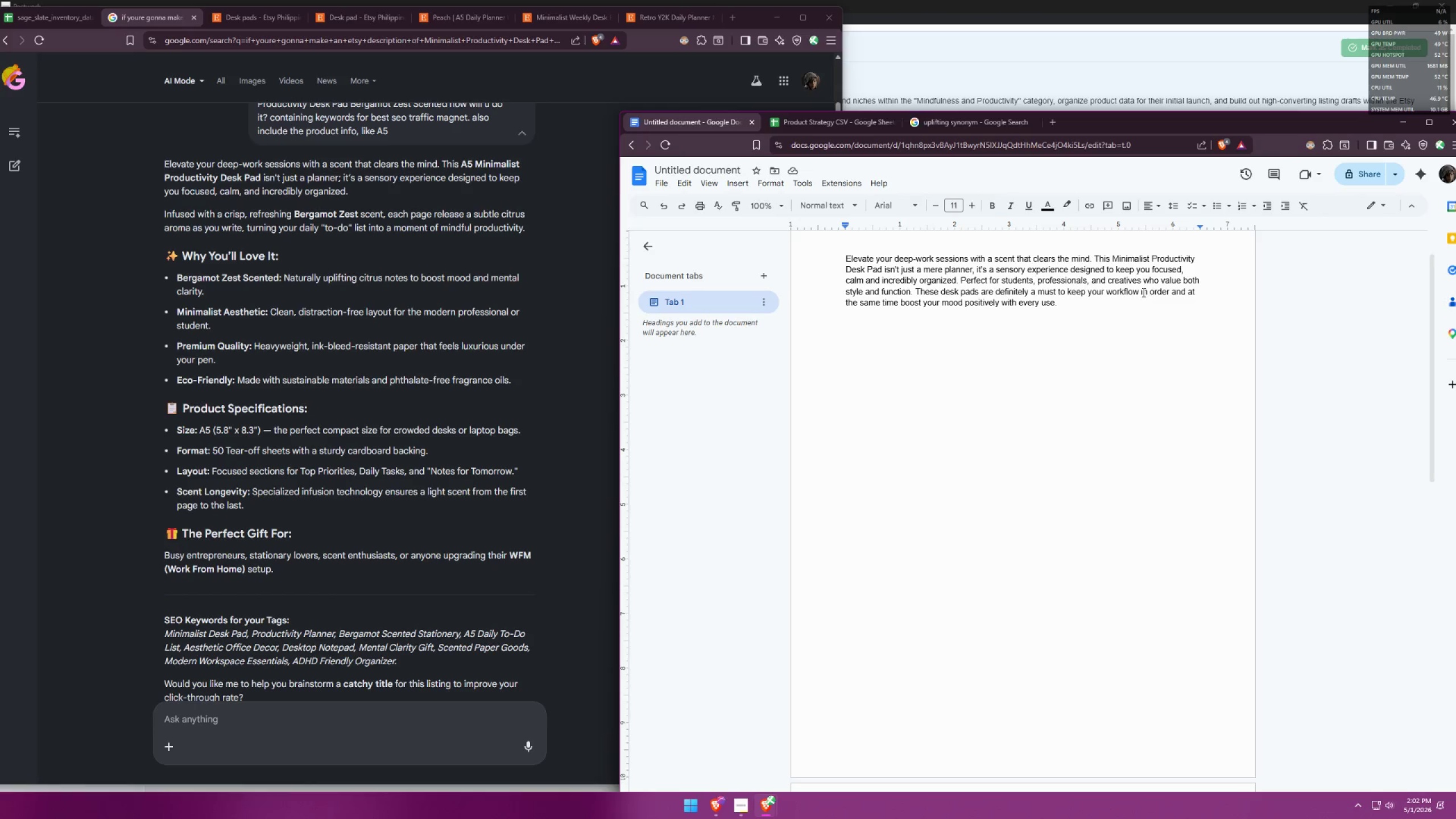 
wait(7.94)
 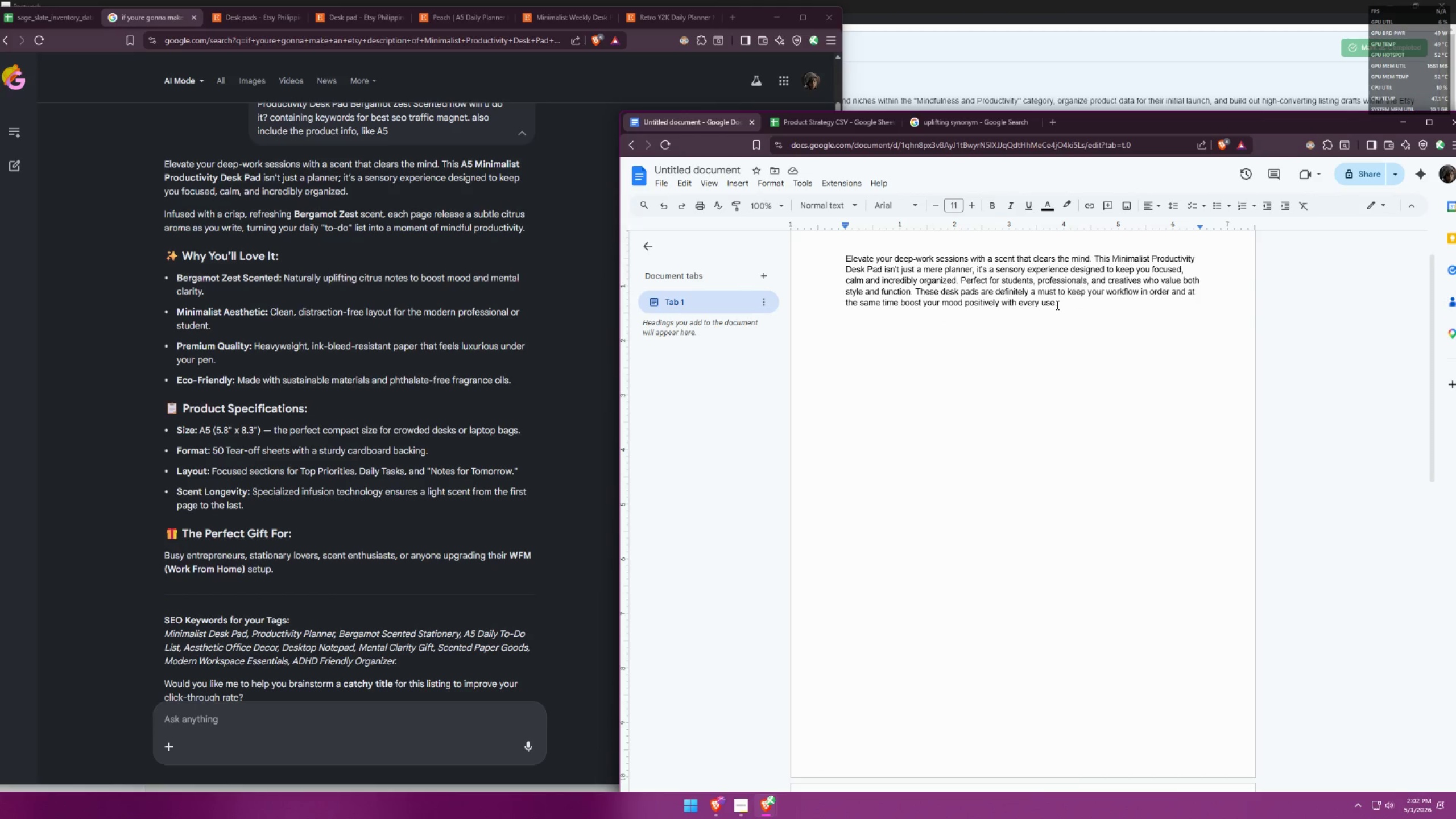 
left_click([1181, 251])
 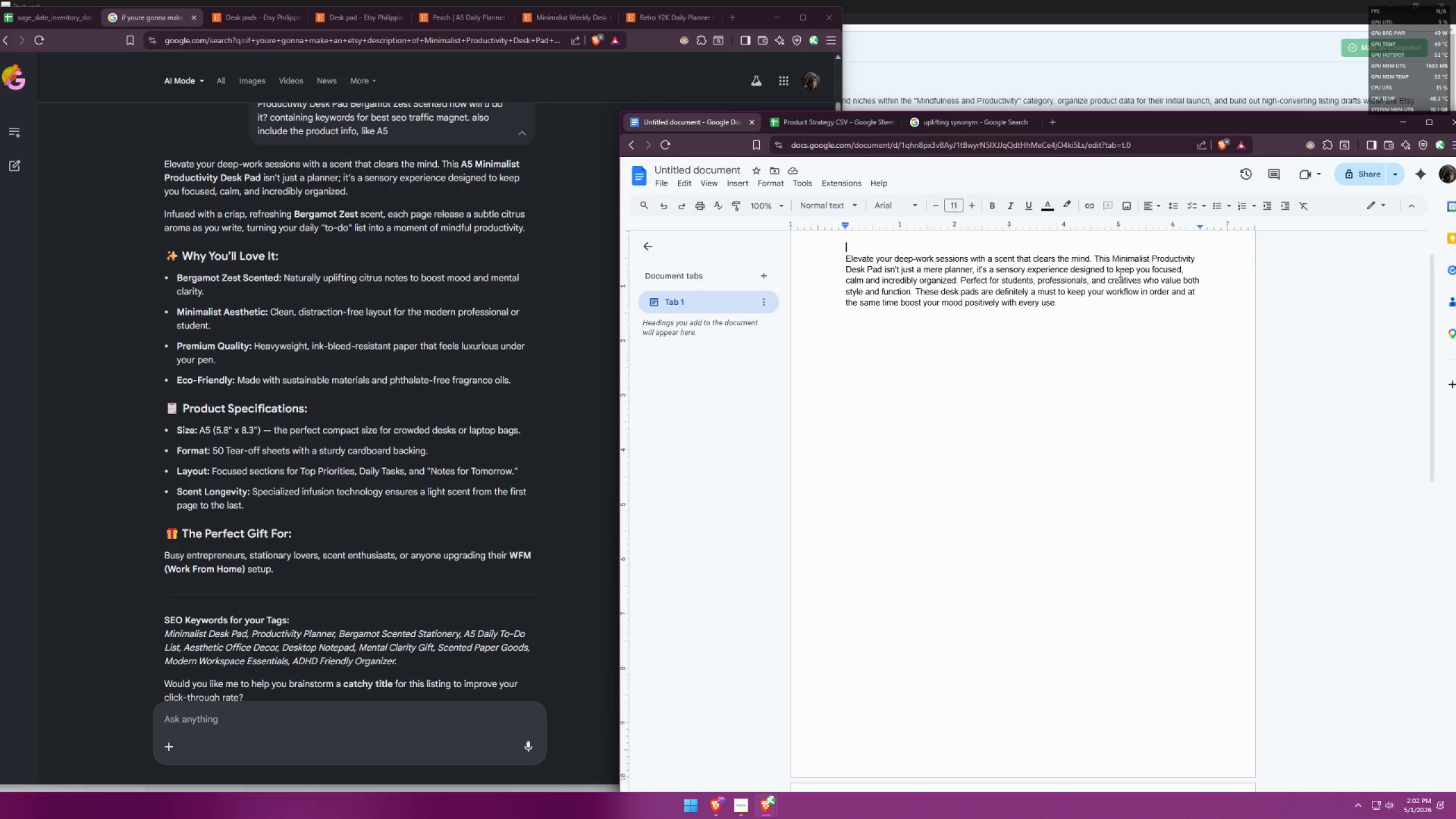 
double_click([1086, 284])
 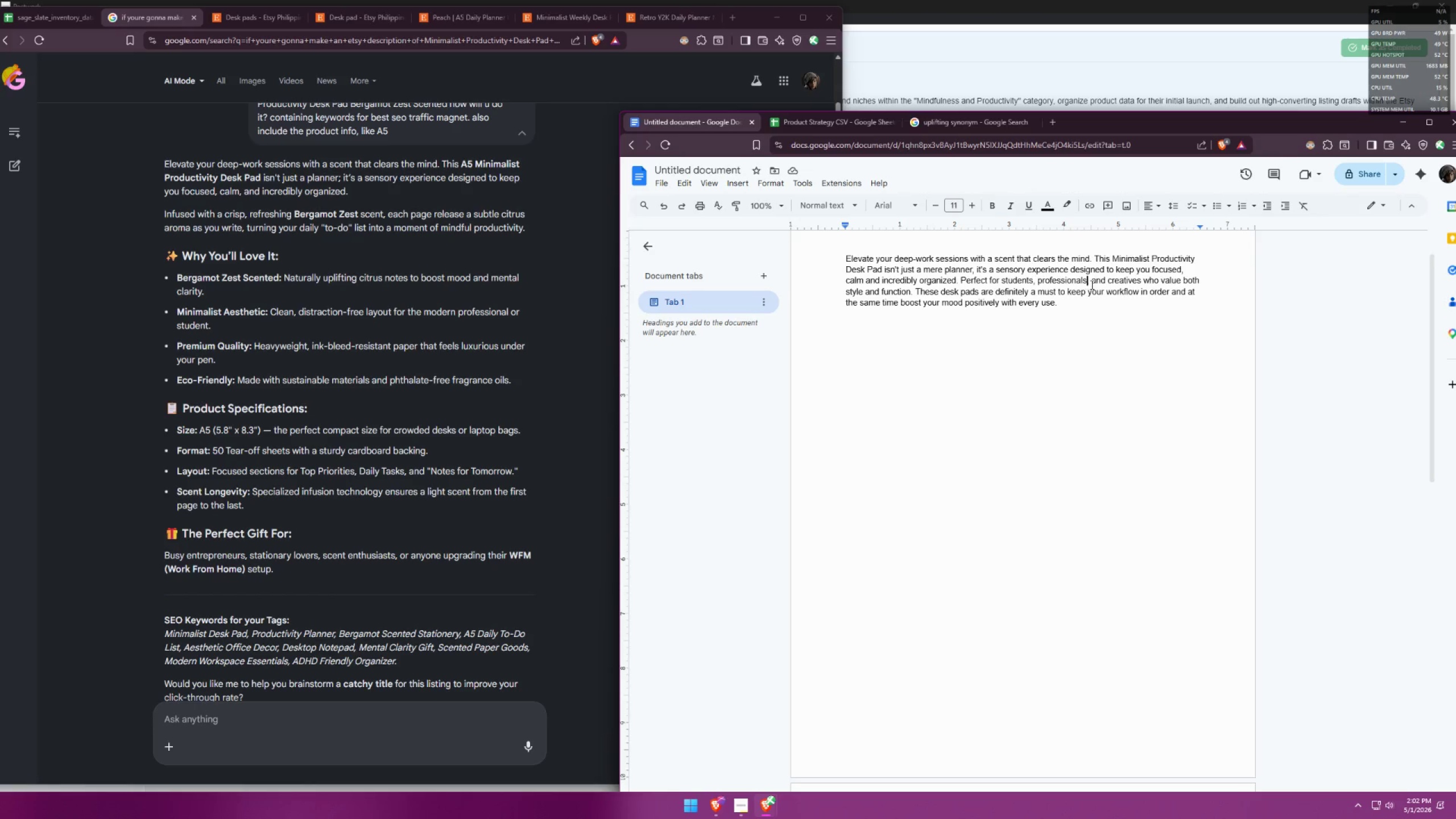 
triple_click([1091, 284])
 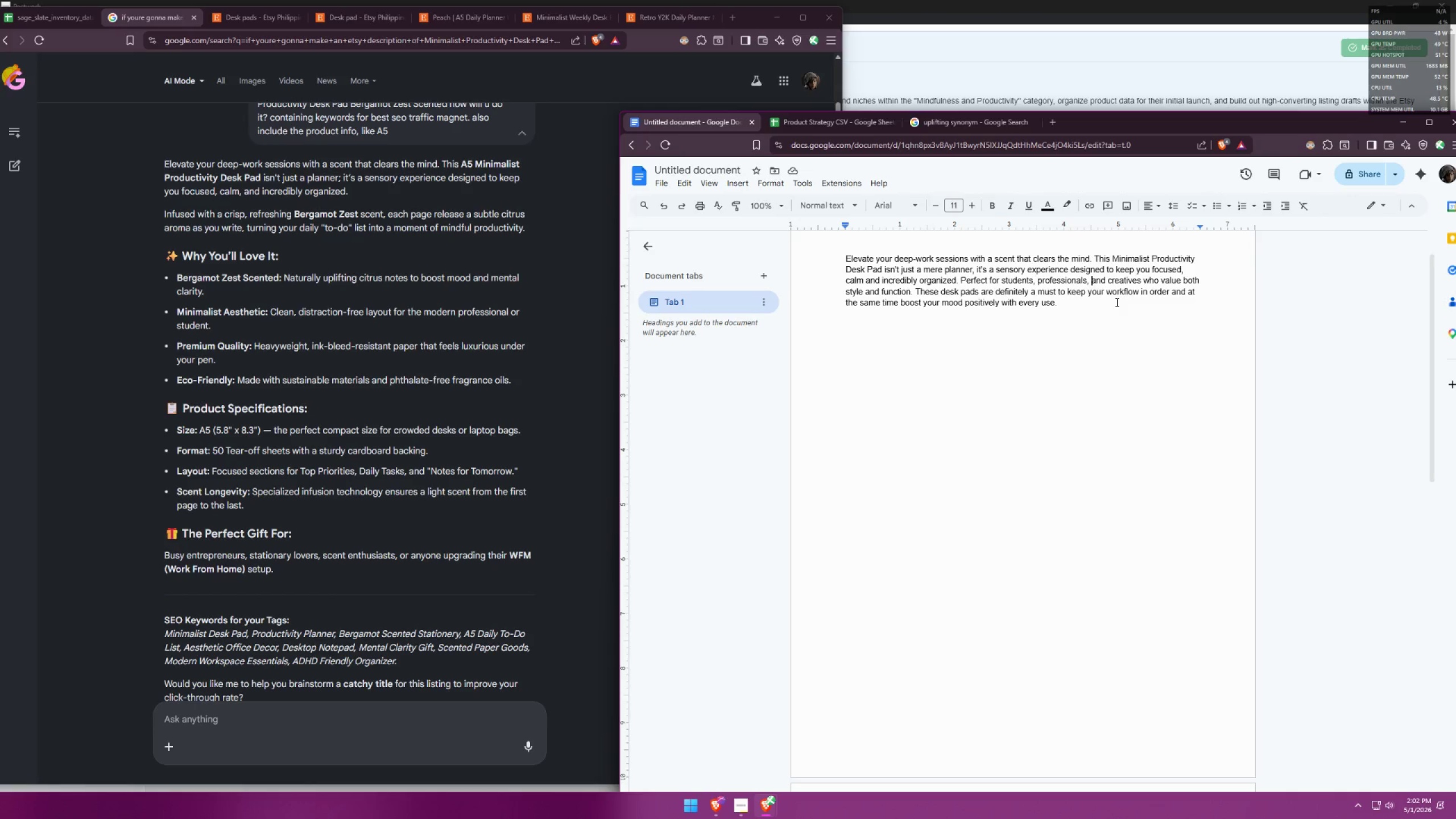 
type(work from home setup )
 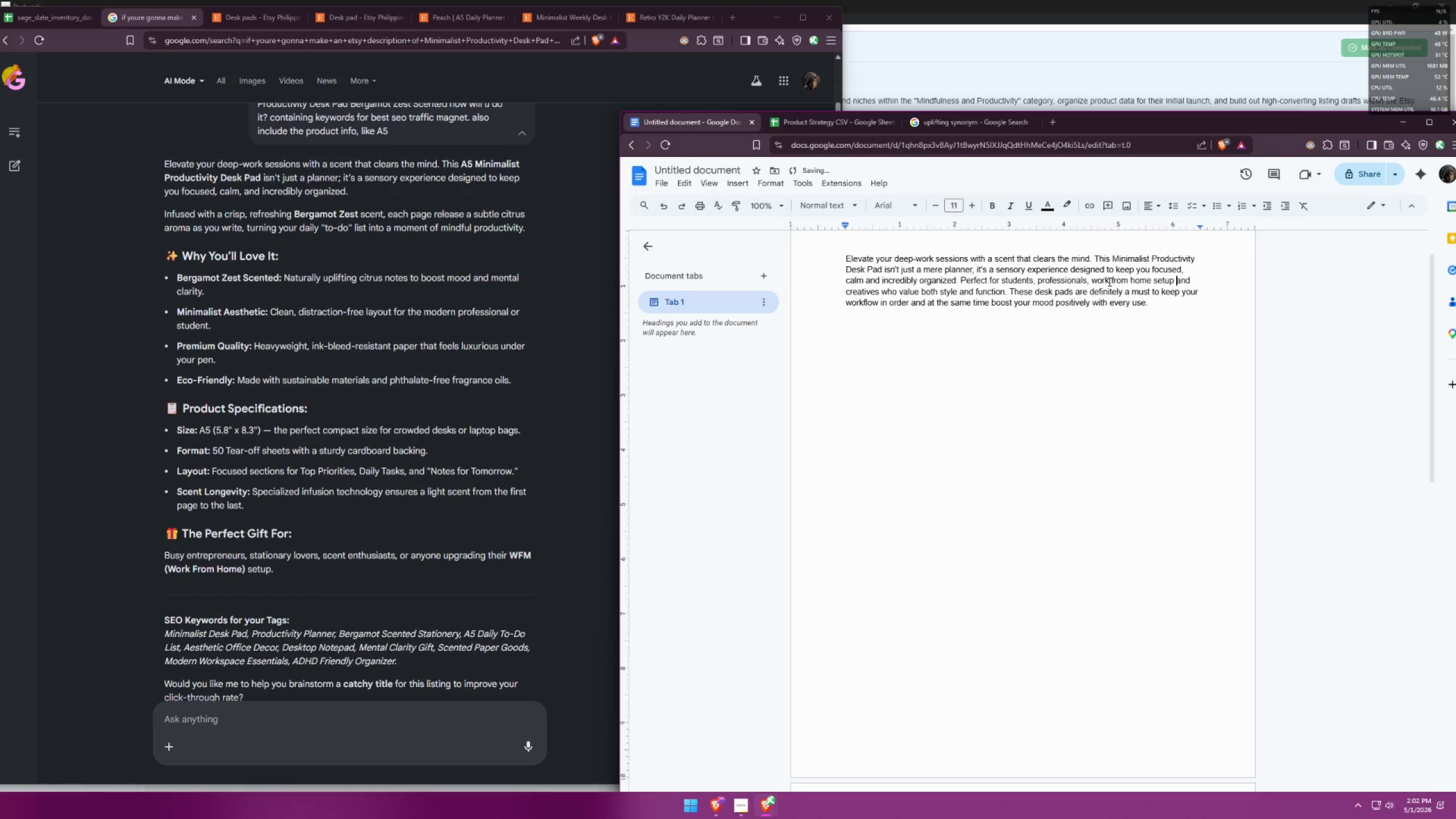 
left_click([1091, 280])
 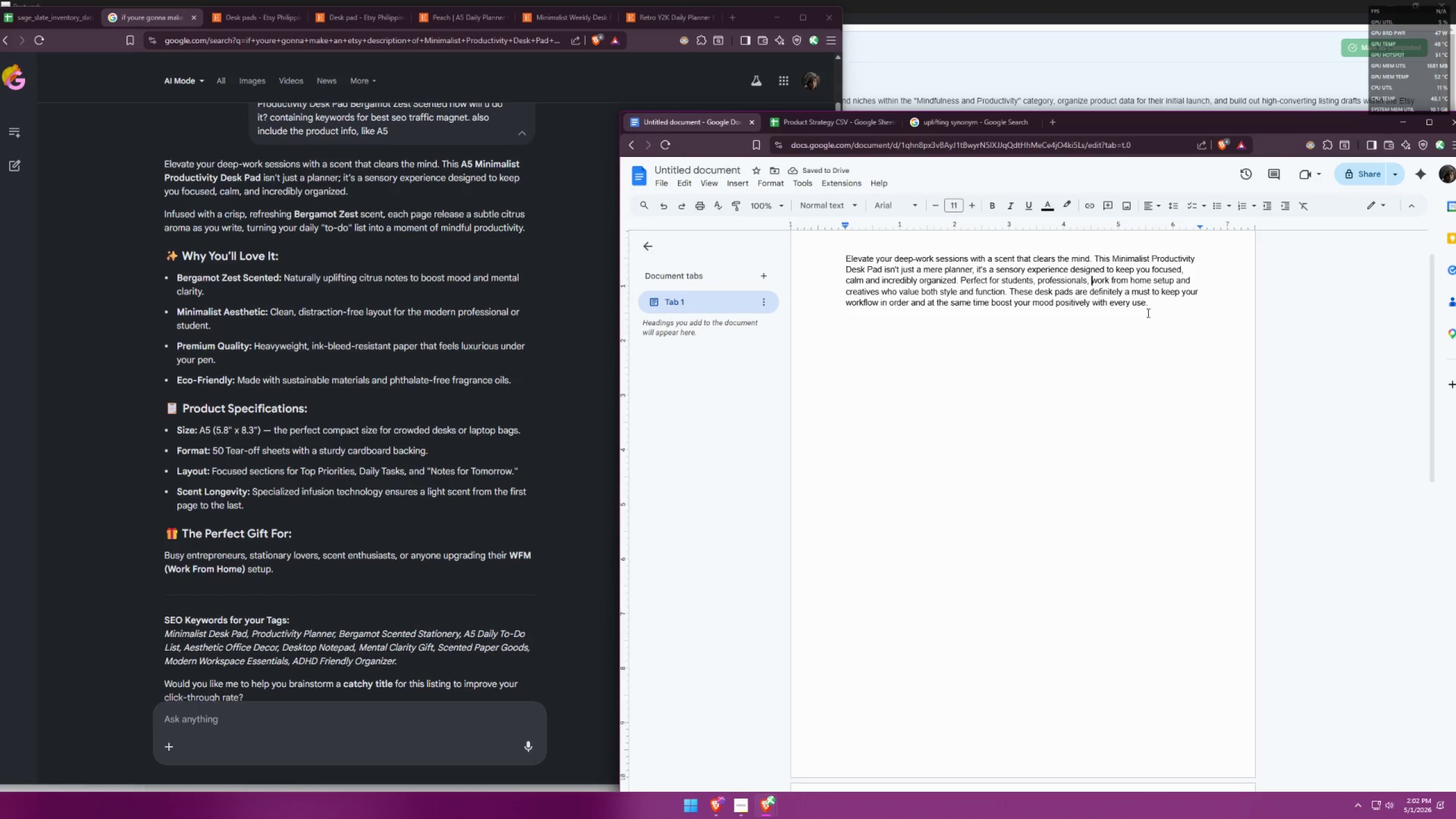 
left_click([1159, 319])
 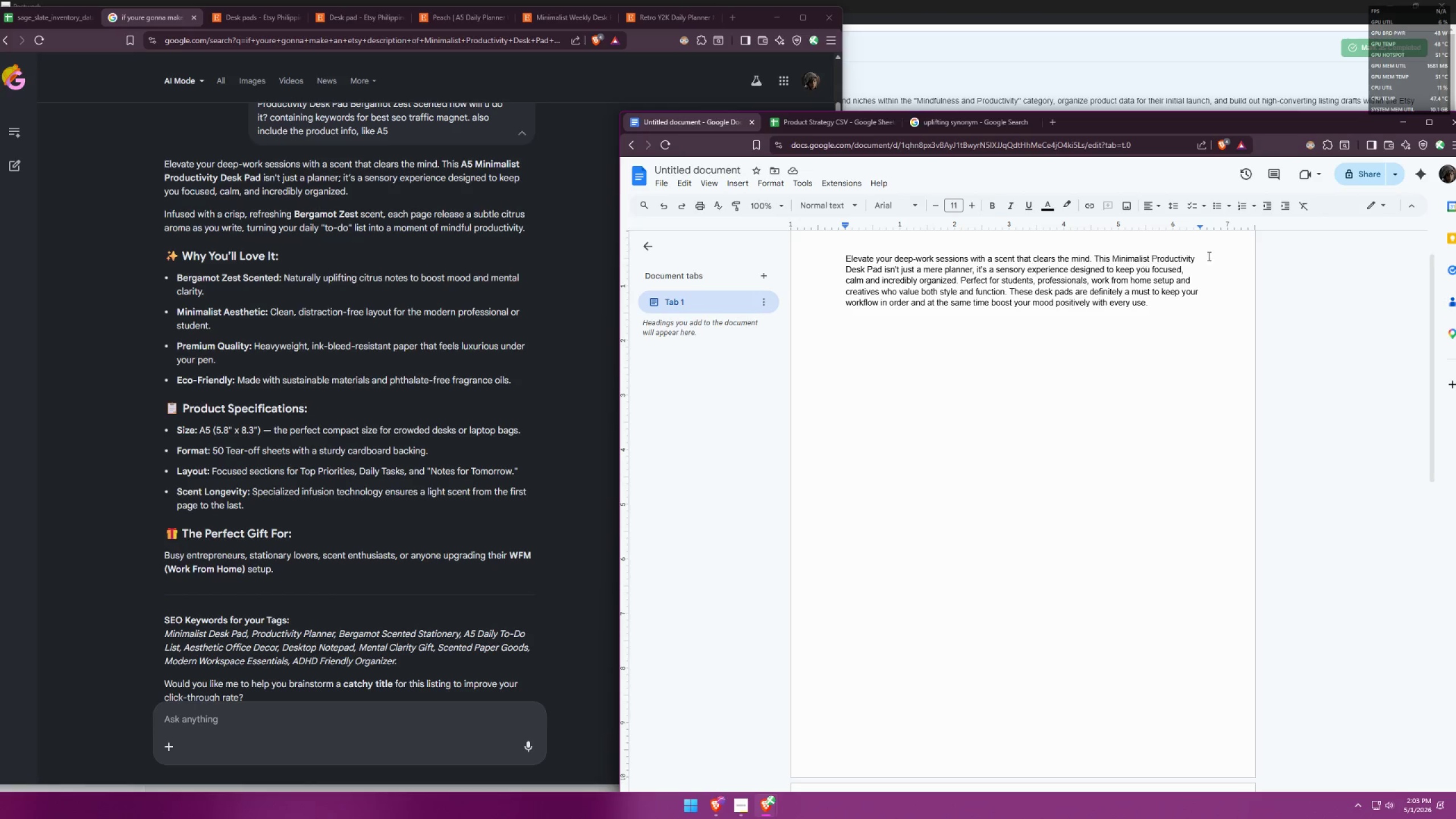 
wait(35.03)
 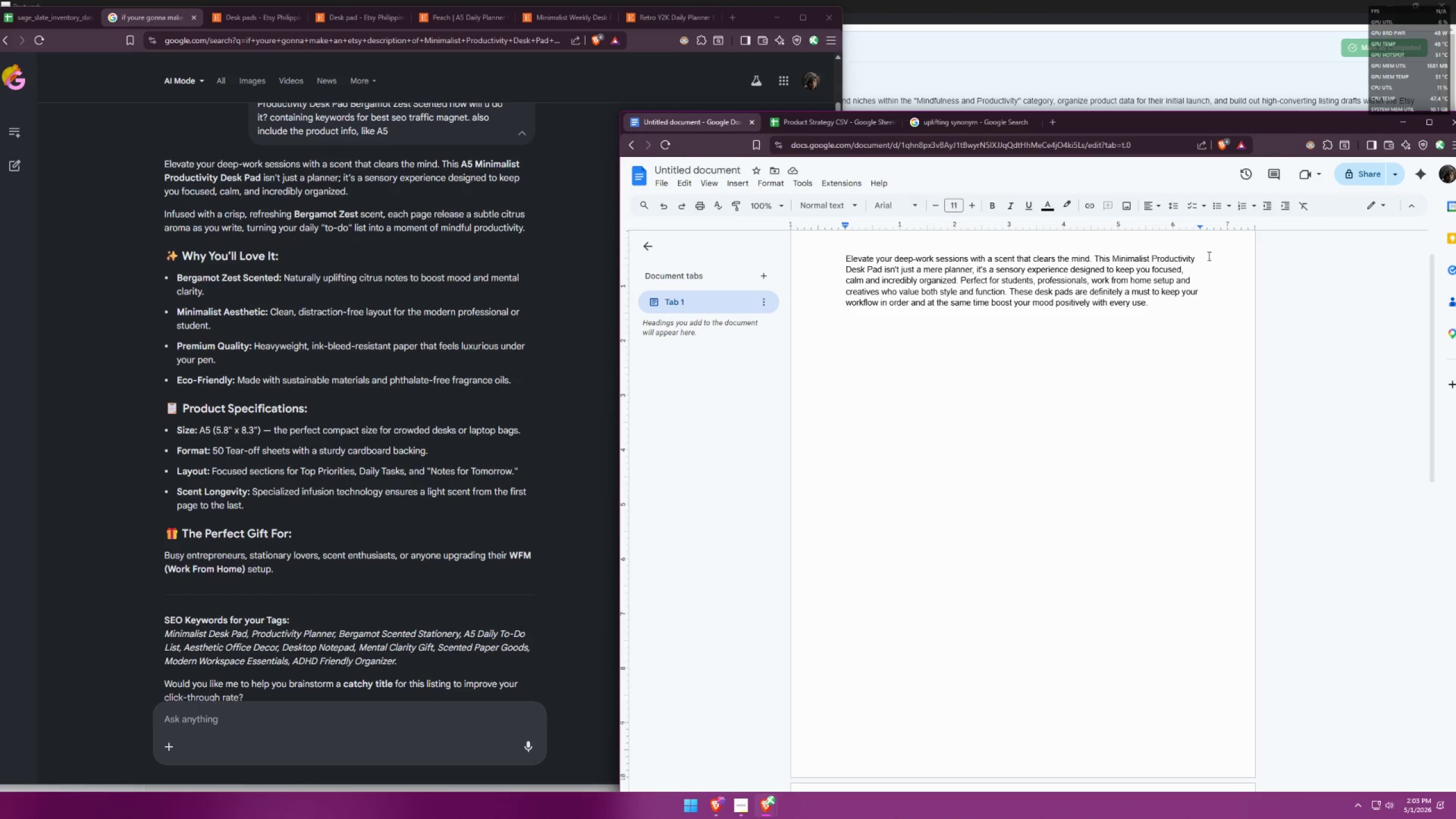 
left_click([962, 276])
 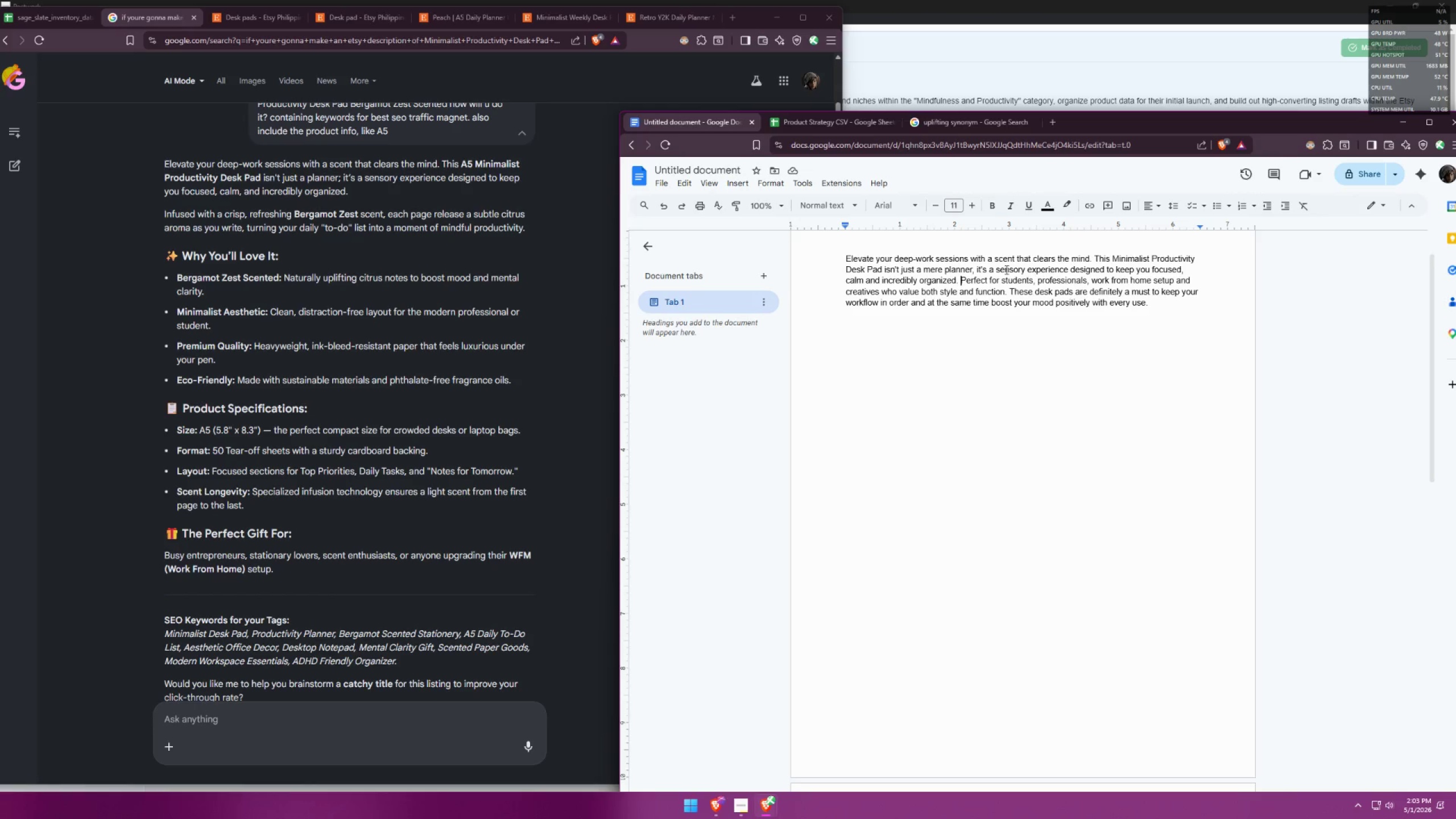 
type(Infused with a crips)
key(Backspace)
key(Backspace)
type(sp, refreshing Bergamot Zest cent th)
key(Backspace)
key(Backspace)
key(Backspace)
key(Backspace)
key(Backspace)
key(Backspace)
key(Backspace)
type(scent that gives each page release a citrust)
key(Backspace)
type(y )
key(Backspace)
key(Backspace)
type(, zesty ario)
key(Backspace)
key(Backspace)
type(oma as you )
key(Backspace)
type('re)
key(Backspace)
key(Backspace)
type(r)
key(Backspace)
key(Backspace)
type(r )
key(Backspace)
type(e )
key(Backspace)
key(Backspace)
key(Backspace)
type('re turning your )
 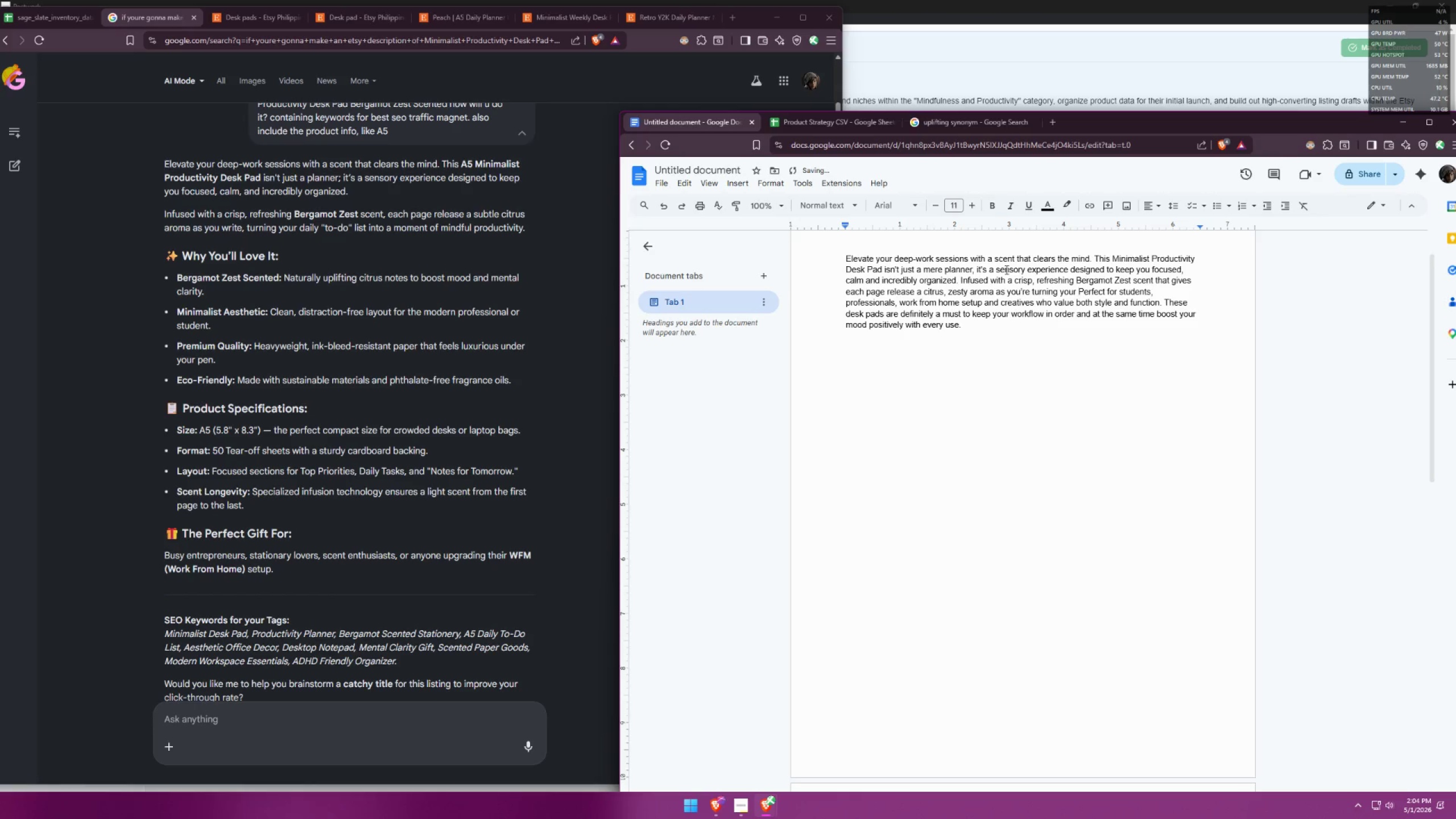 
hold_key(key=Backspace, duration=0.8)
 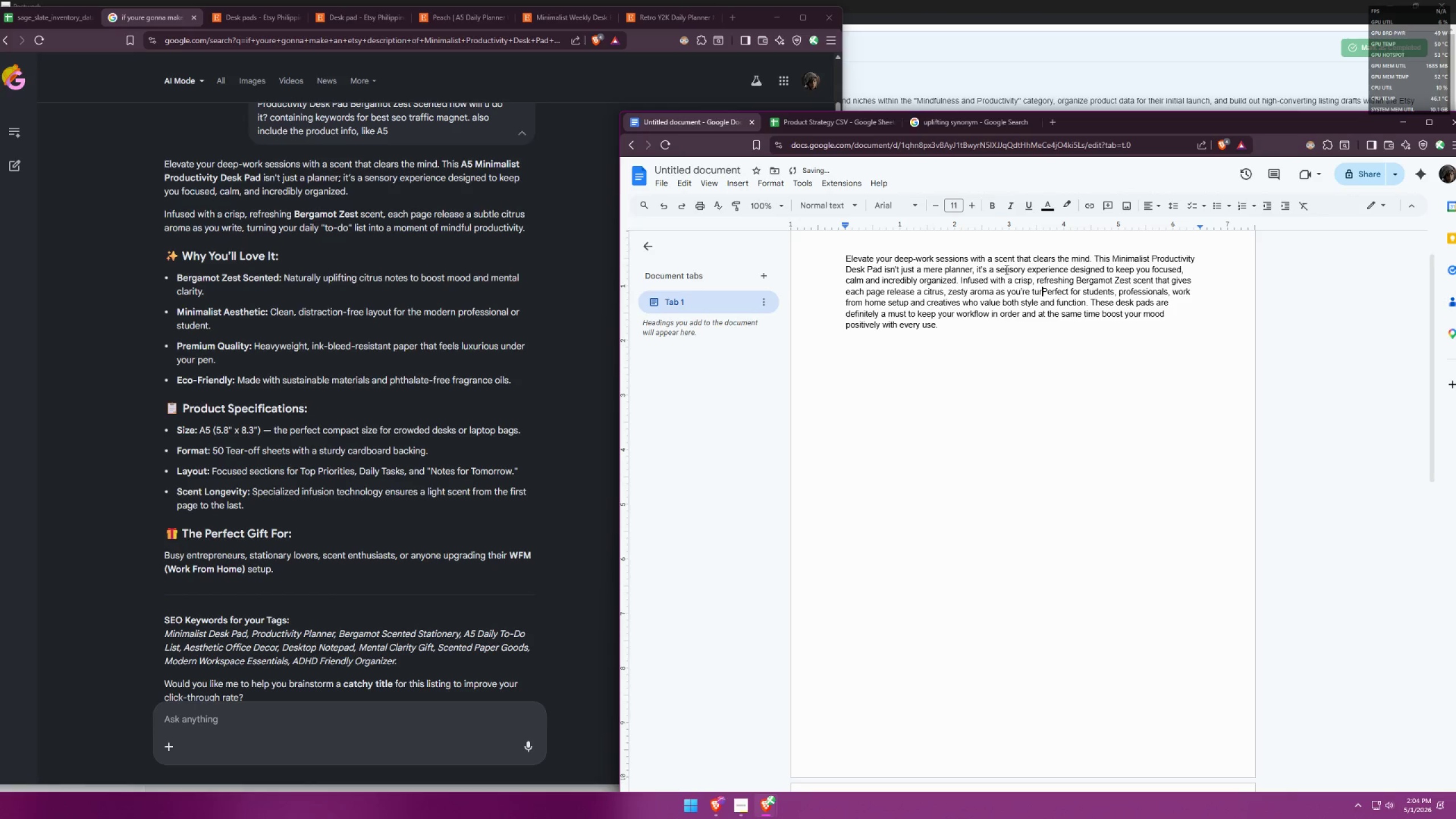 
key(Backspace)
key(Backspace)
key(Backspace)
key(Backspace)
key(Backspace)
key(Backspace)
key(Backspace)
type( write. Turning your )
 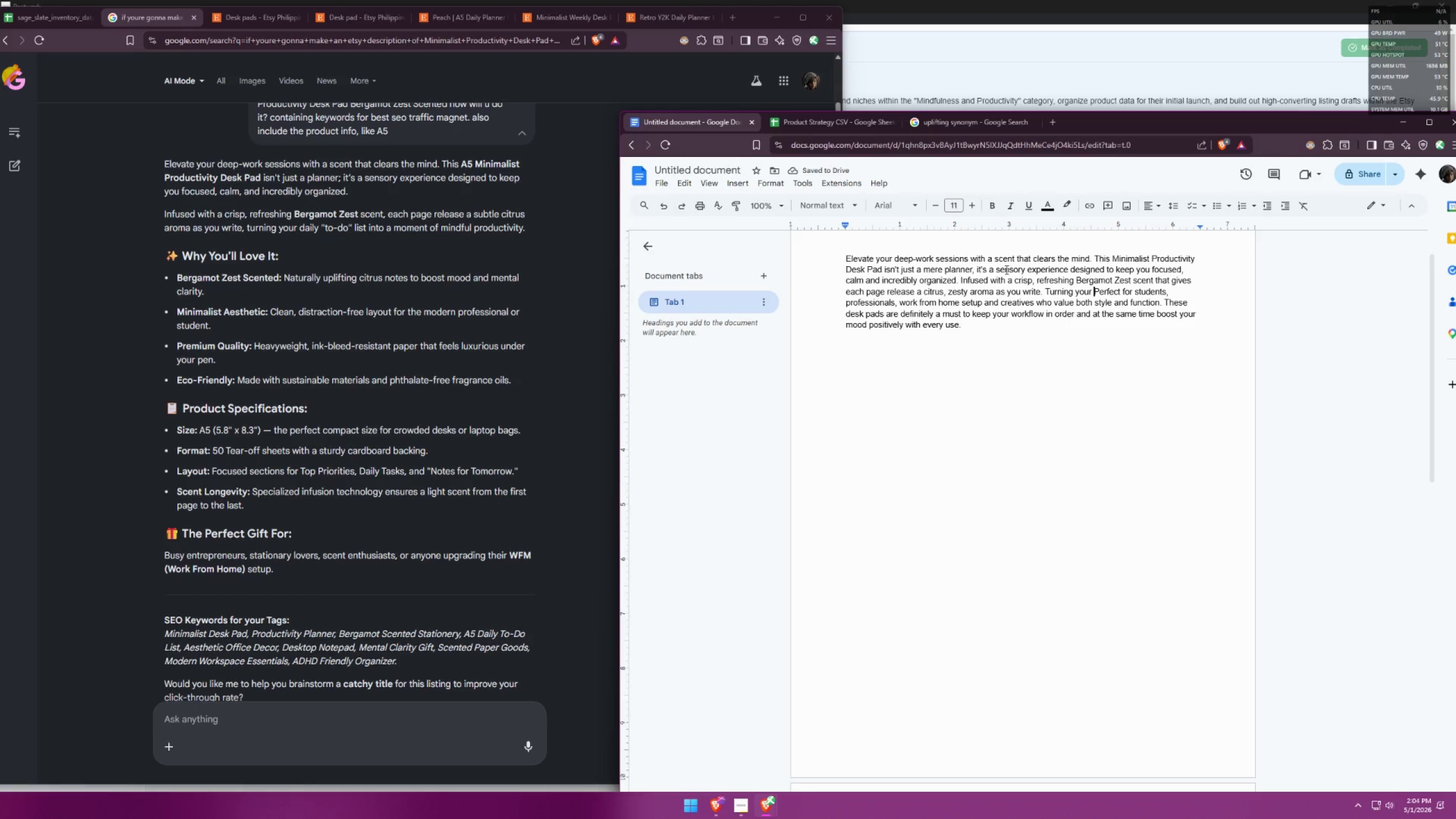 
wait(5.5)
 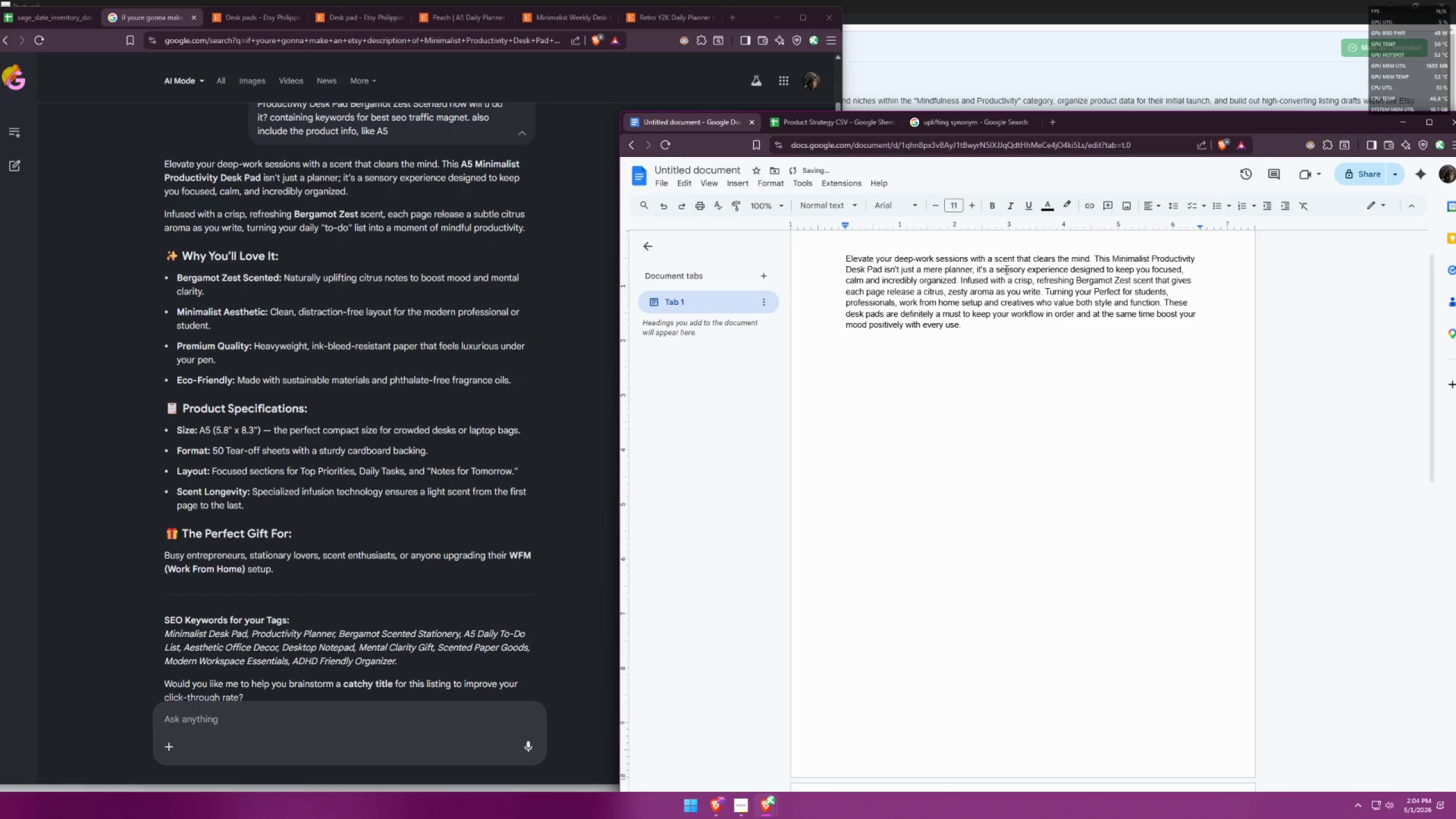 
hold_key(key=Backspace, duration=0.8)
 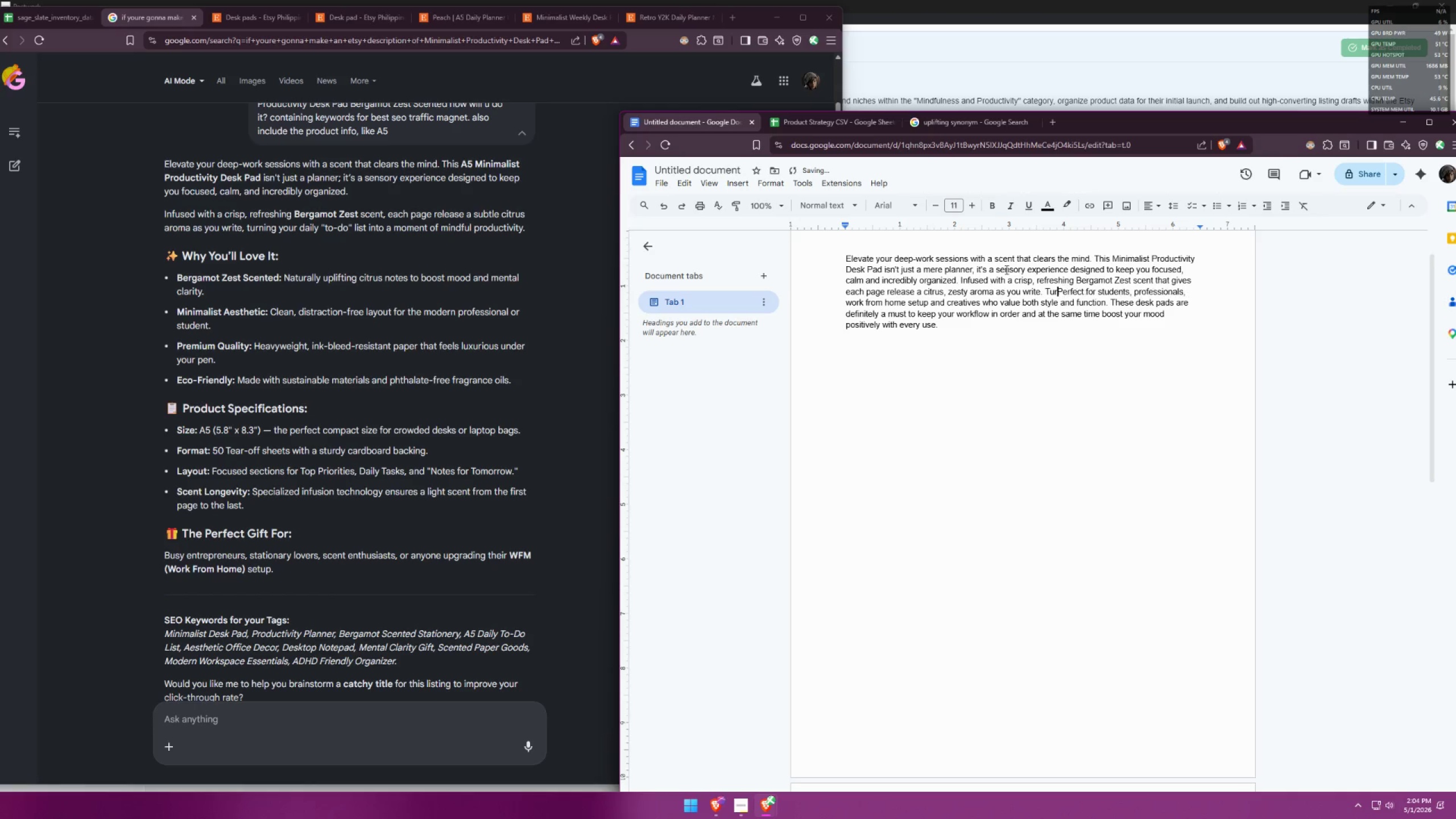 
key(Backspace)
 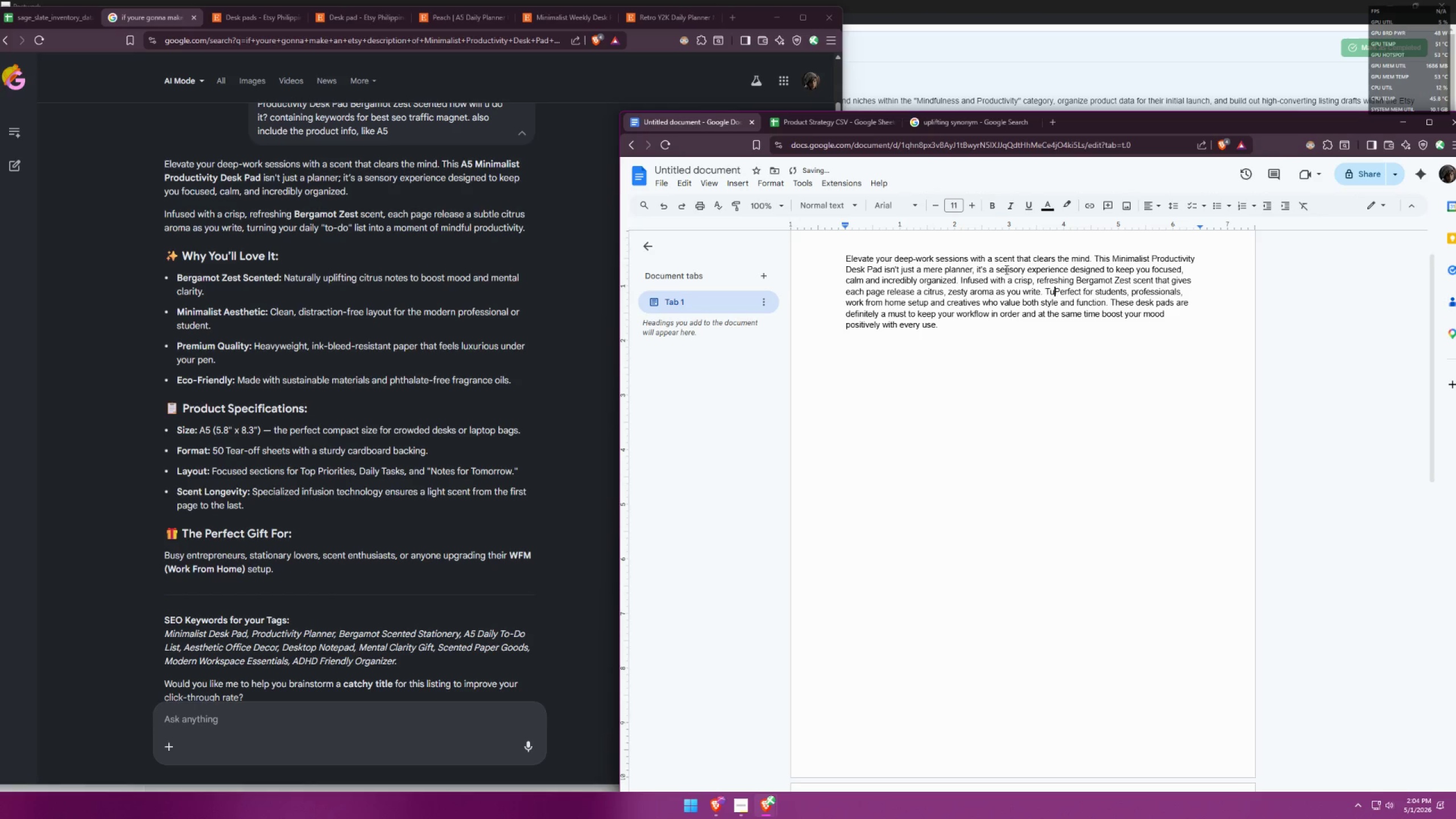 
key(Backspace)
 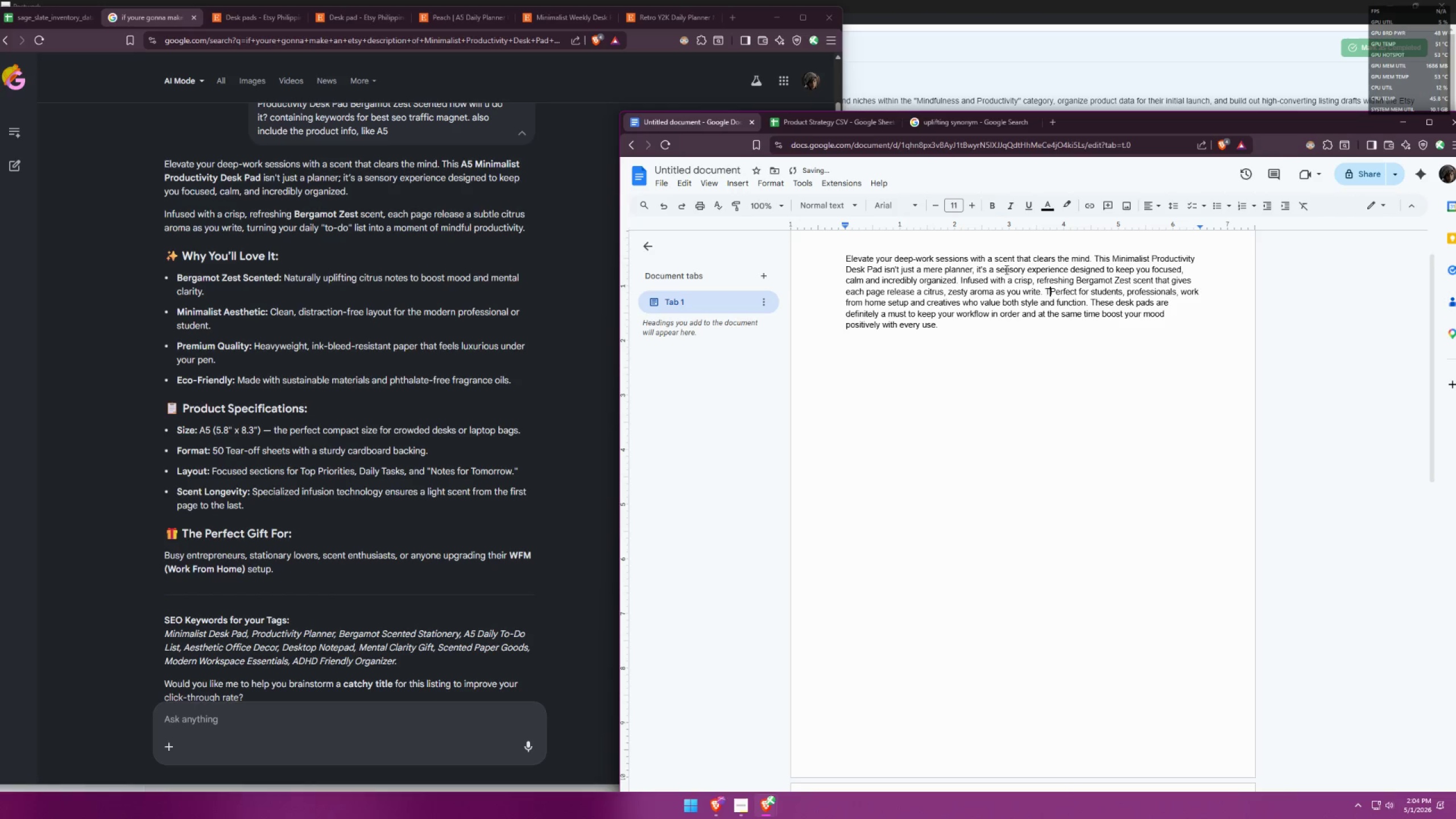 
key(Backspace)
 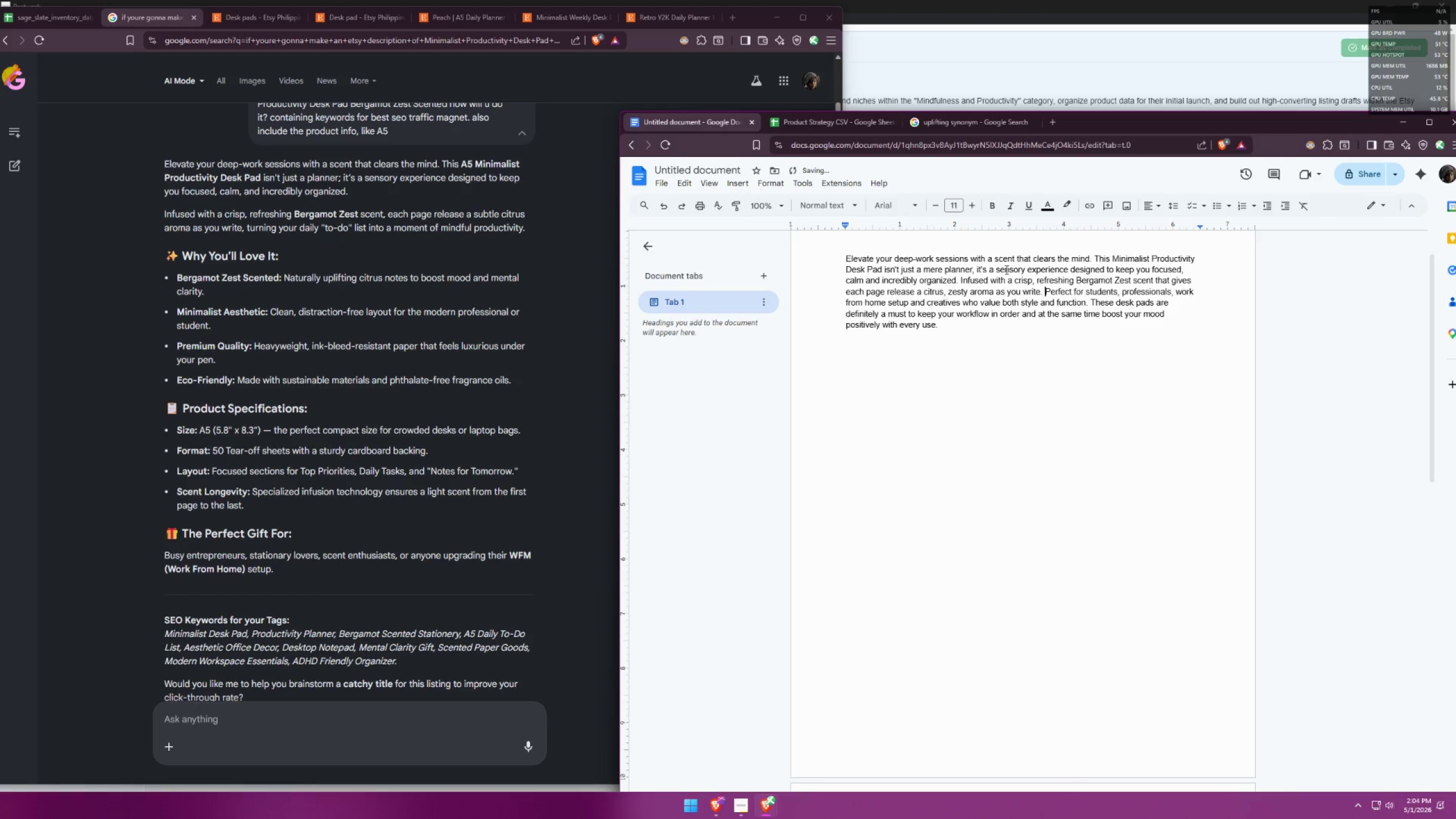 
key(Backspace)
 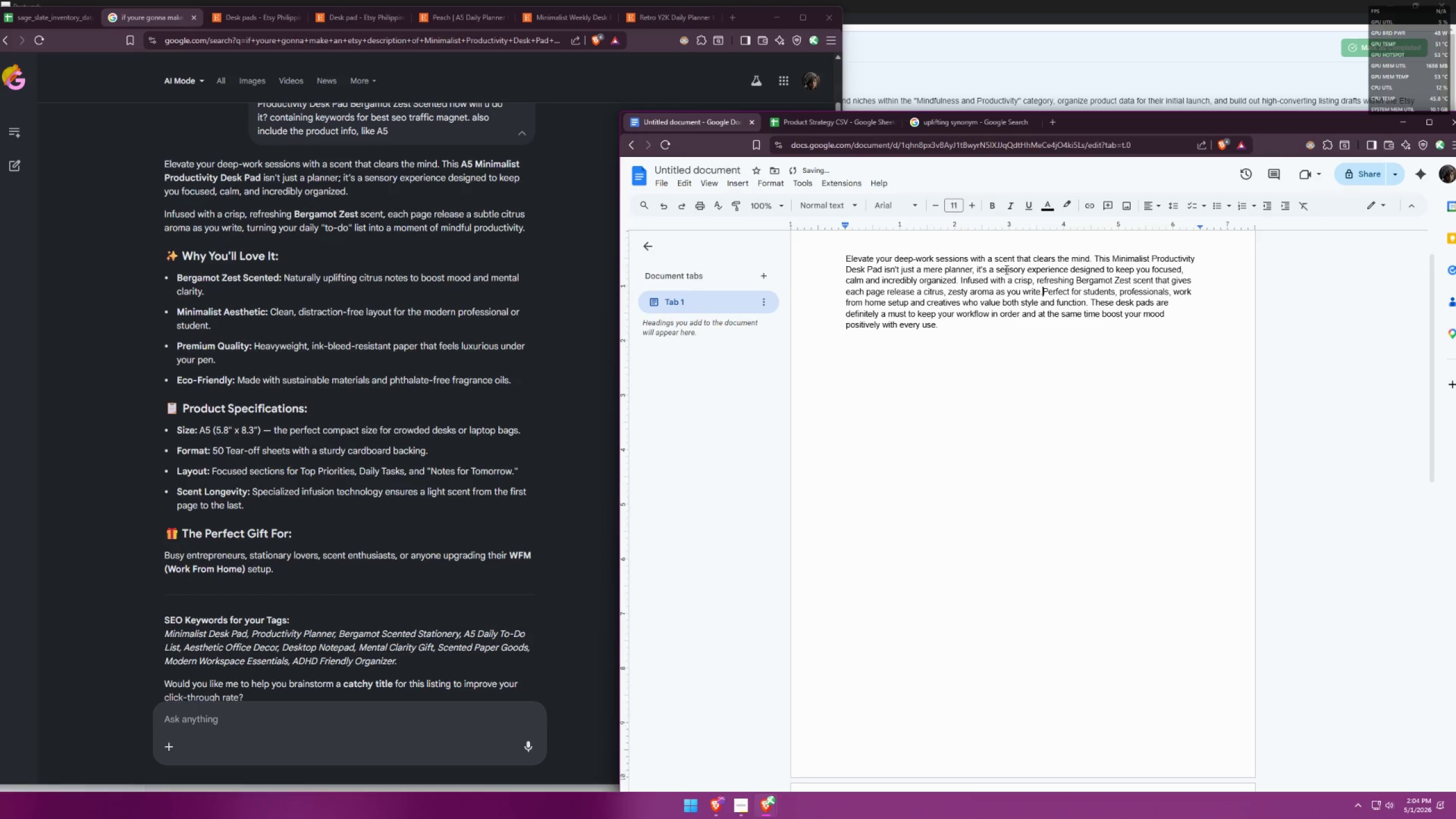 
key(Space)
 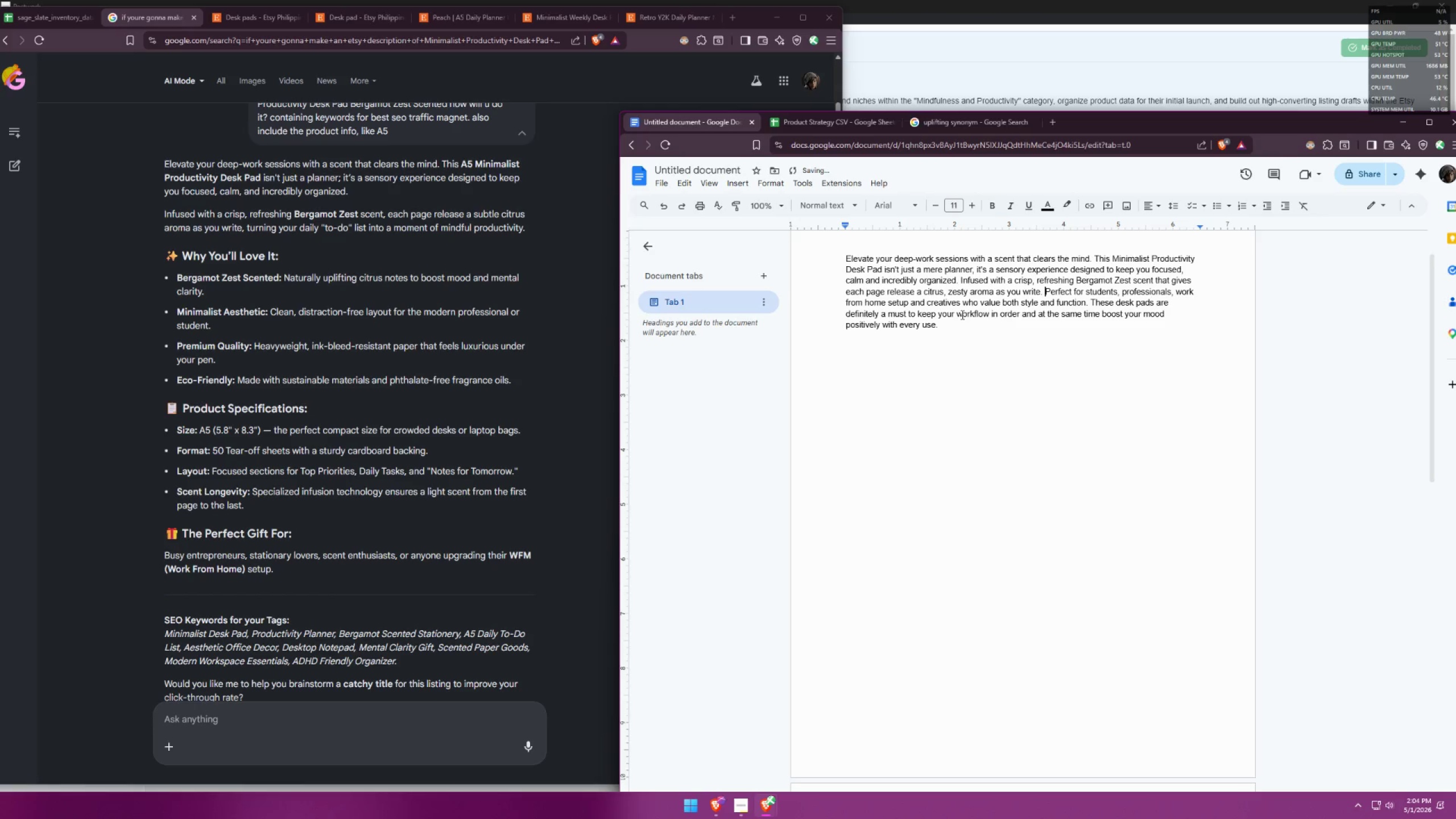 
left_click([983, 336])
 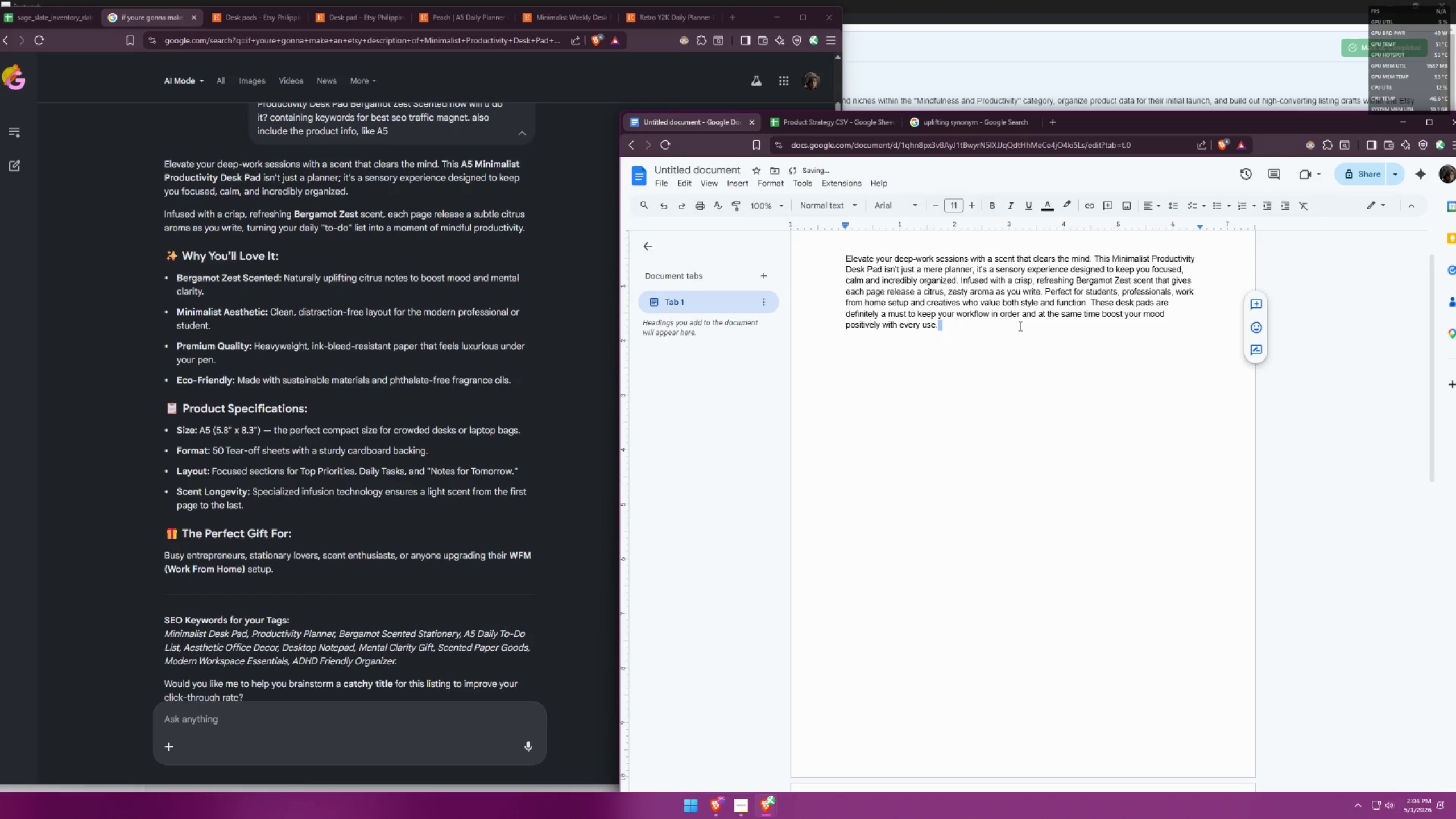 
left_click([1041, 313])
 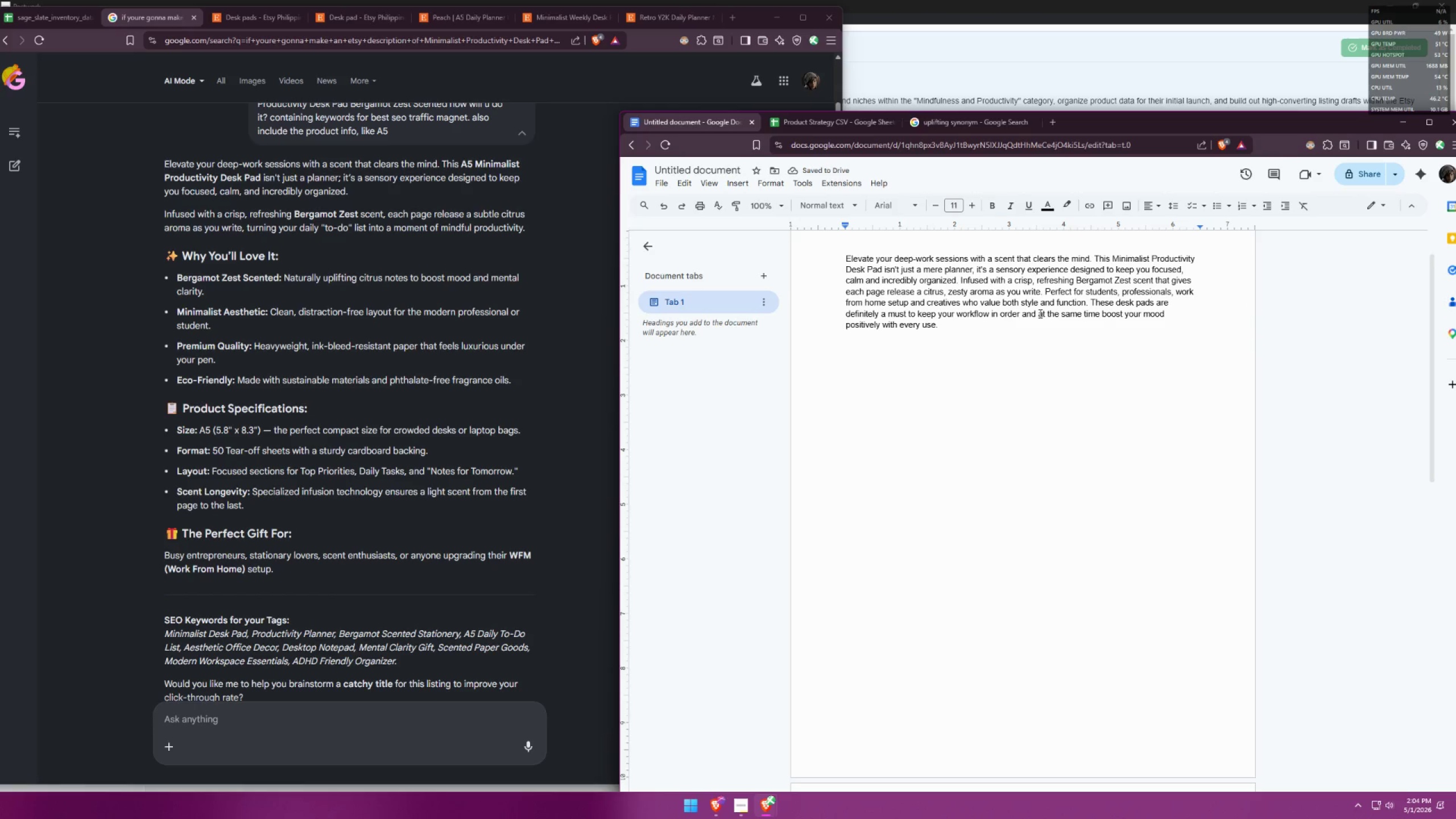 
left_click([1006, 320])
 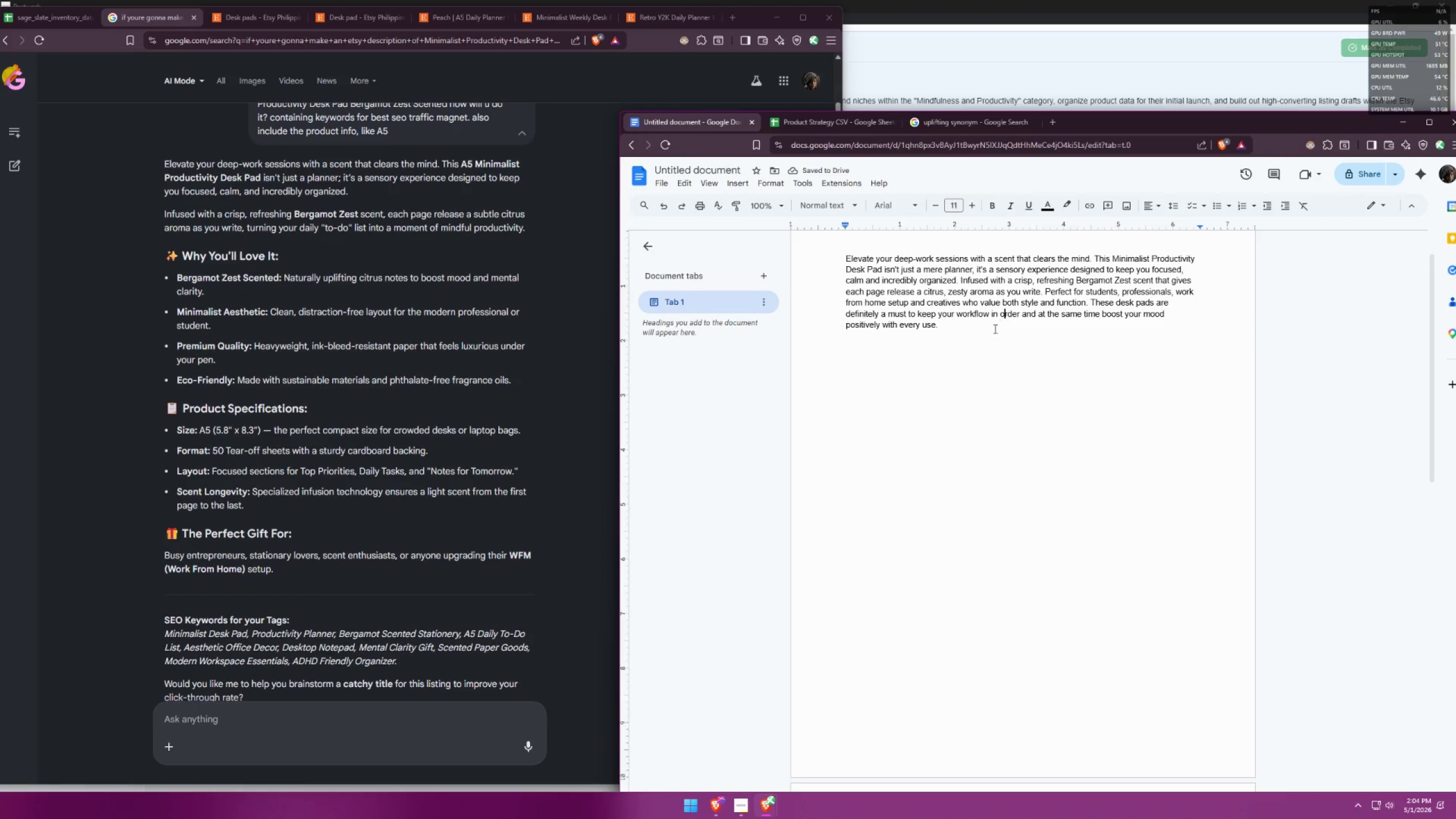 
left_click([992, 330])
 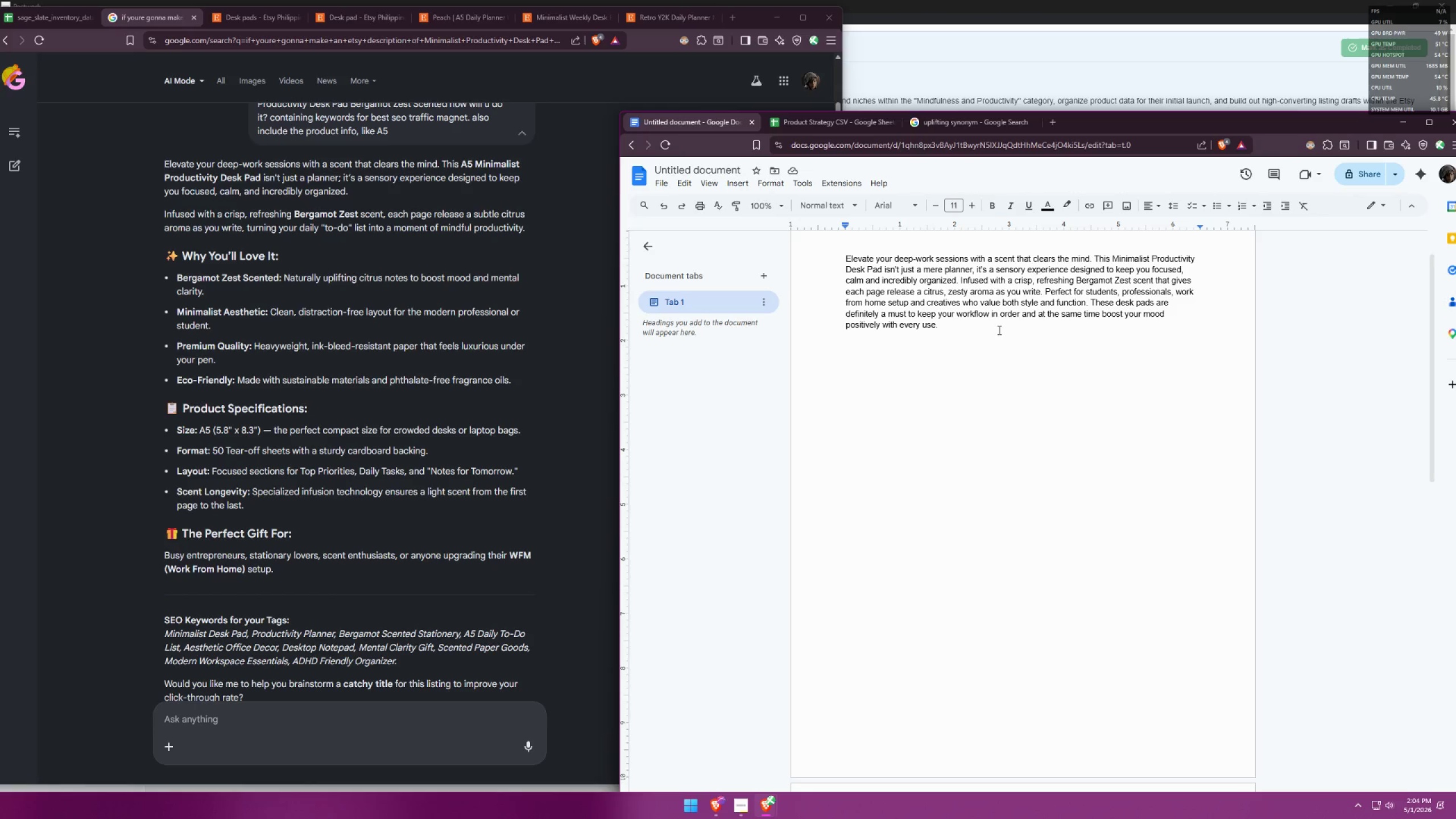 
wait(15.78)
 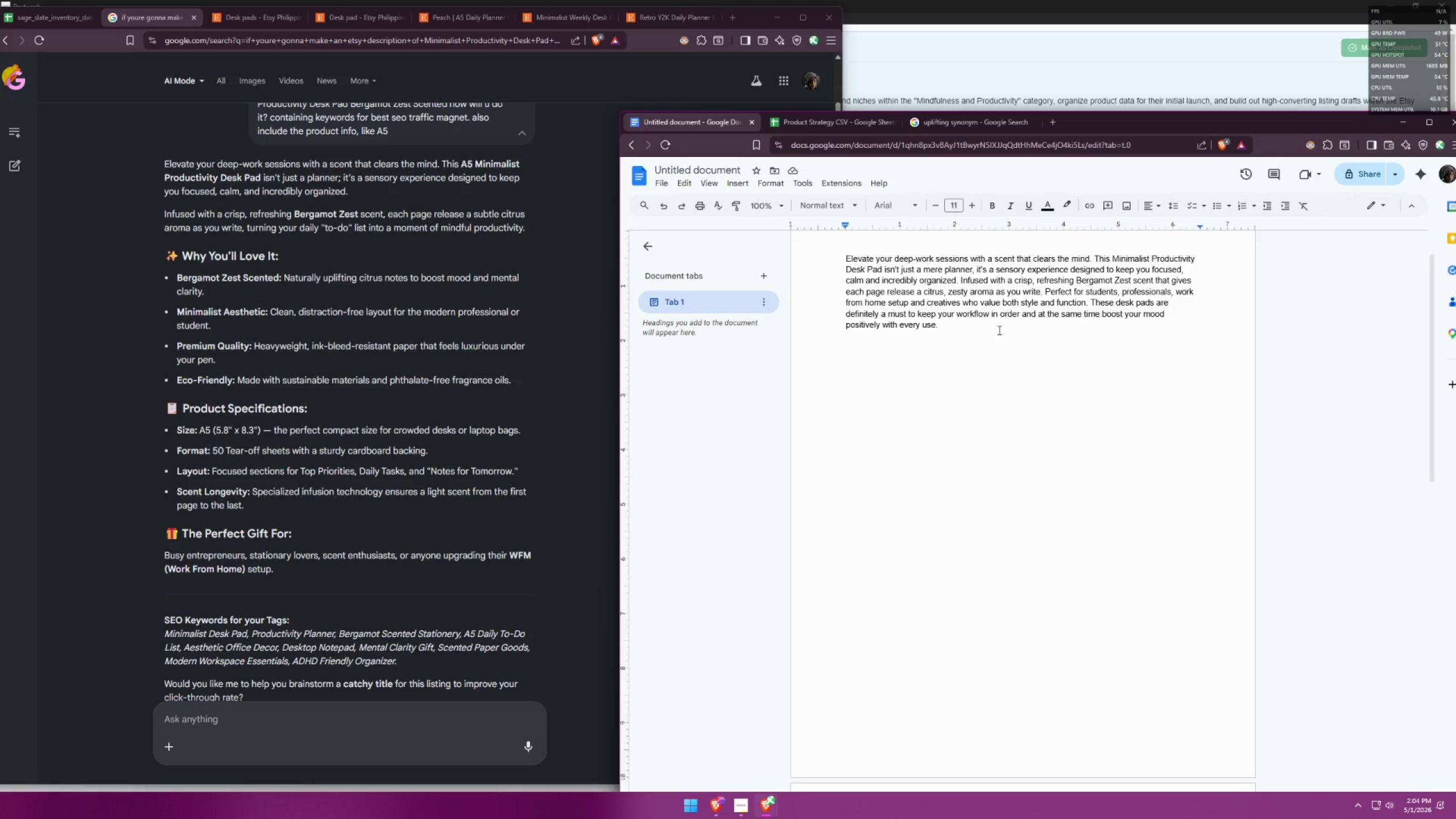 
left_click([971, 338])
 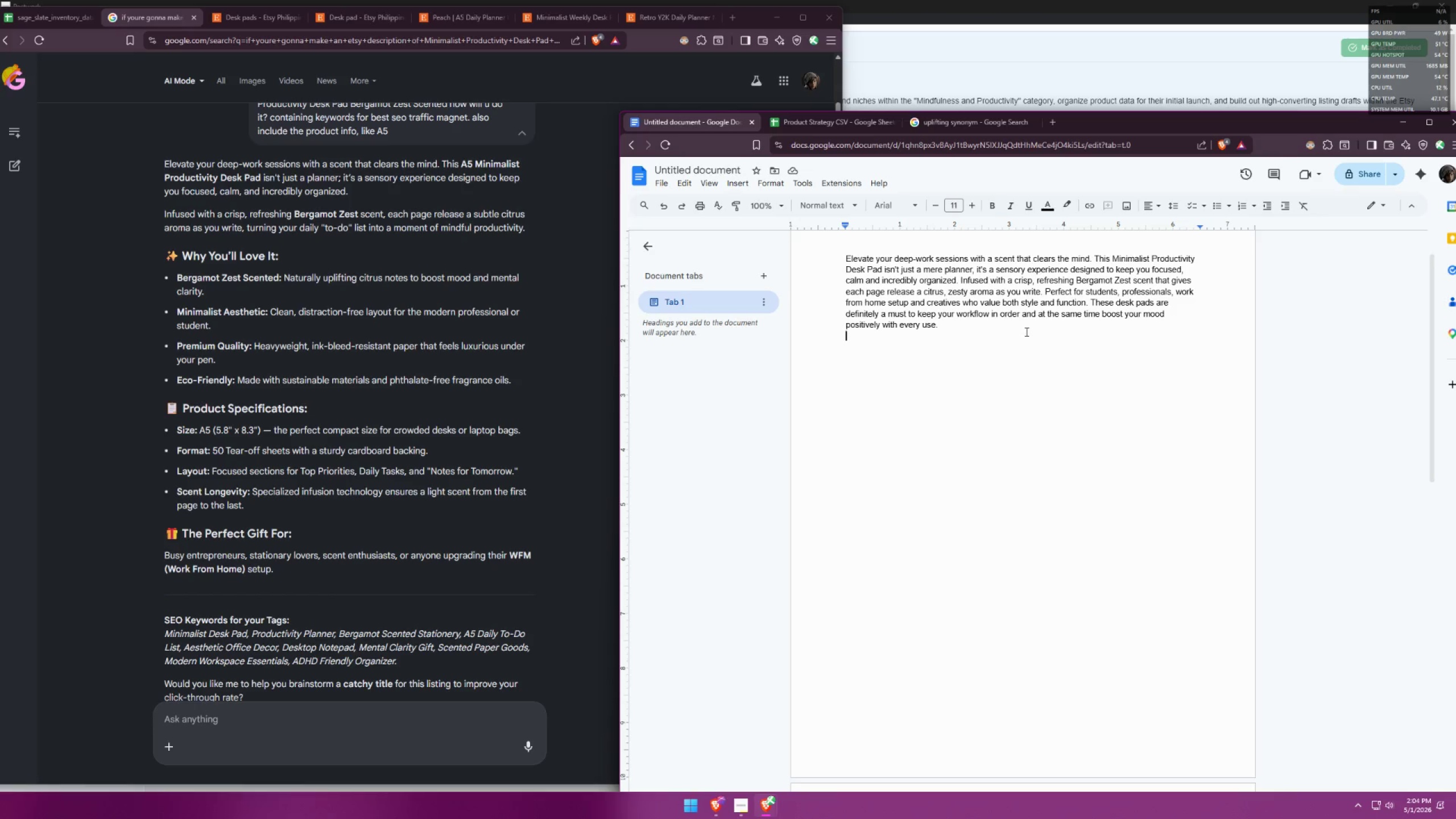 
left_click_drag(start_coordinate=[1025, 331], to_coordinate=[833, 330])
 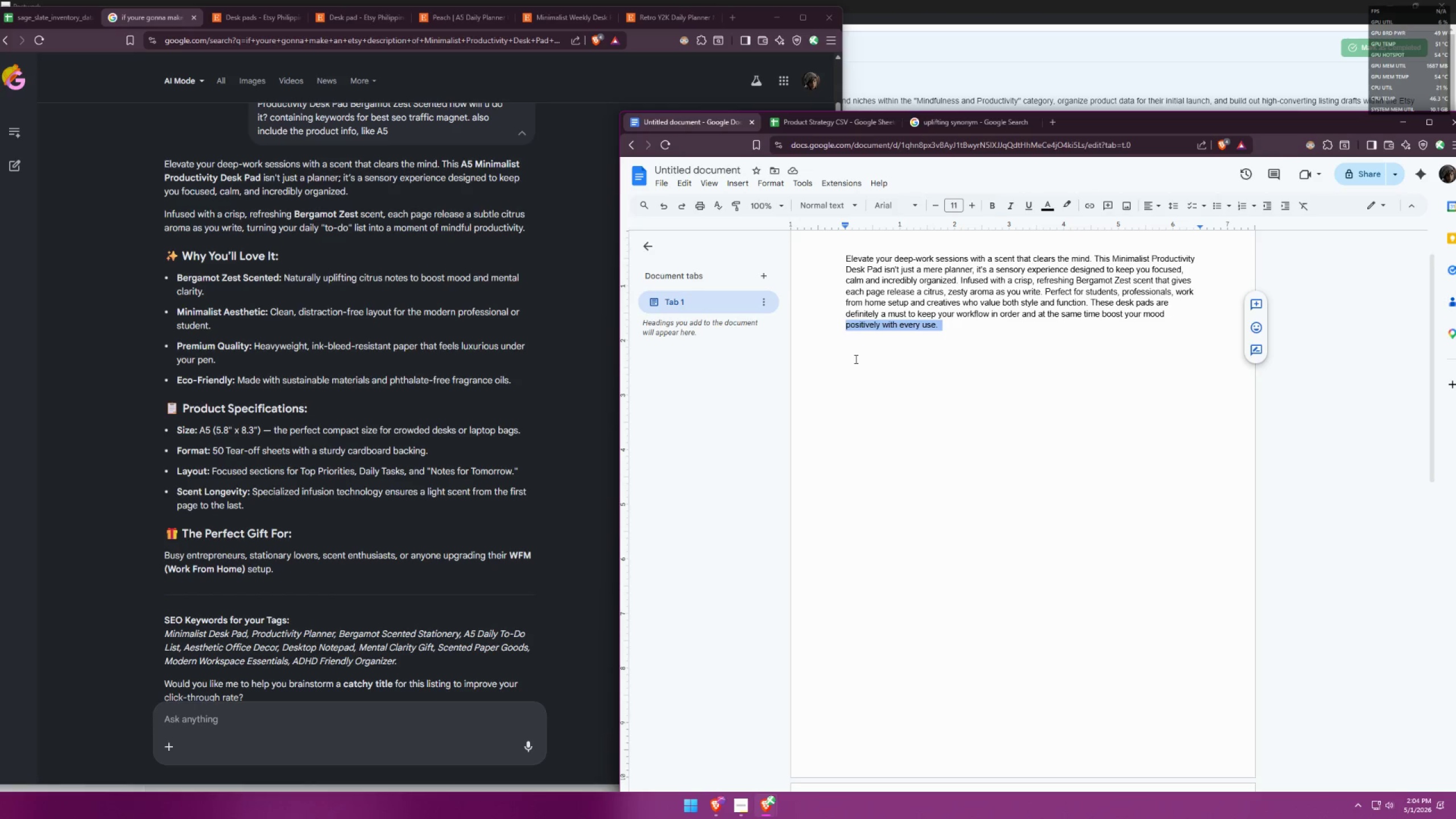 
type([F12][F12])
key(Backspace)
key(Backspace)
type( into a moment of mindful productivity.)
 